 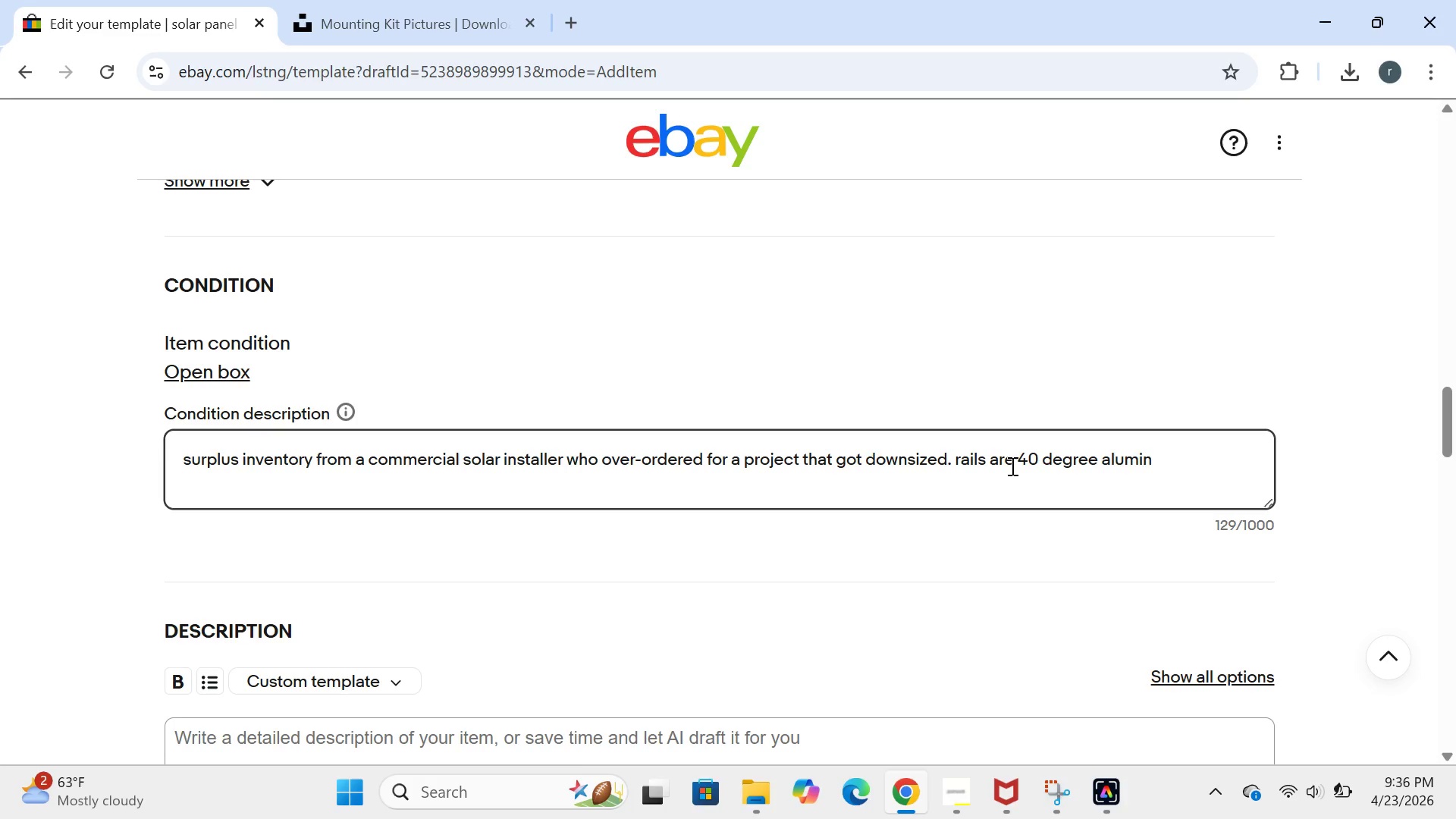 
type(um extr)
 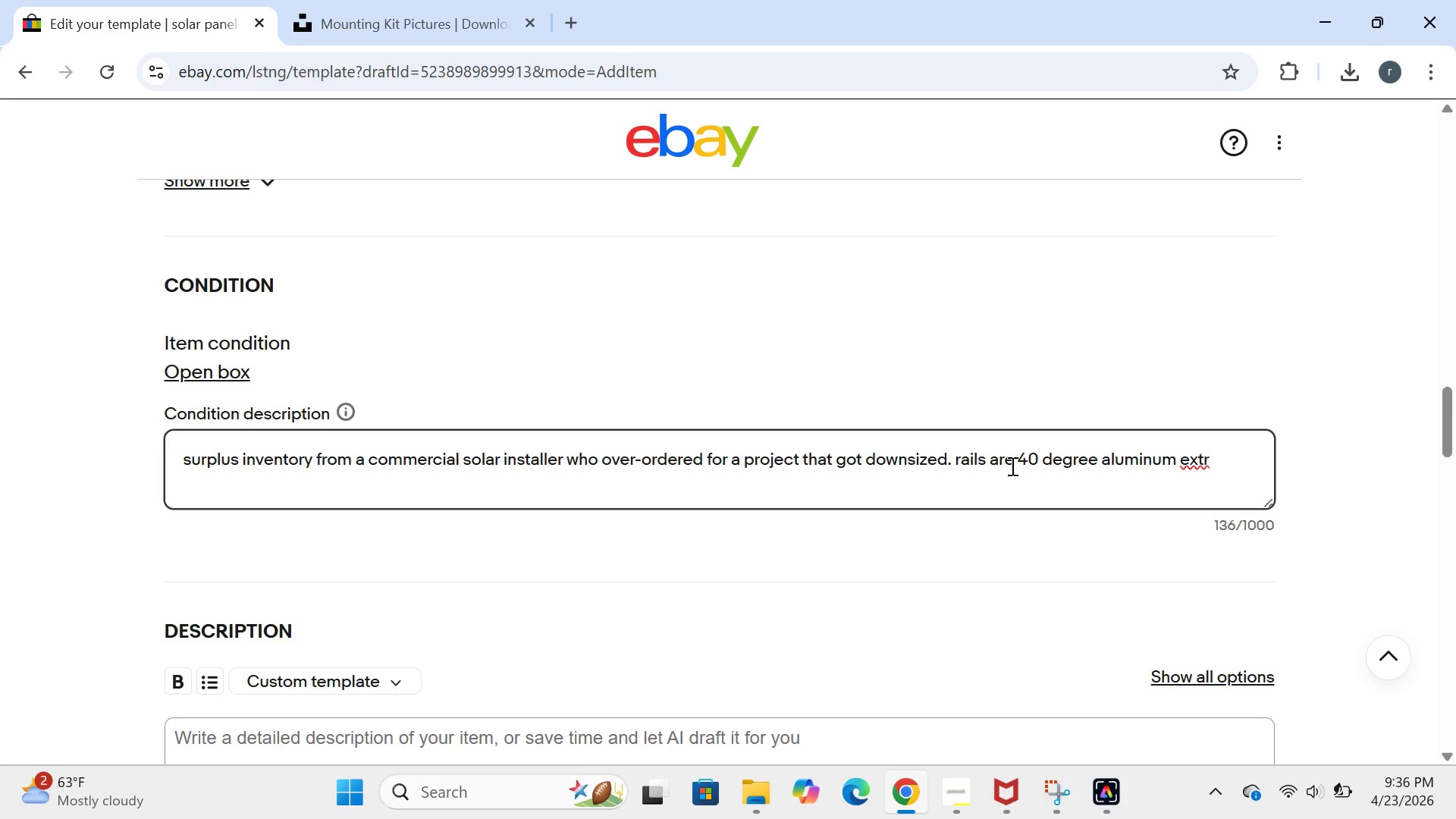 
type(usions,)
key(Backspace)
type(.never installed .box )
 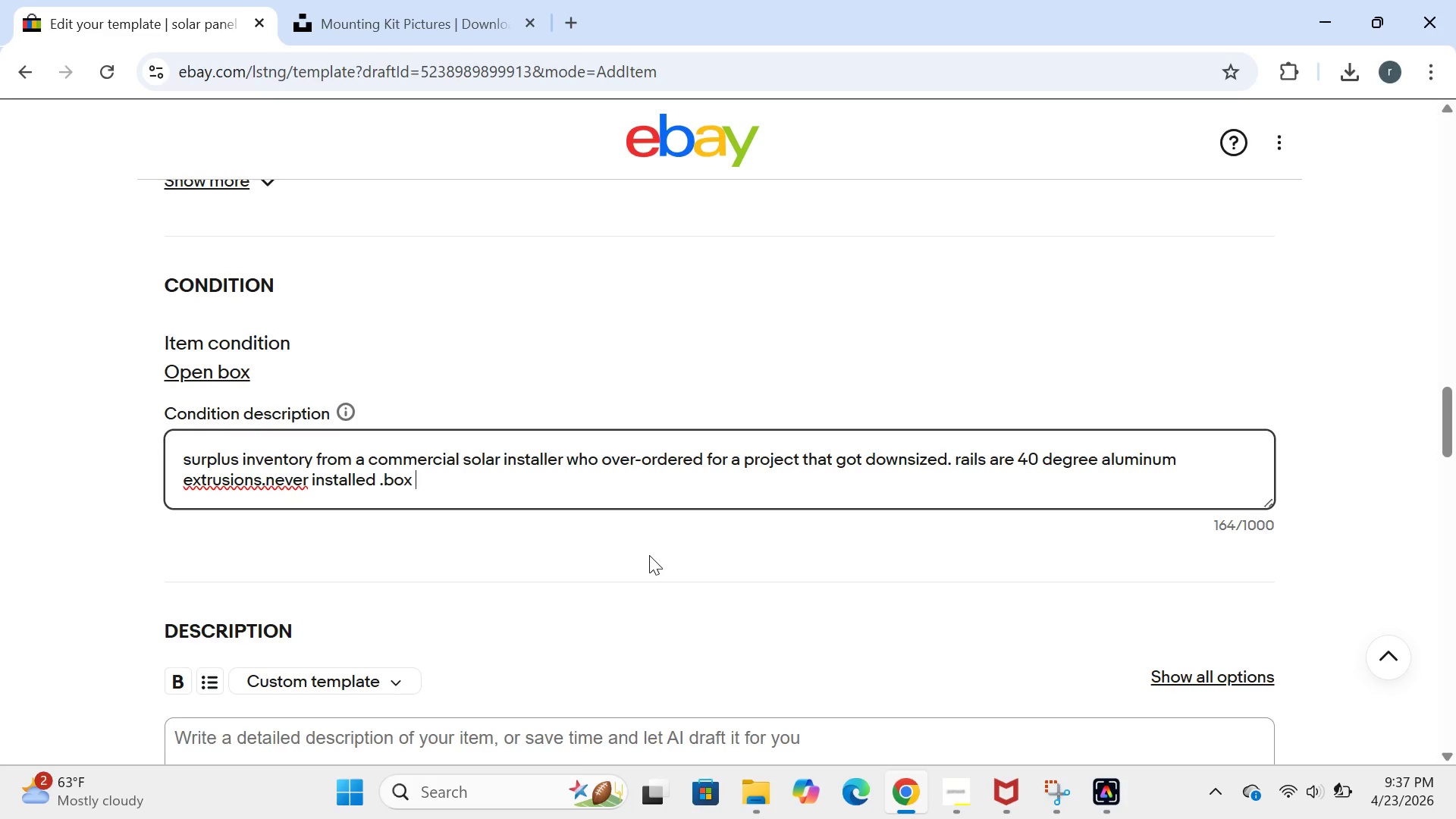 
type(may have war)
 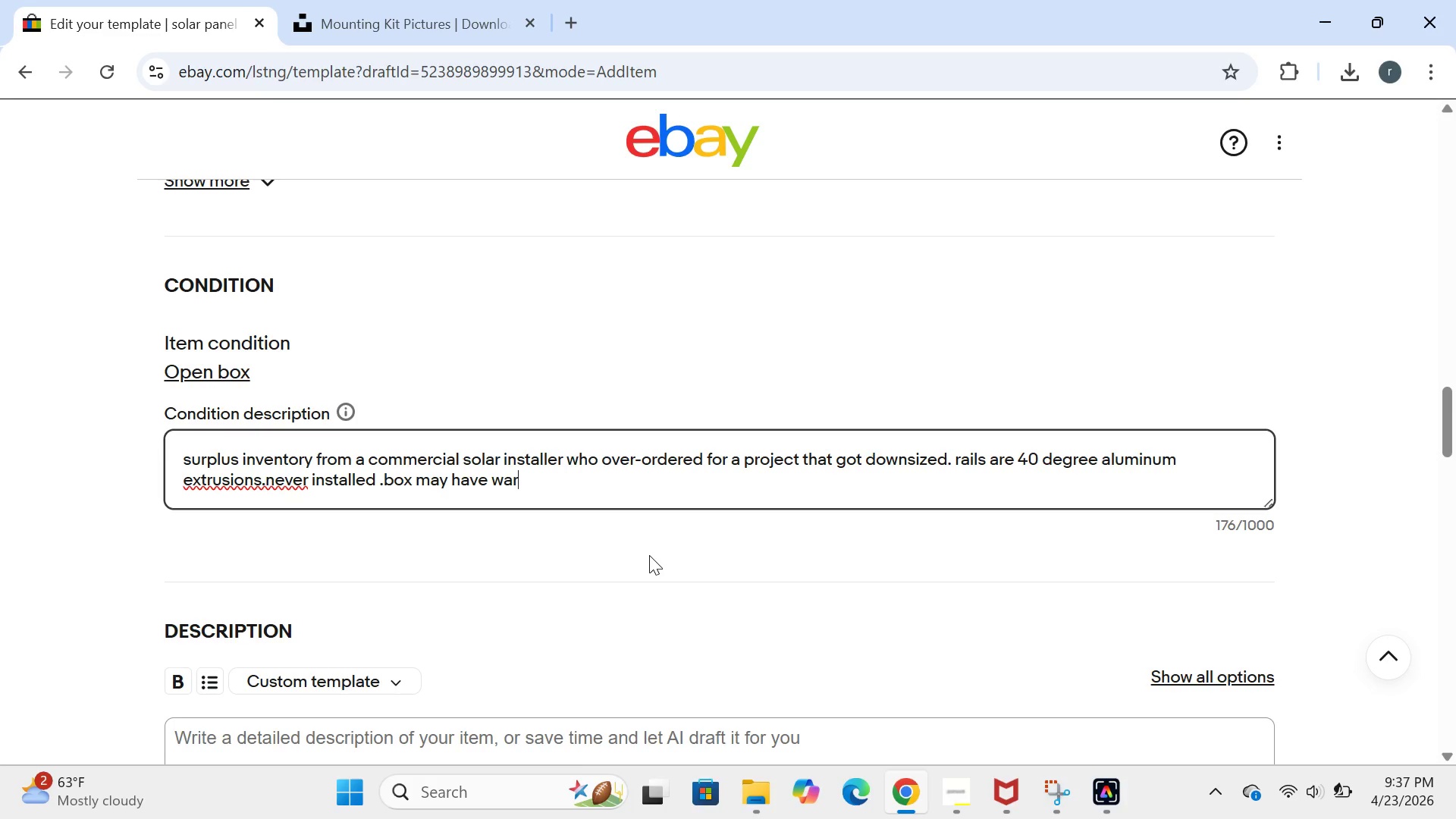 
wait(5.62)
 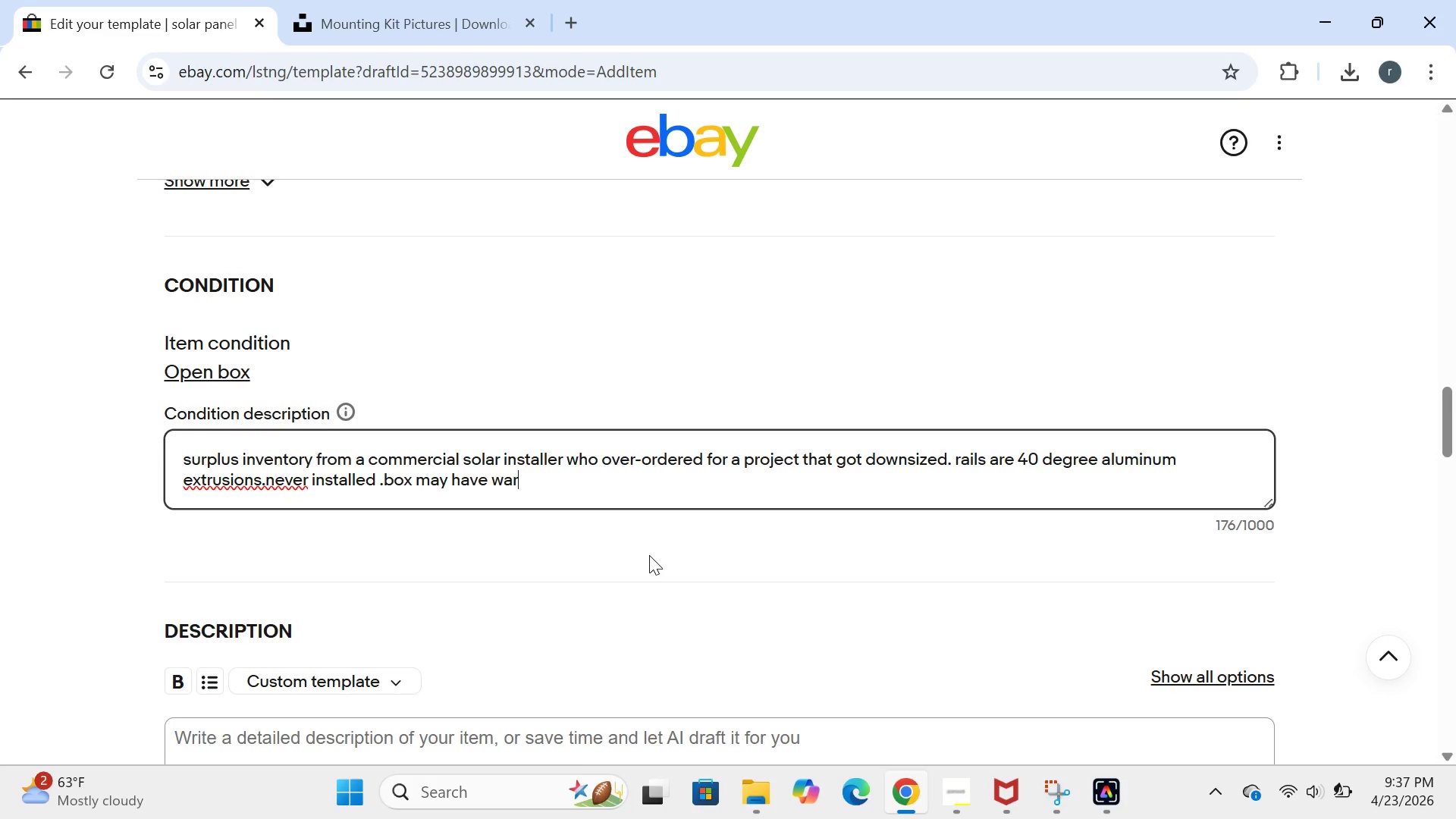 
type(ehouse dust.selling in lots of 20n )
key(Backspace)
key(Backspace)
type( clamps )
 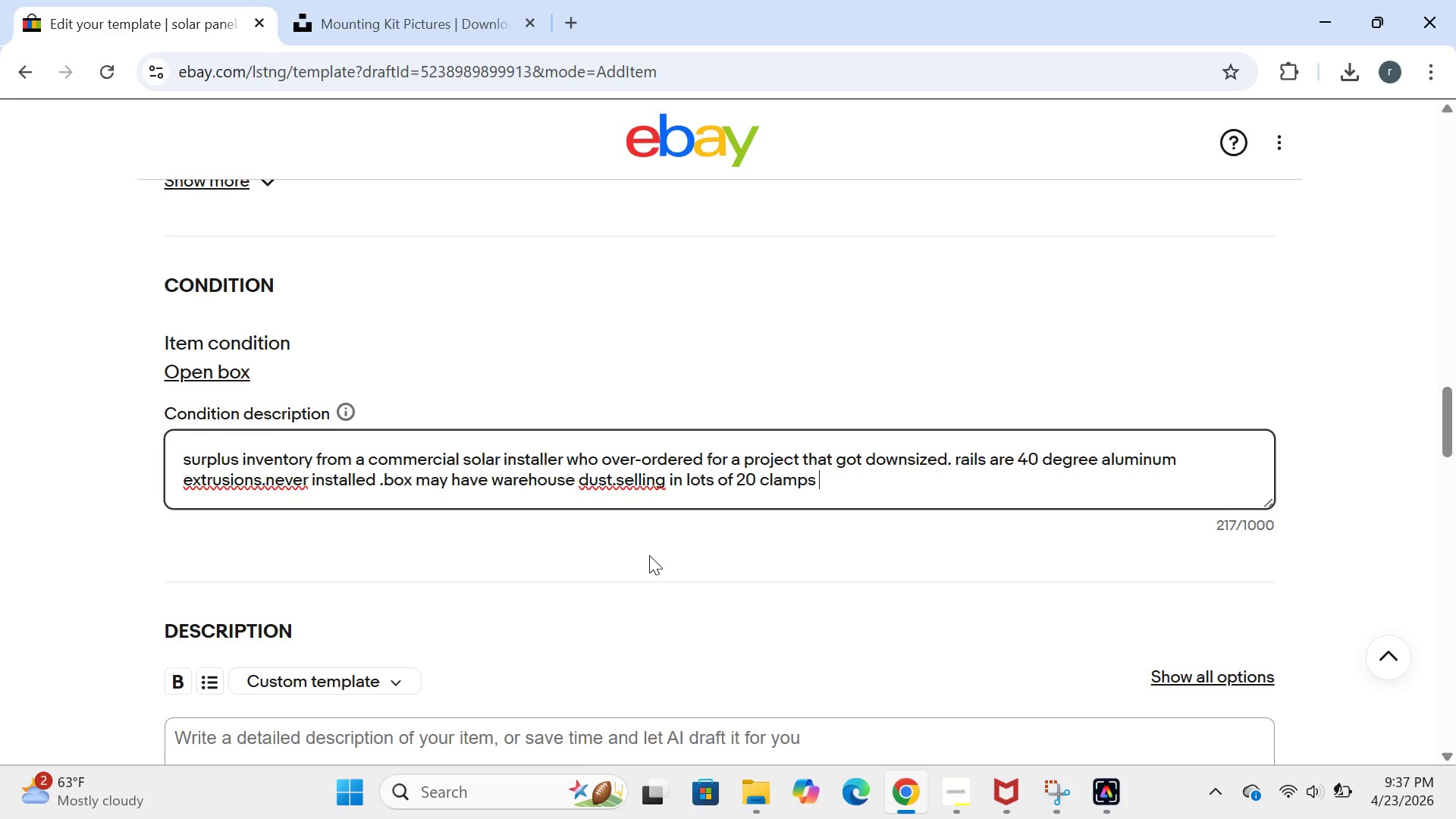 
wait(11.88)
 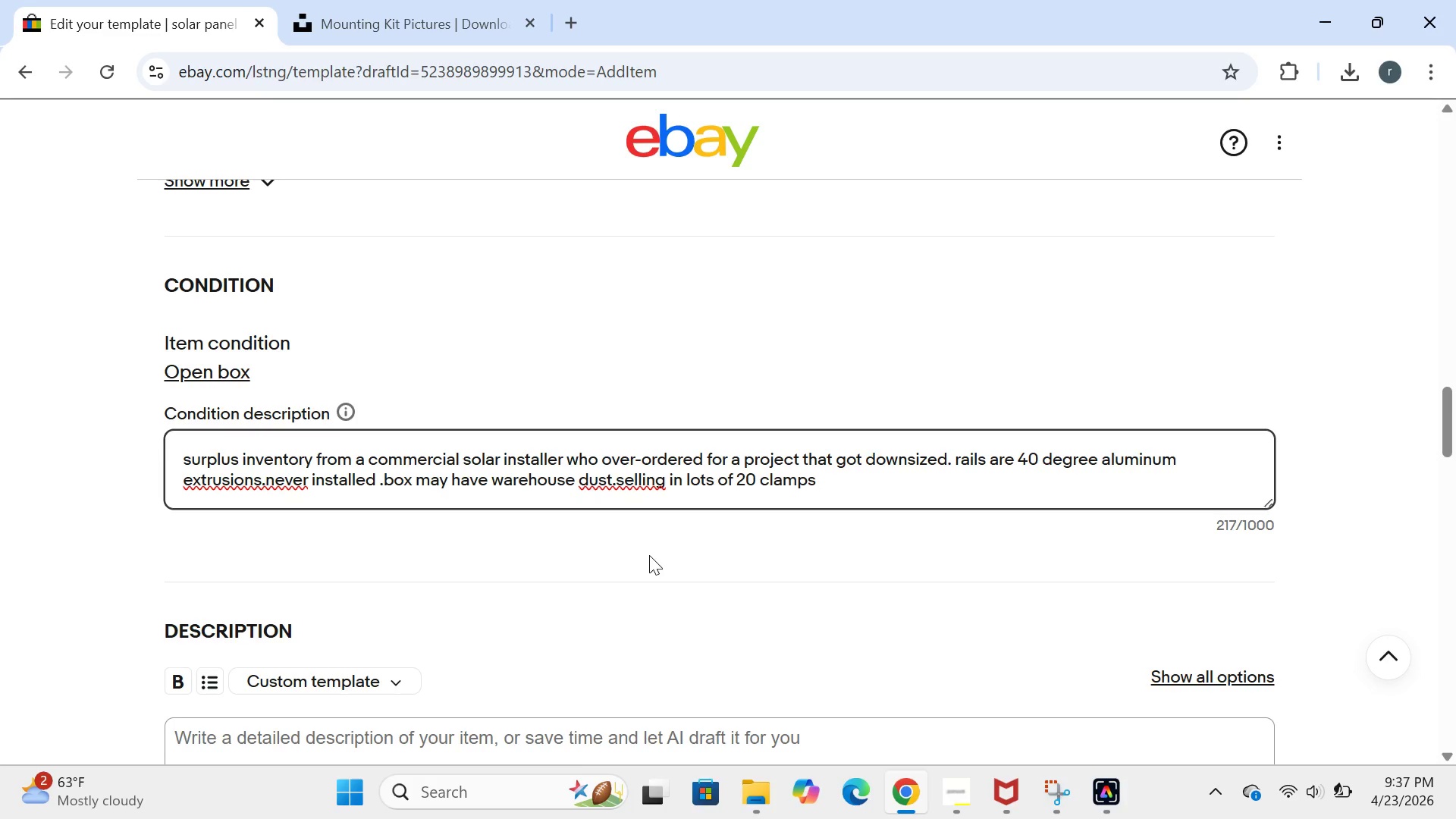 
type((mix of mi d)
key(Backspace)
key(Backspace)
type(d and end )with 2 )
 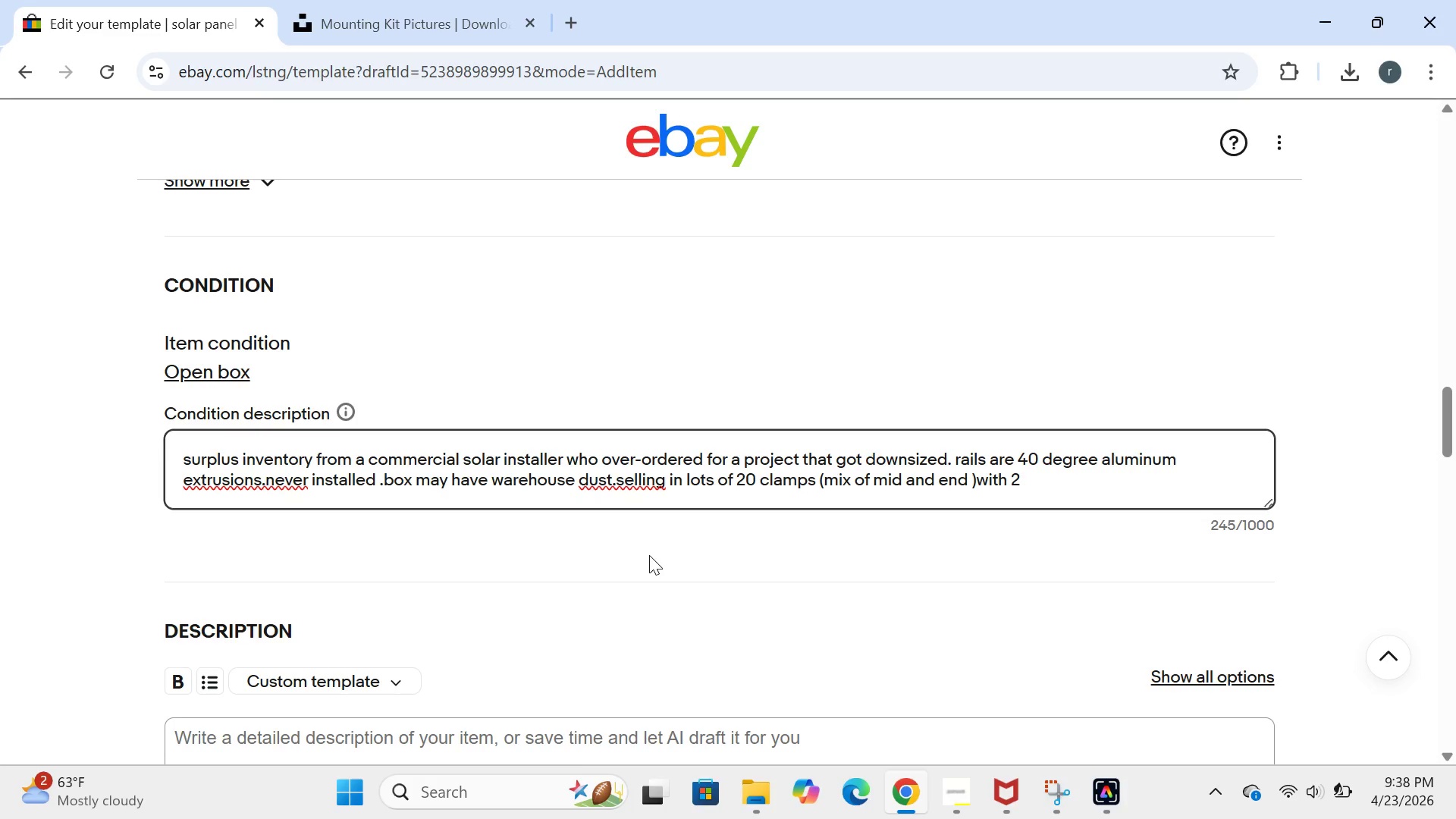 
type(rais)
key(Backspace)
type(ls per lot)
 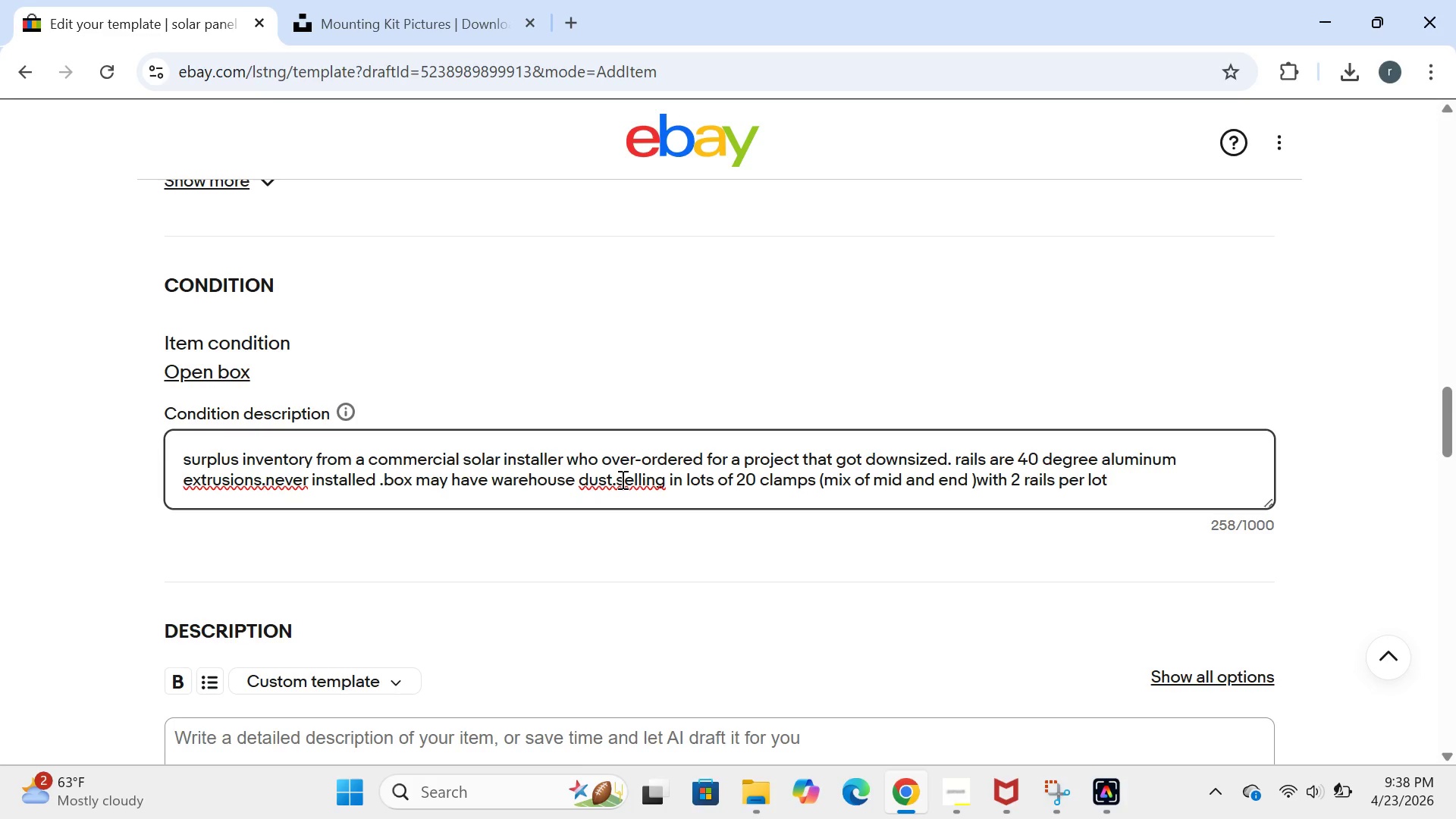 
left_click([621, 479])
 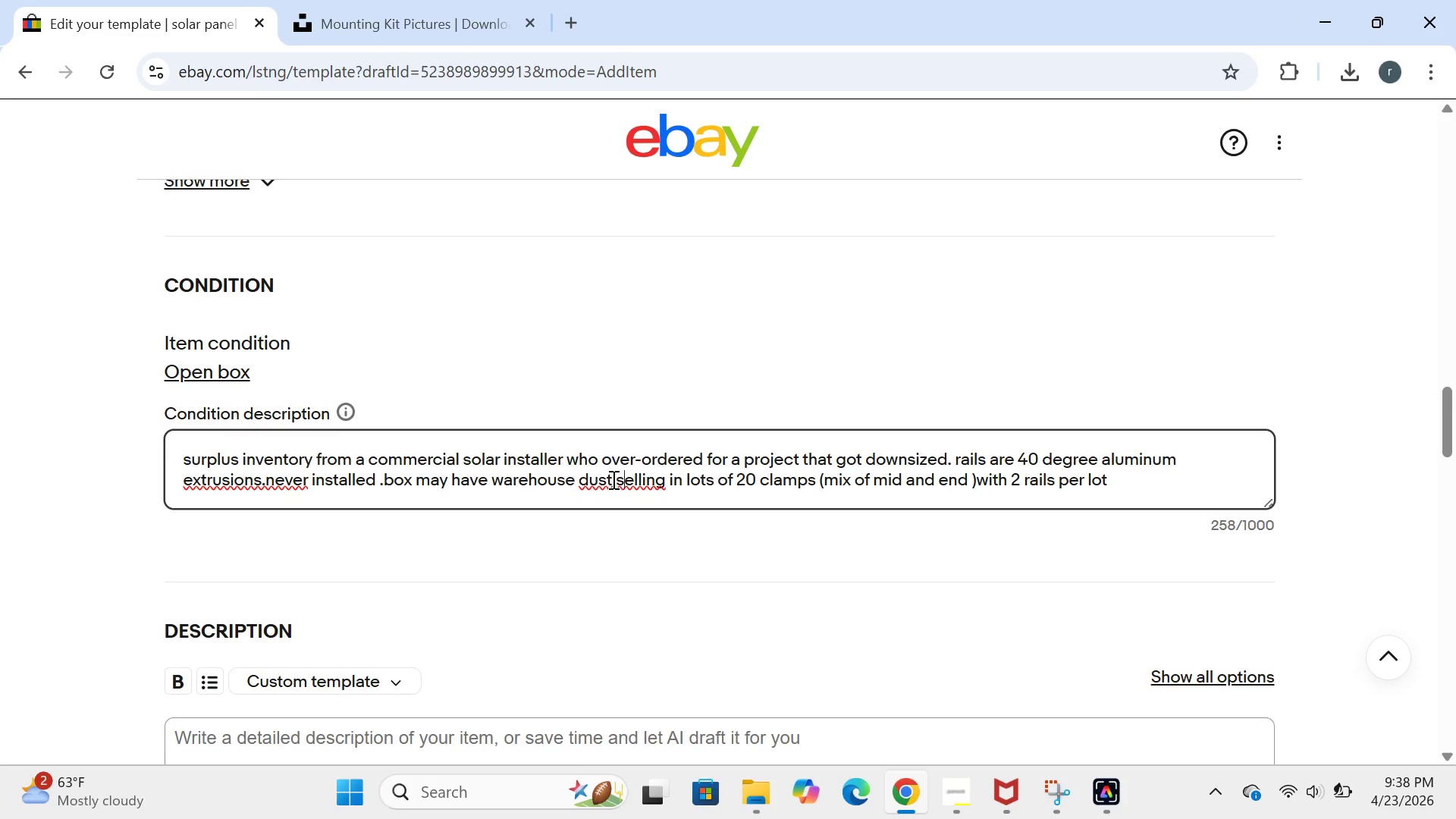 
left_click([612, 479])
 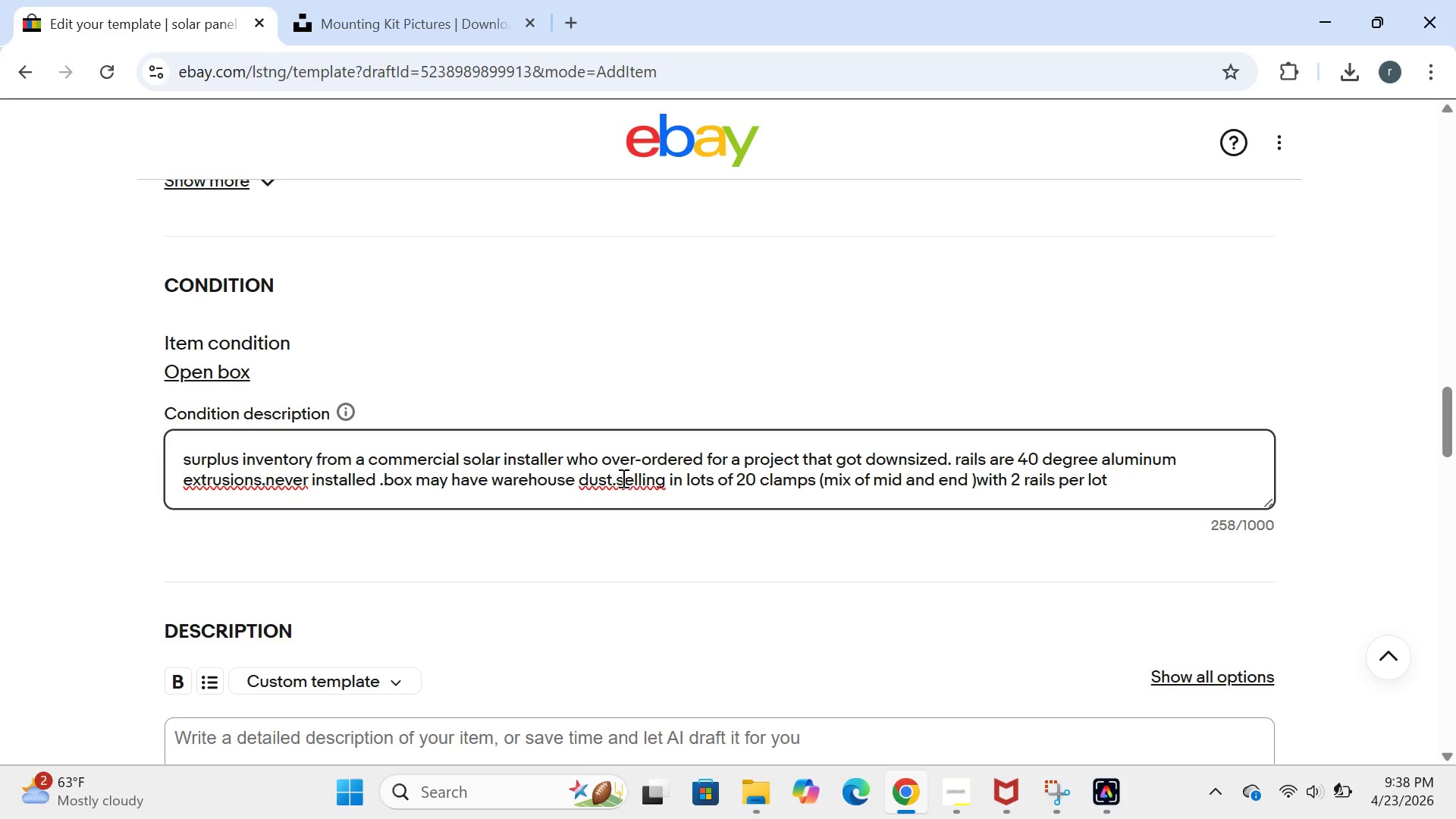 
left_click([622, 478])
 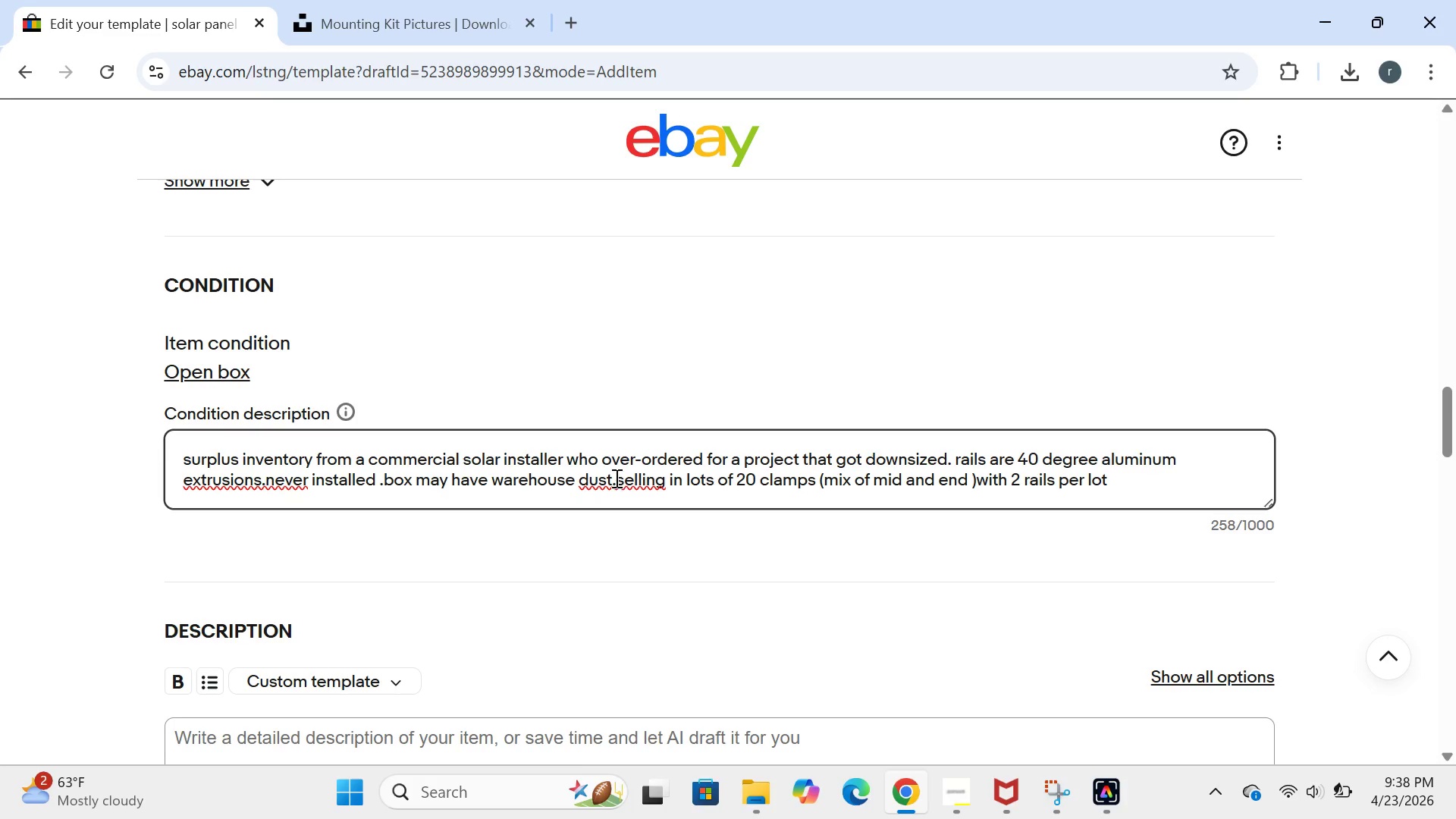 
left_click([615, 478])
 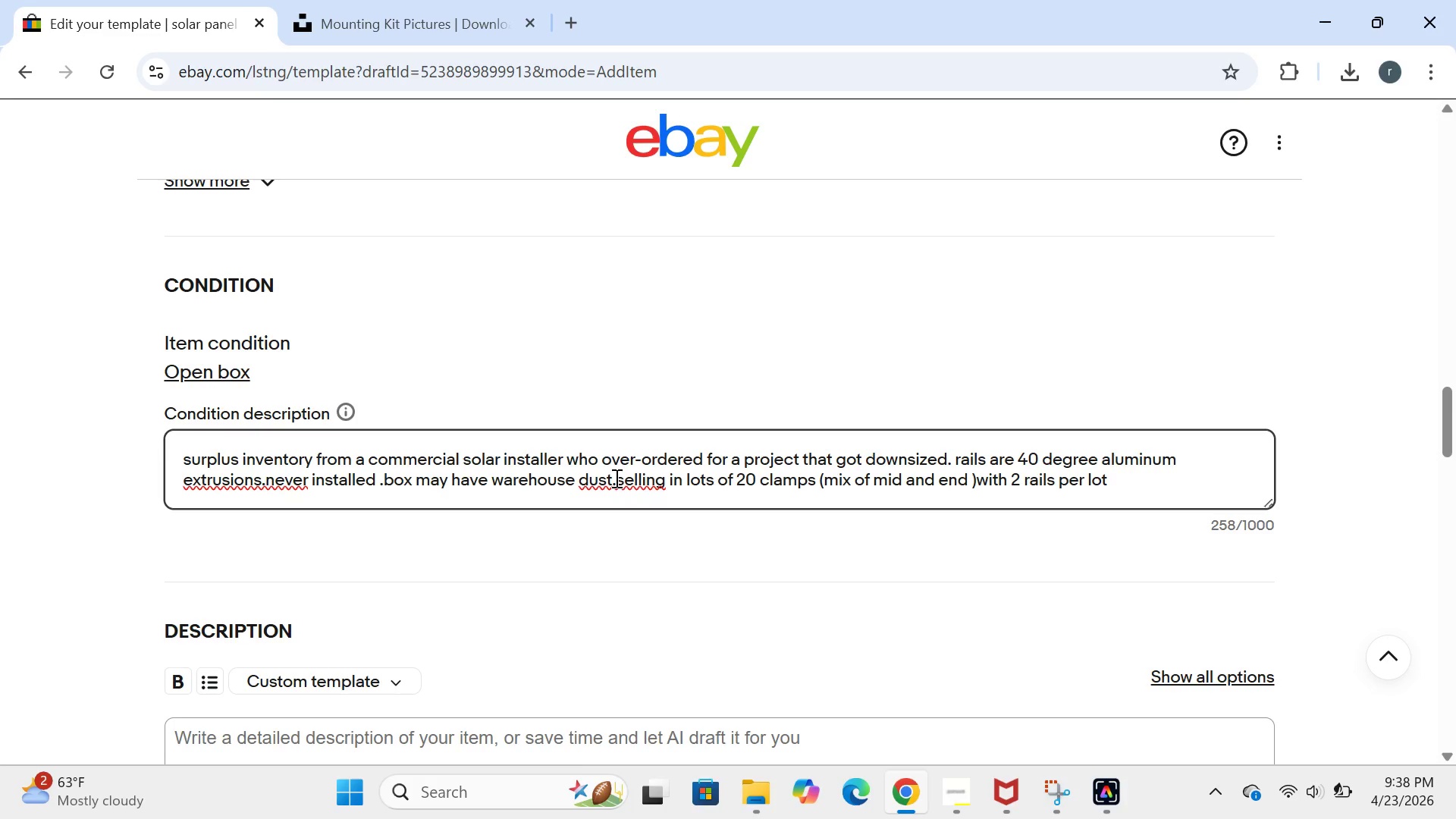 
key(Space)
 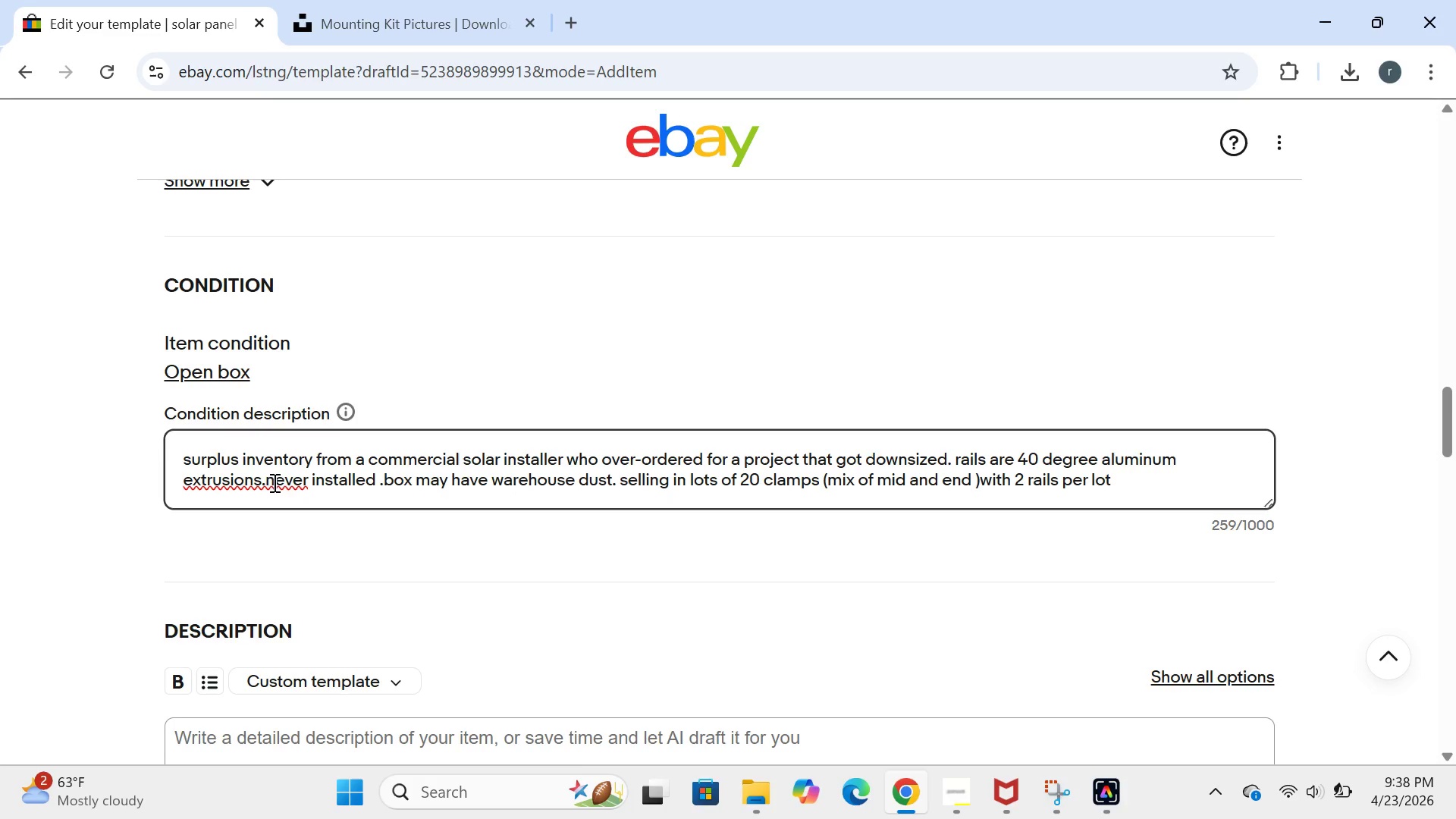 
left_click([268, 479])
 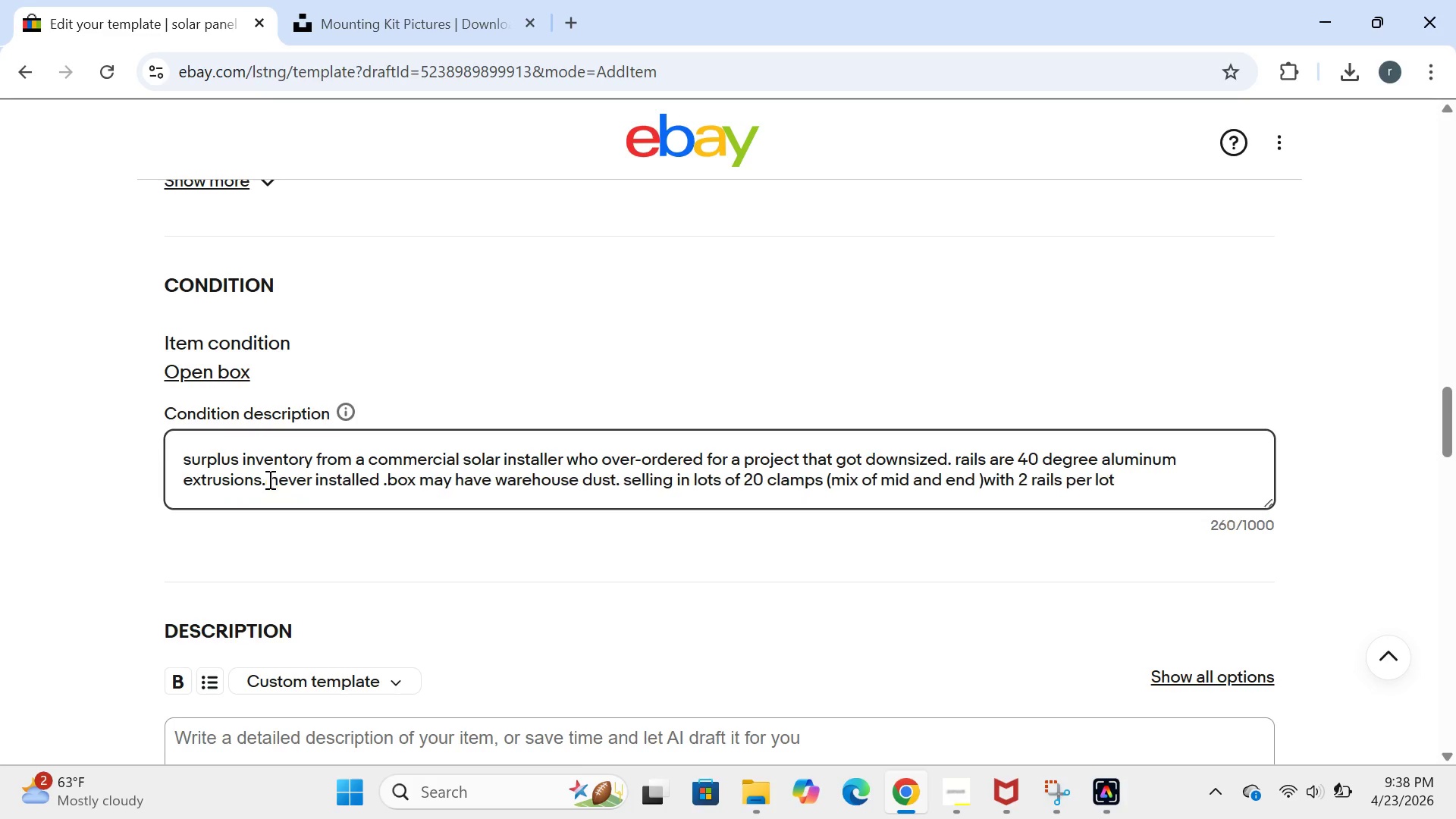 
key(Space)
 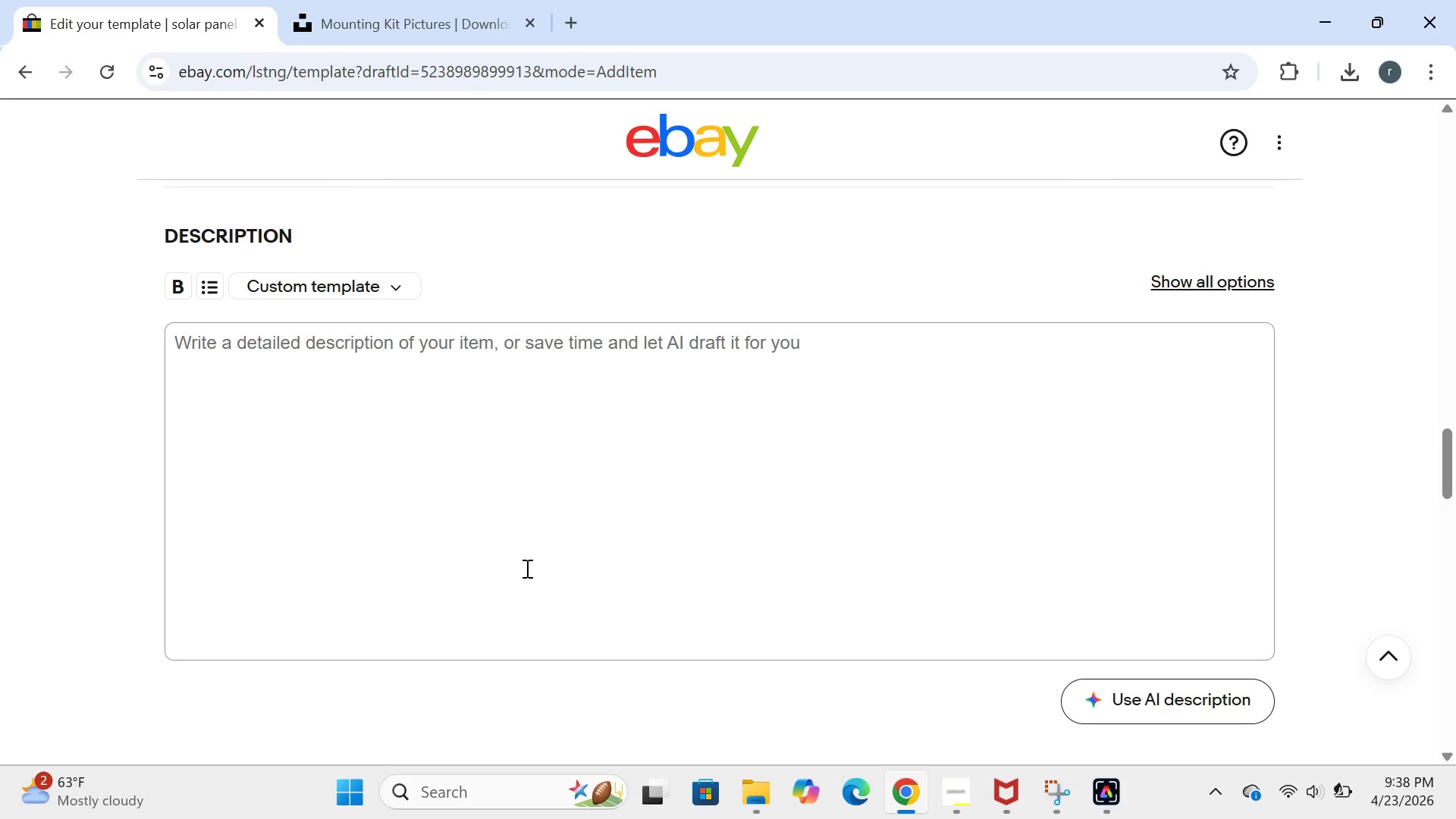 
left_click([432, 369])
 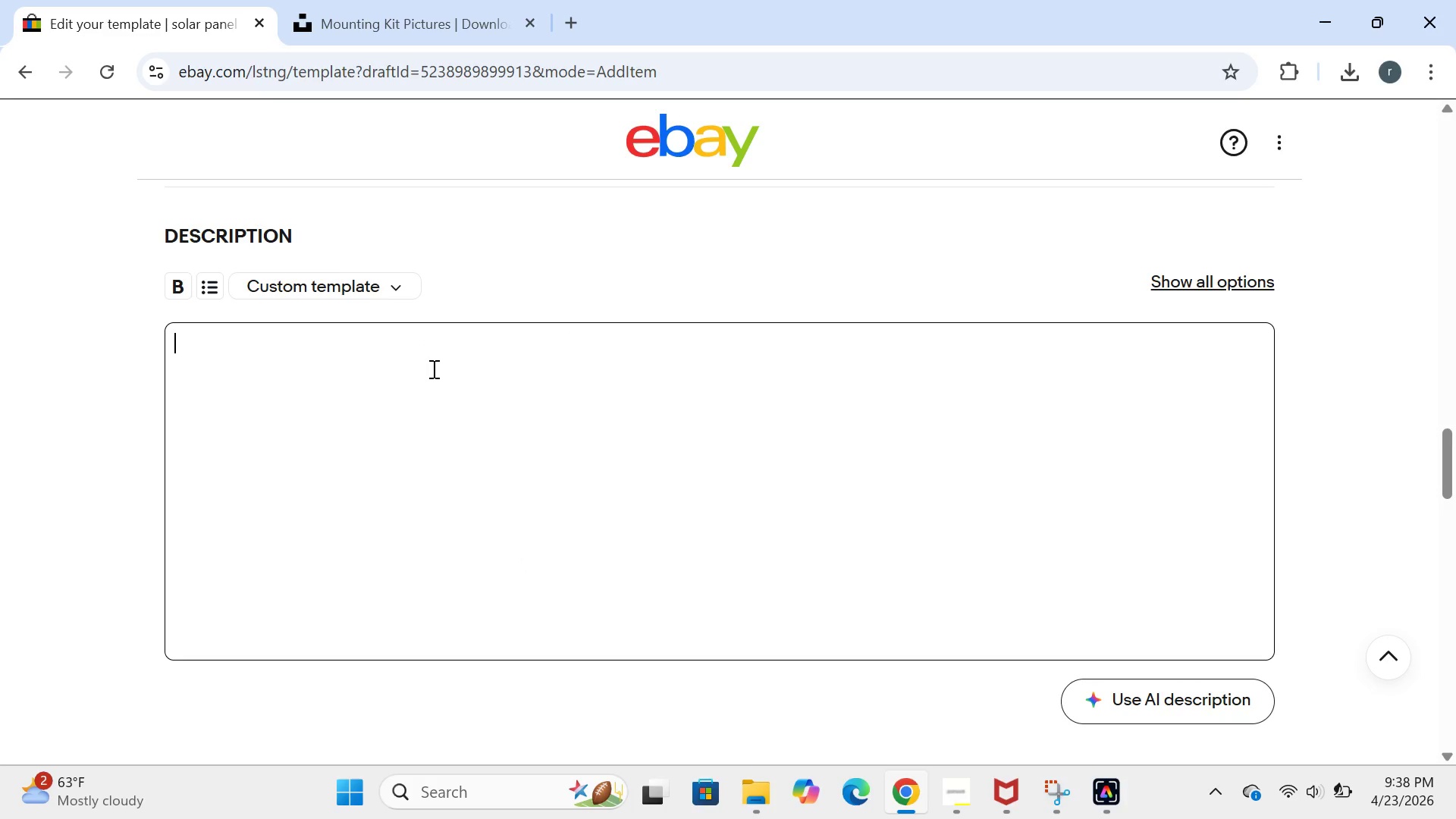 
wait(5.77)
 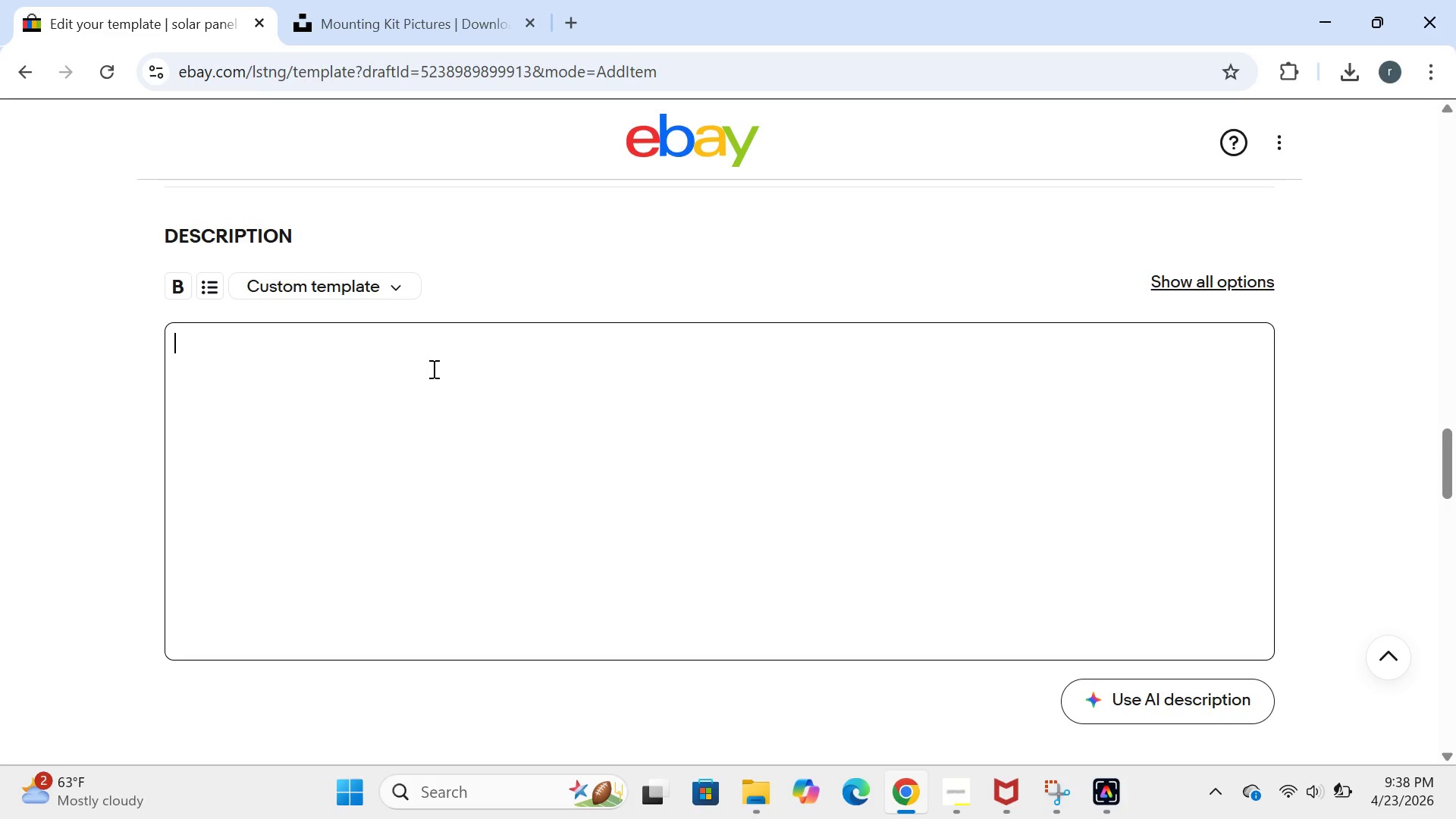 
type(Eco dRIFT)
key(Backspace)
key(Backspace)
key(Backspace)
key(Backspace)
key(Backspace)
type(Drift surplus-solo)
key(Backspace)
type(ar mounting kit ,t)
key(Backspace)
type(rais)
key(Backspace)
key(Backspace)
type(ls + clamps )
 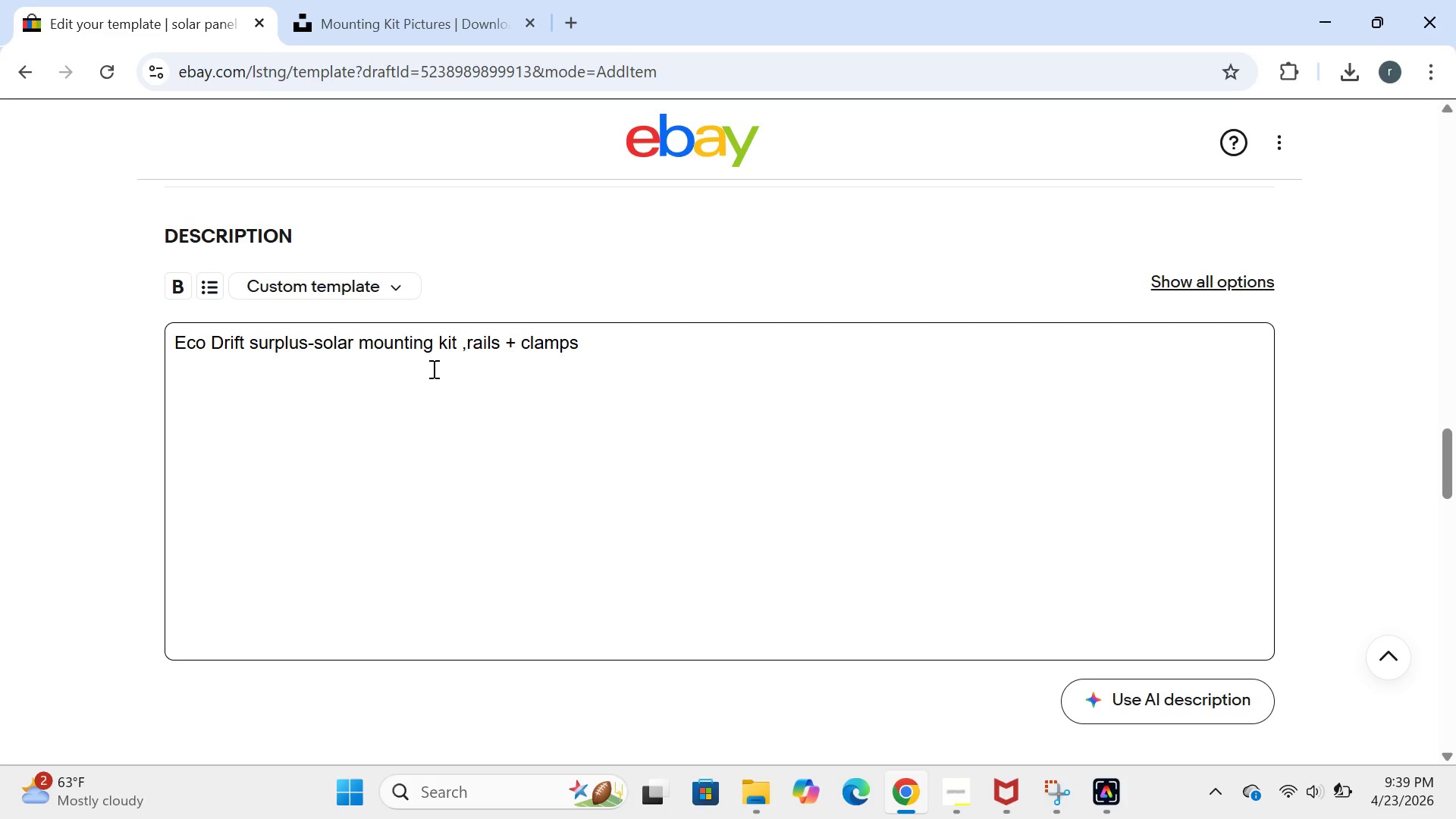 
key(Enter)
 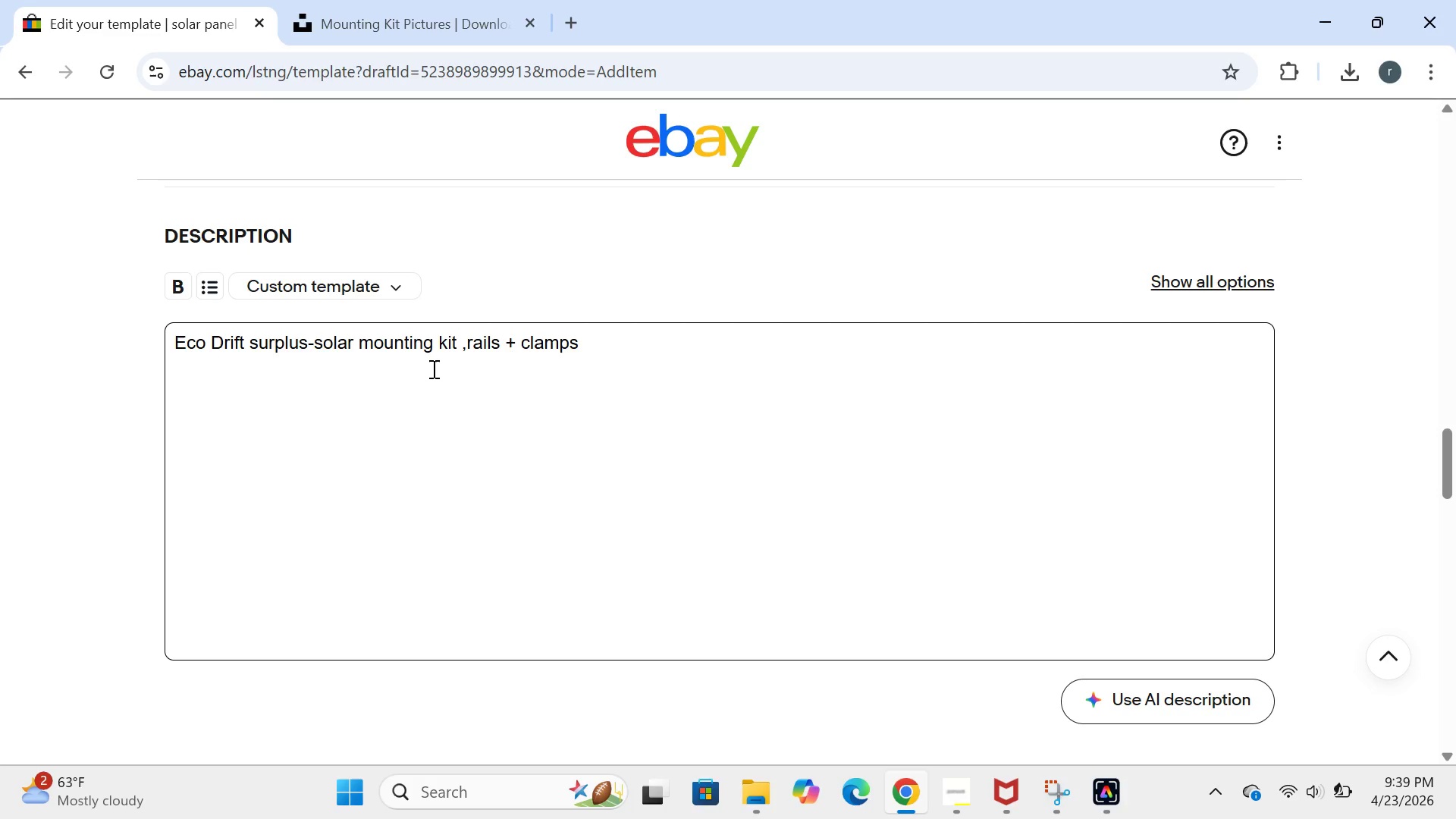 
type(over )
key(Backspace)
type(s)
 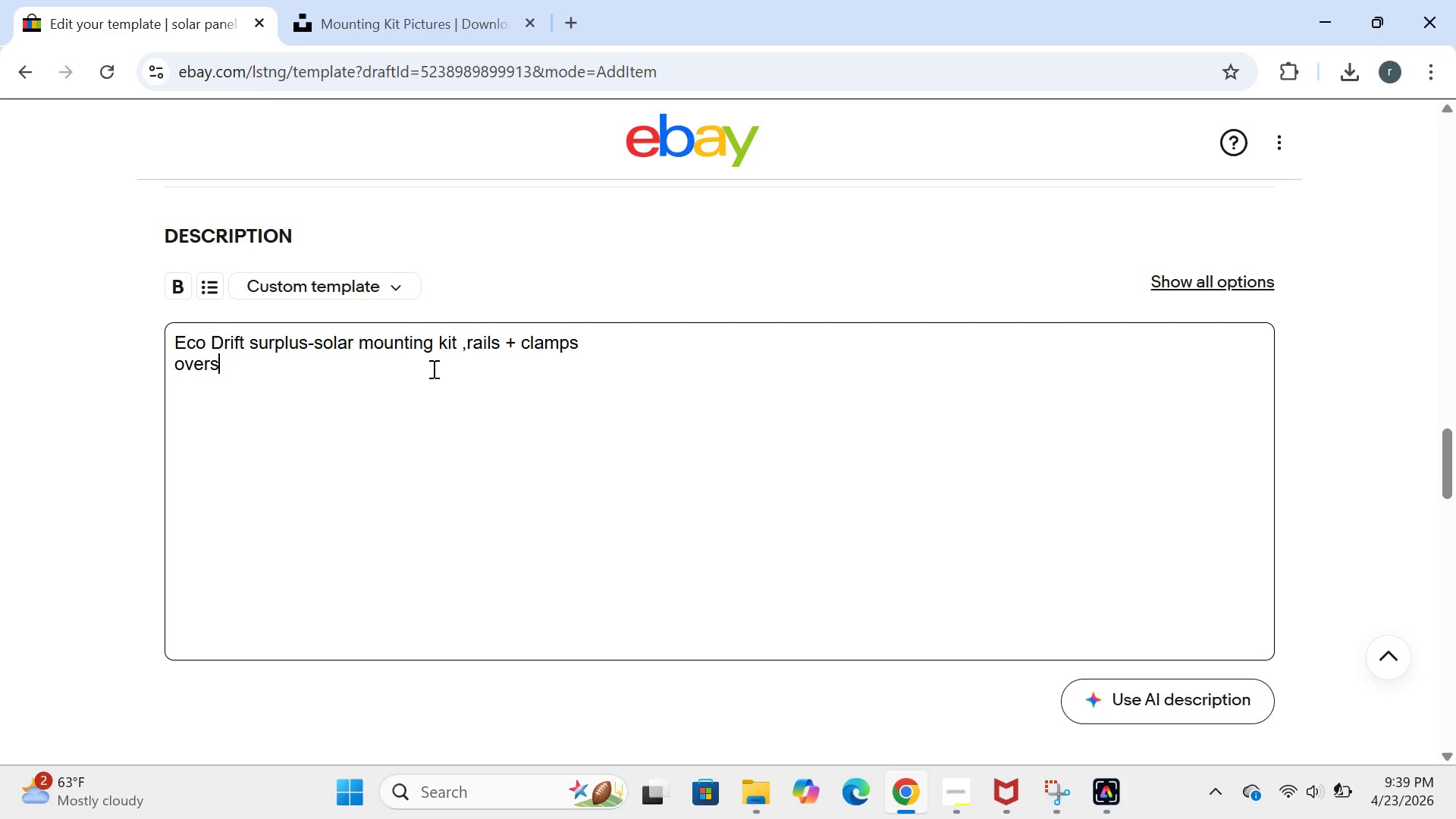 
type(tock from a commerical im)
key(Backspace)
 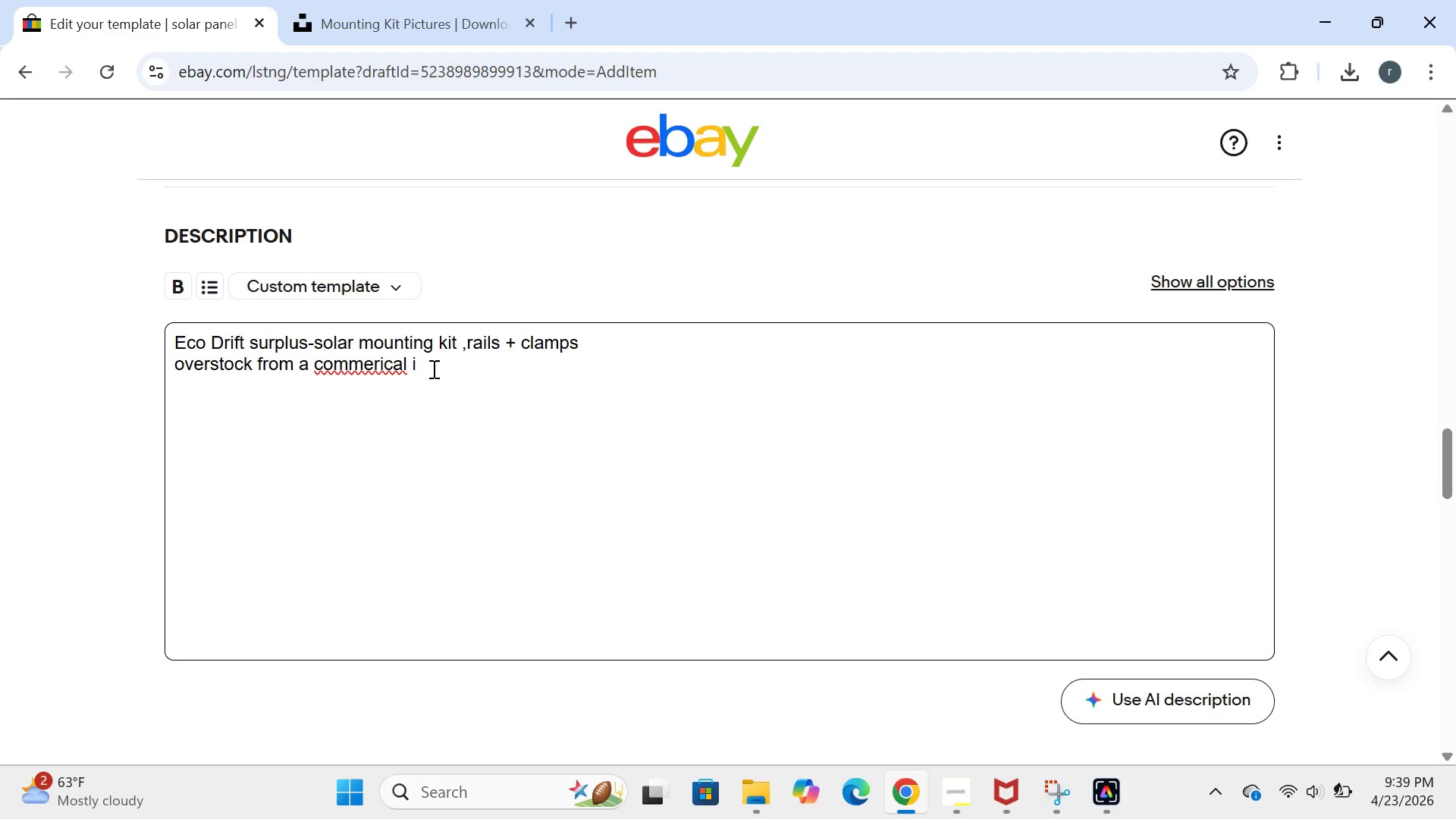 
key(ArrowLeft)
 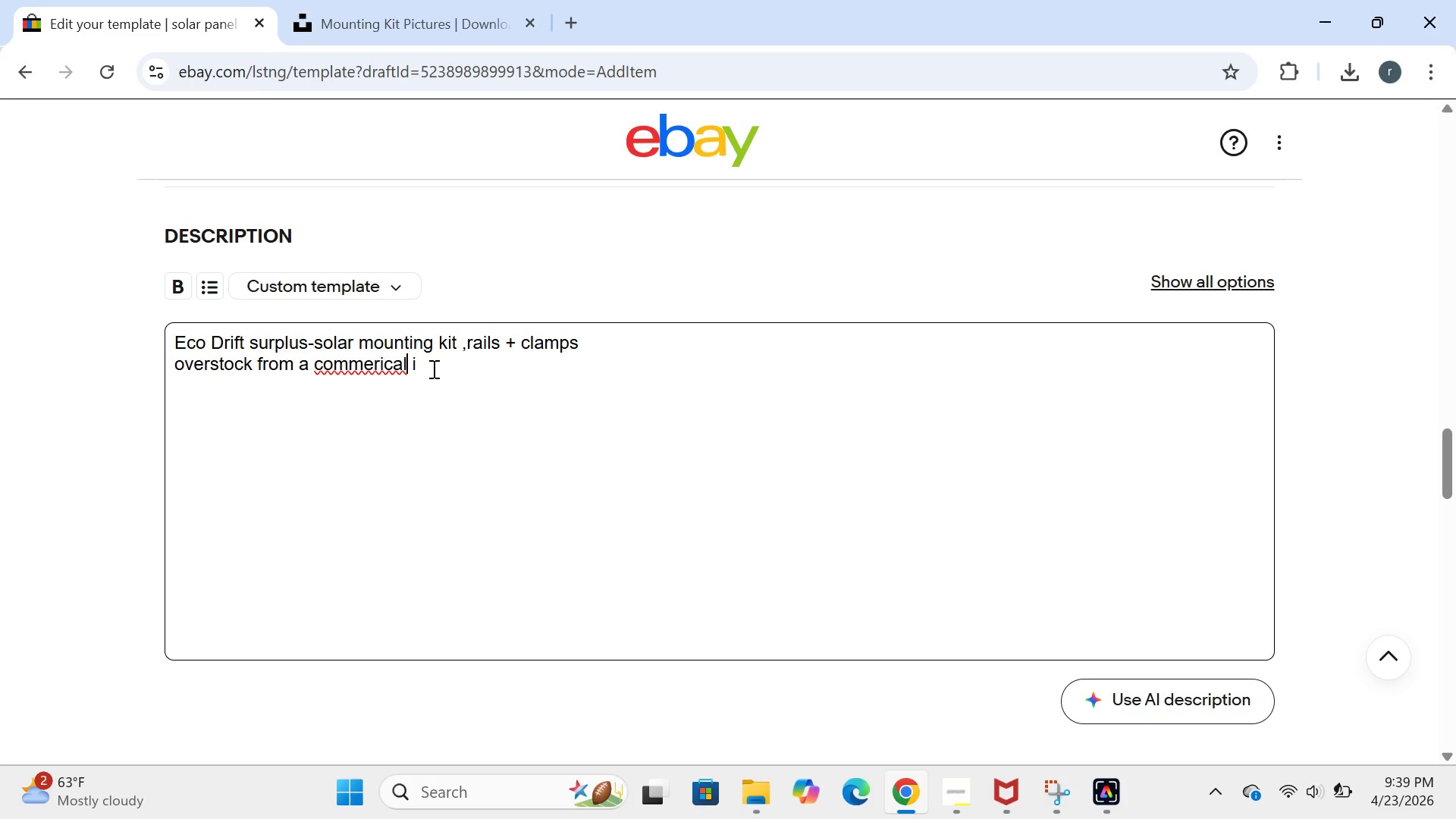 
key(ArrowLeft)
 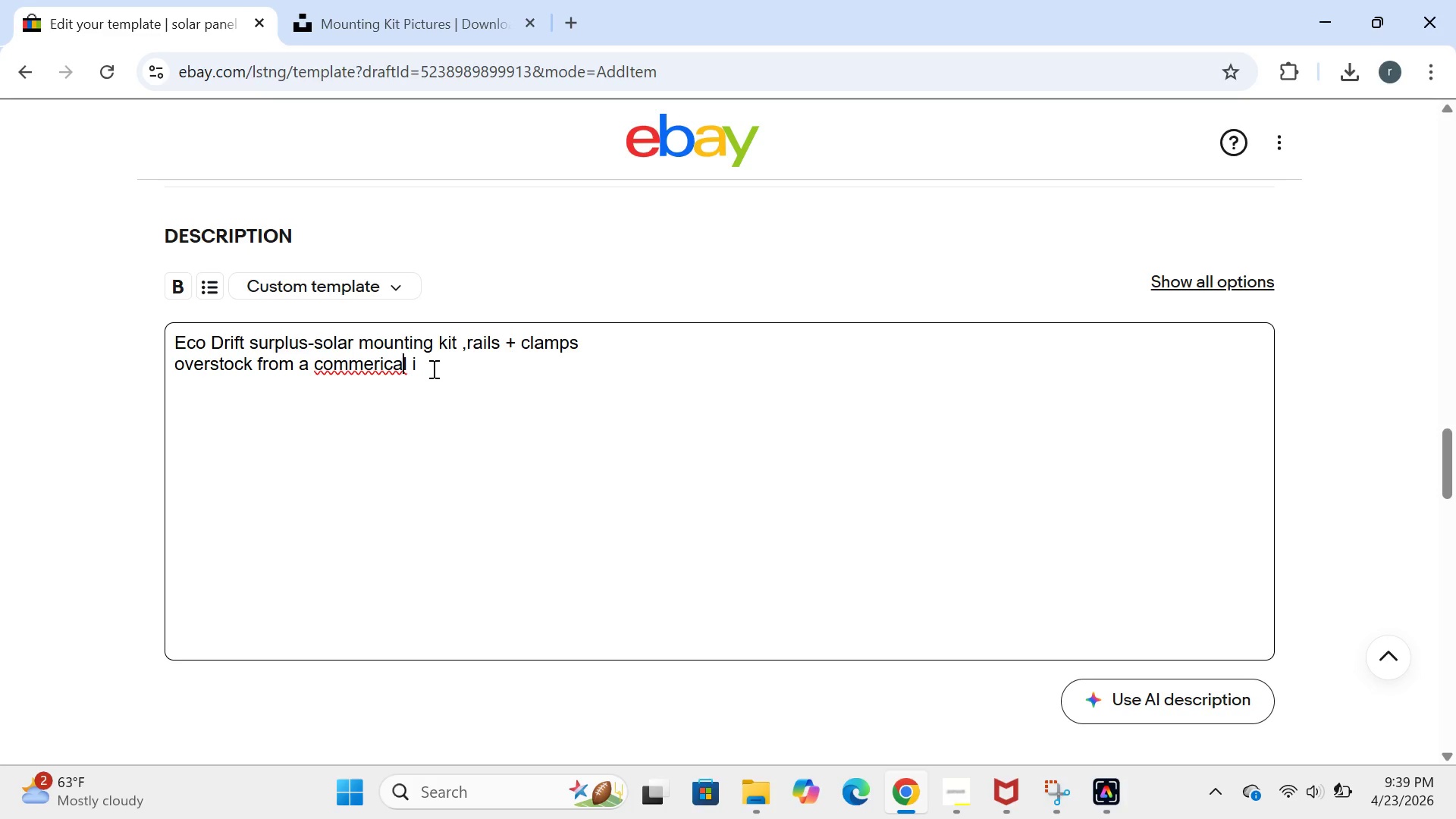 
key(ArrowLeft)
 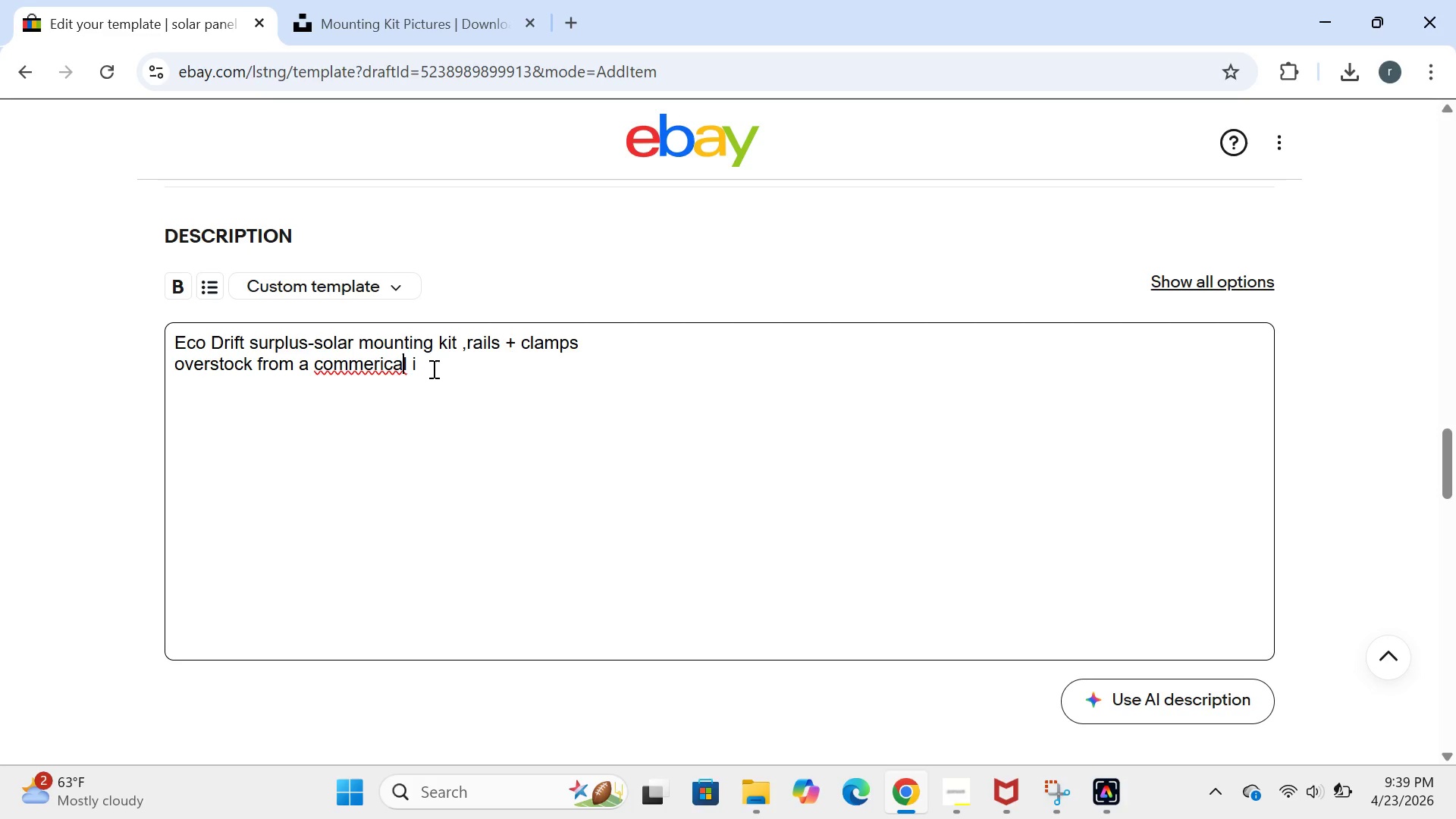 
key(ArrowLeft)
 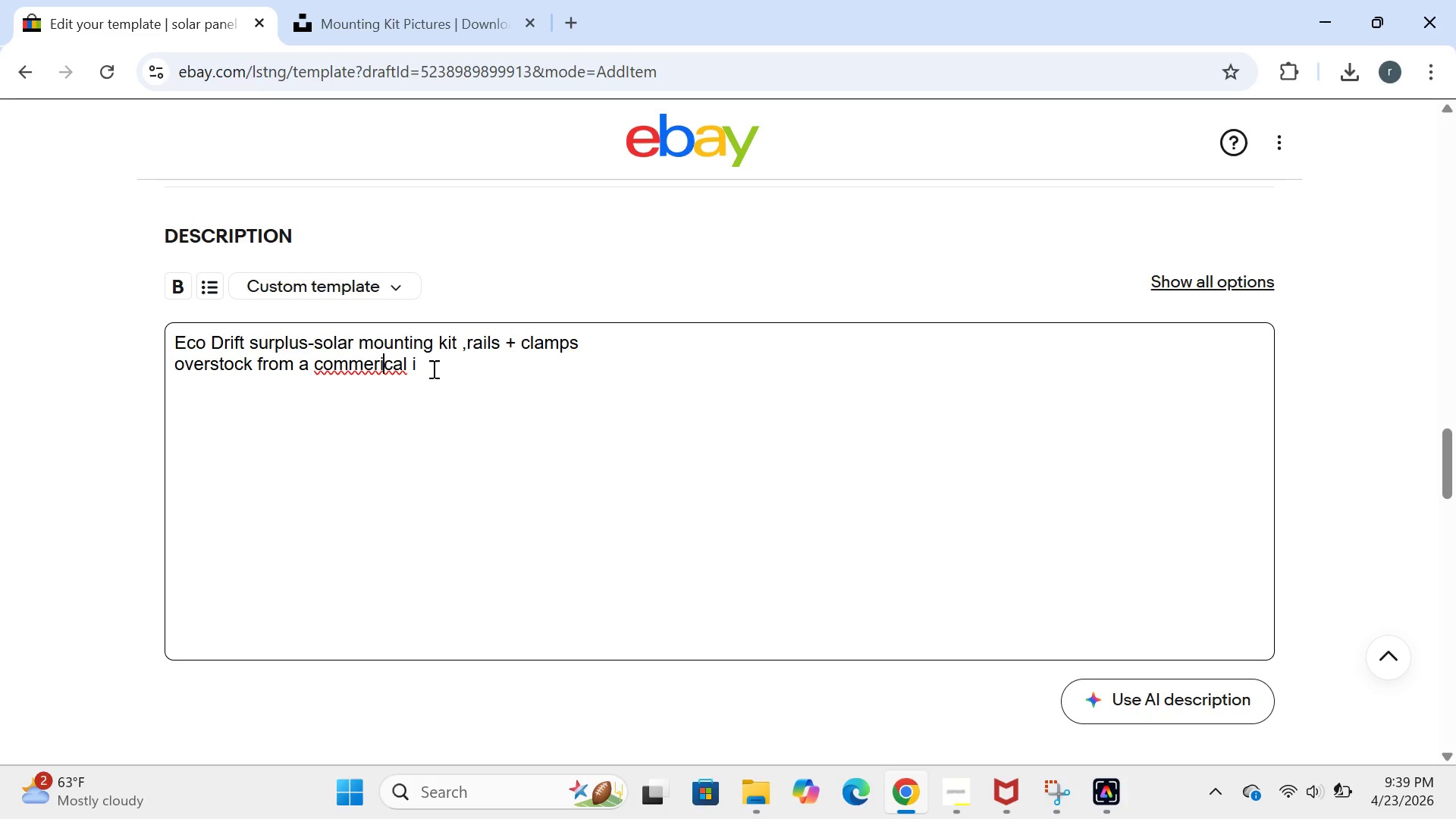 
key(ArrowLeft)
 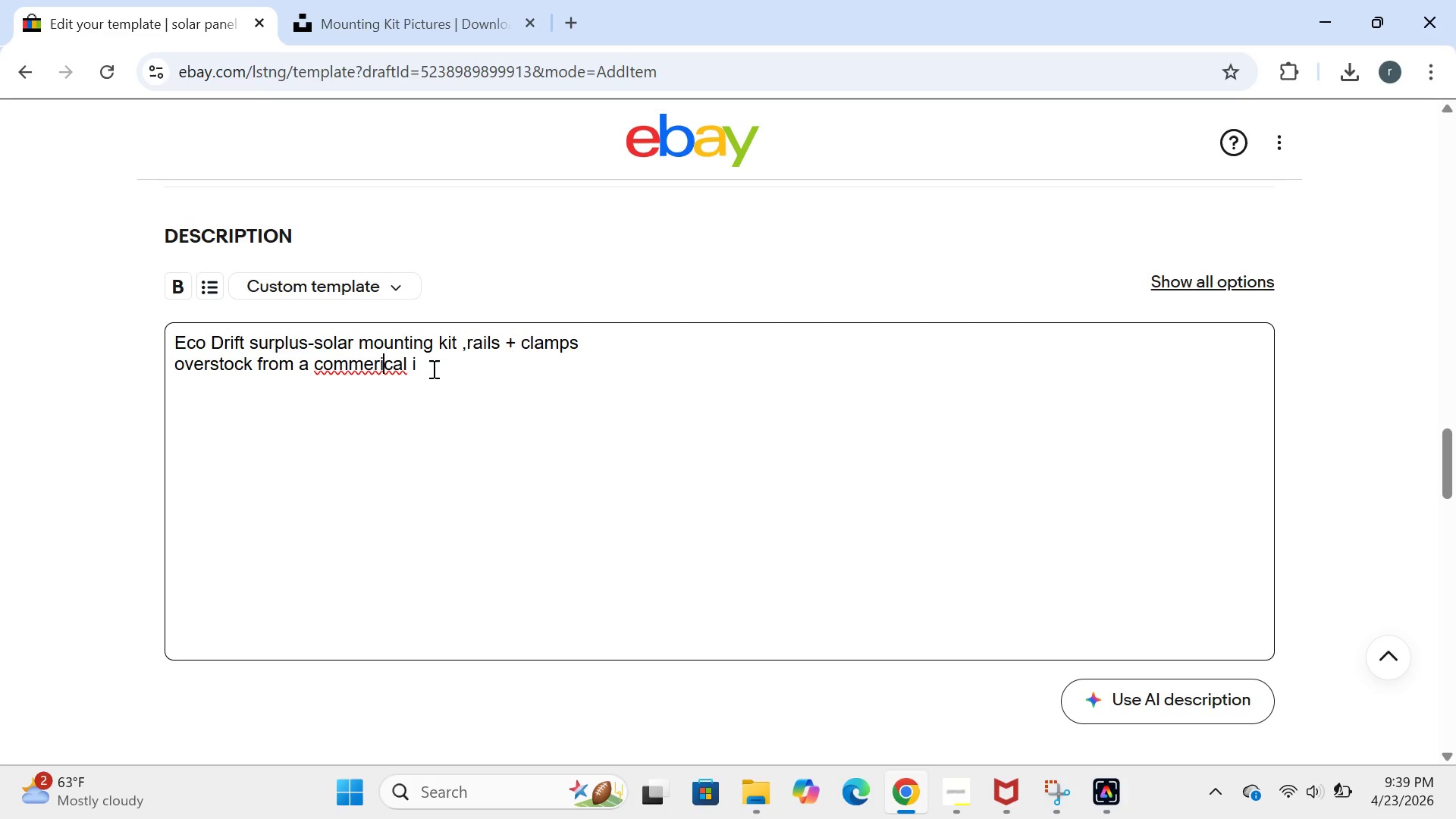 
key(ArrowRight)
 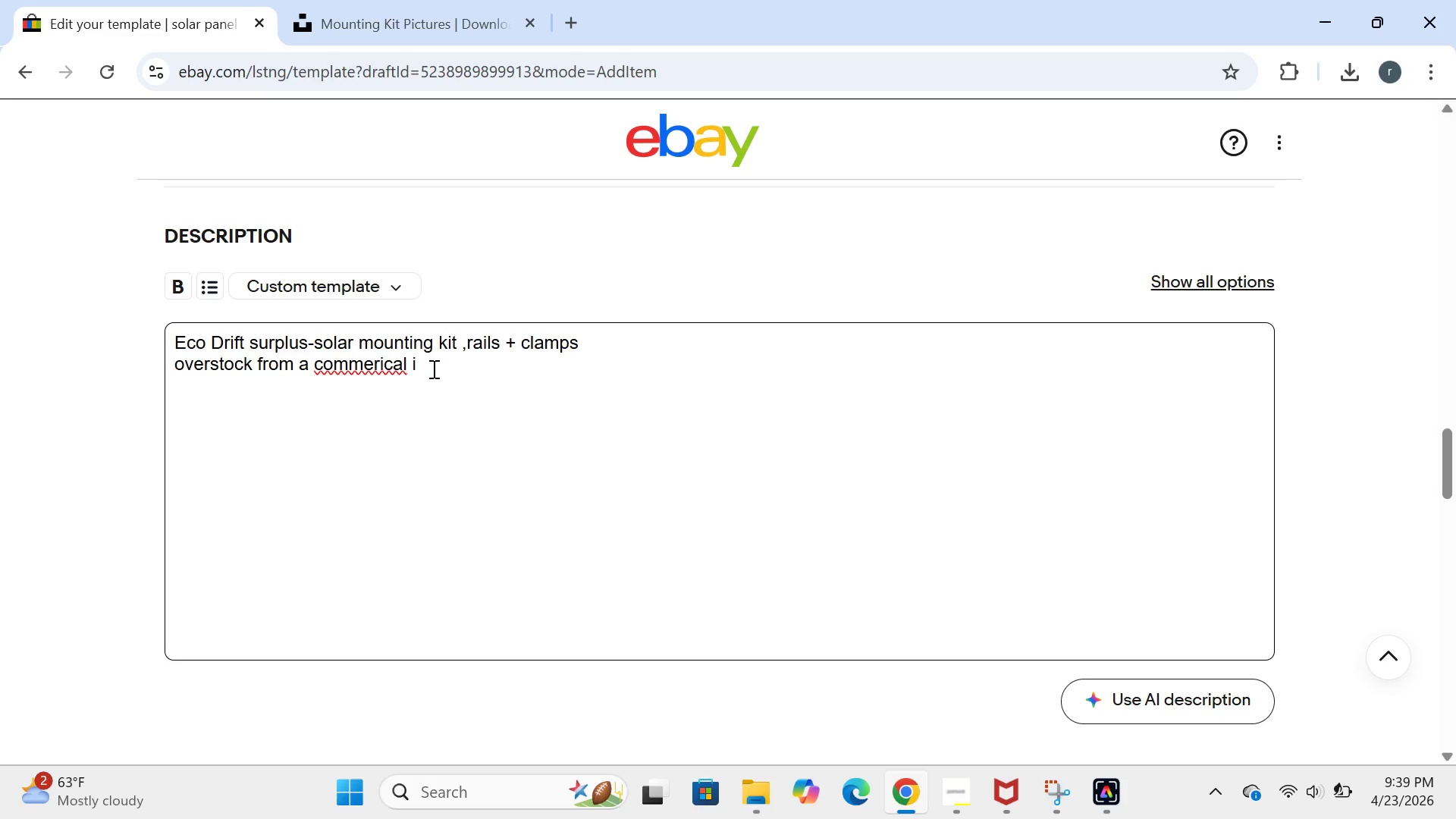 
key(I)
 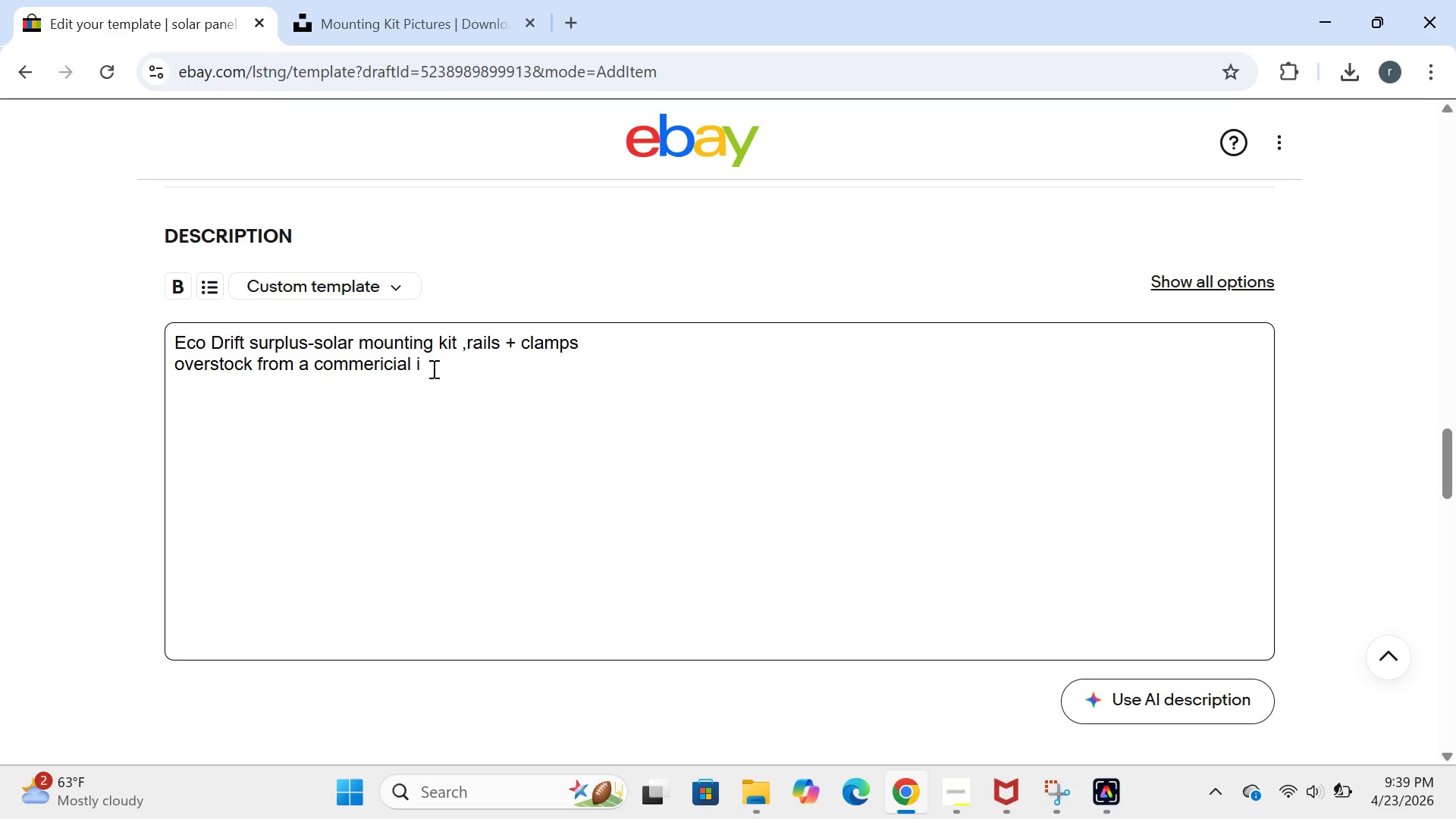 
key(ArrowRight)
 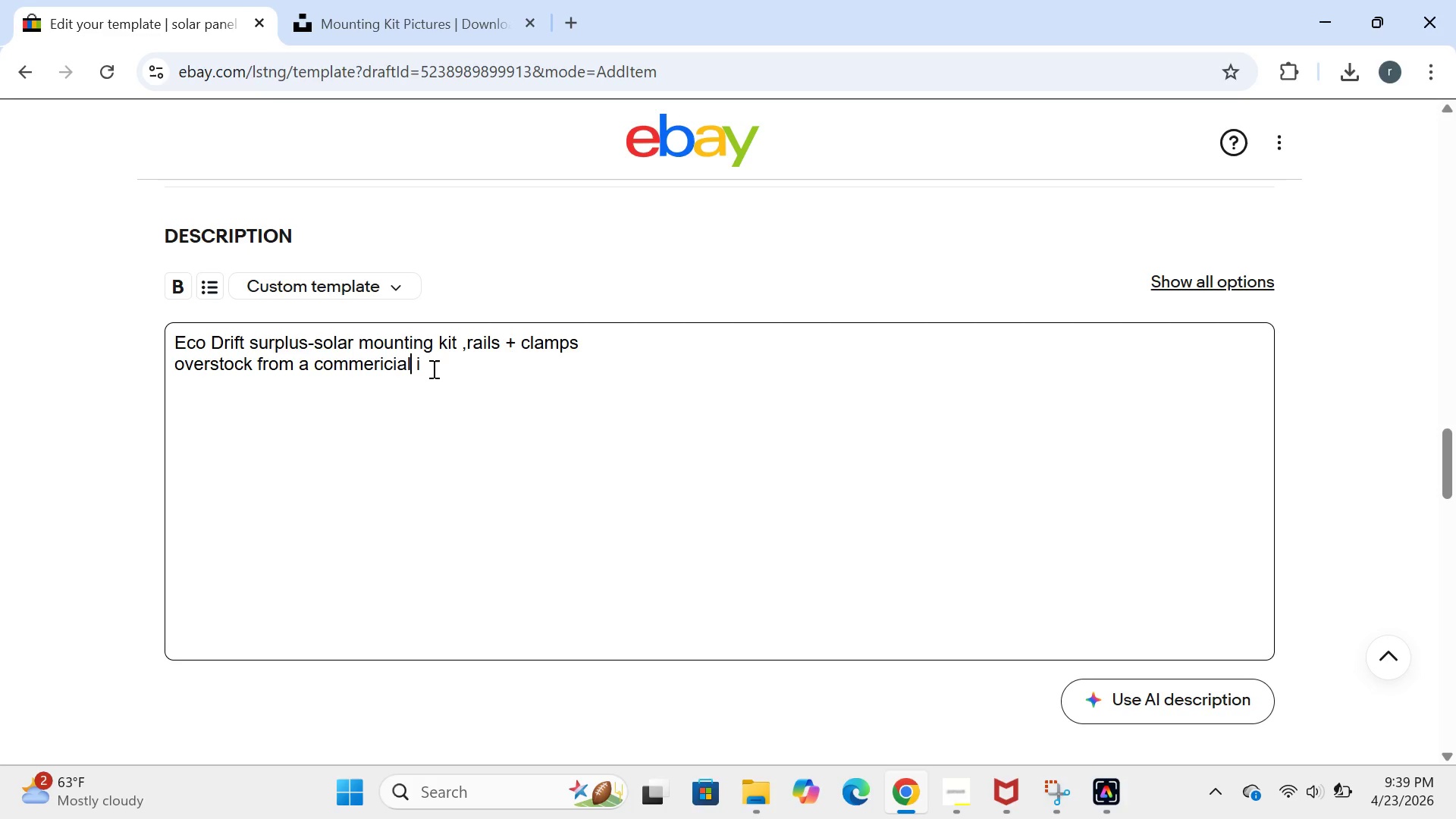 
key(ArrowRight)
 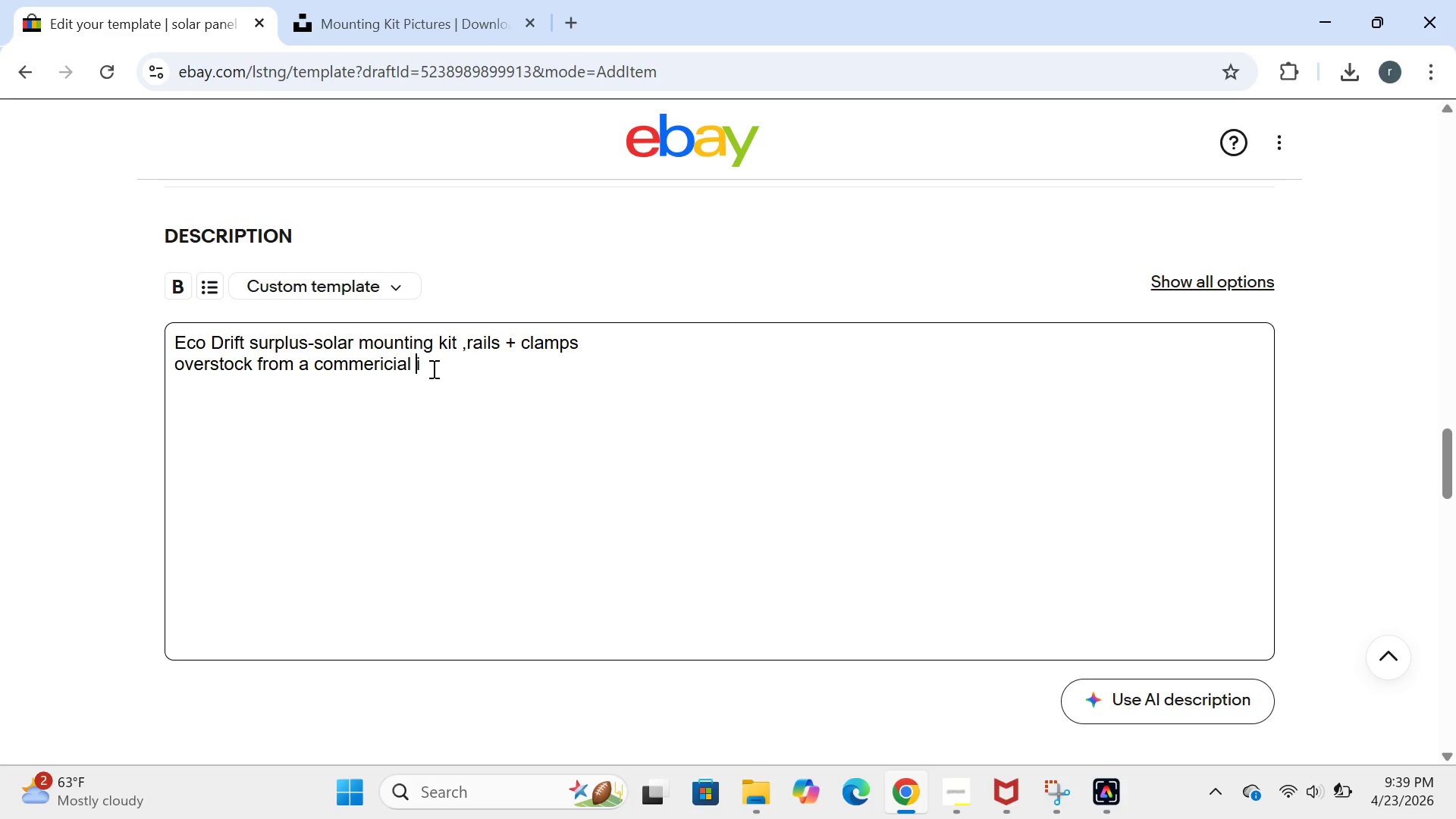 
key(ArrowRight)
 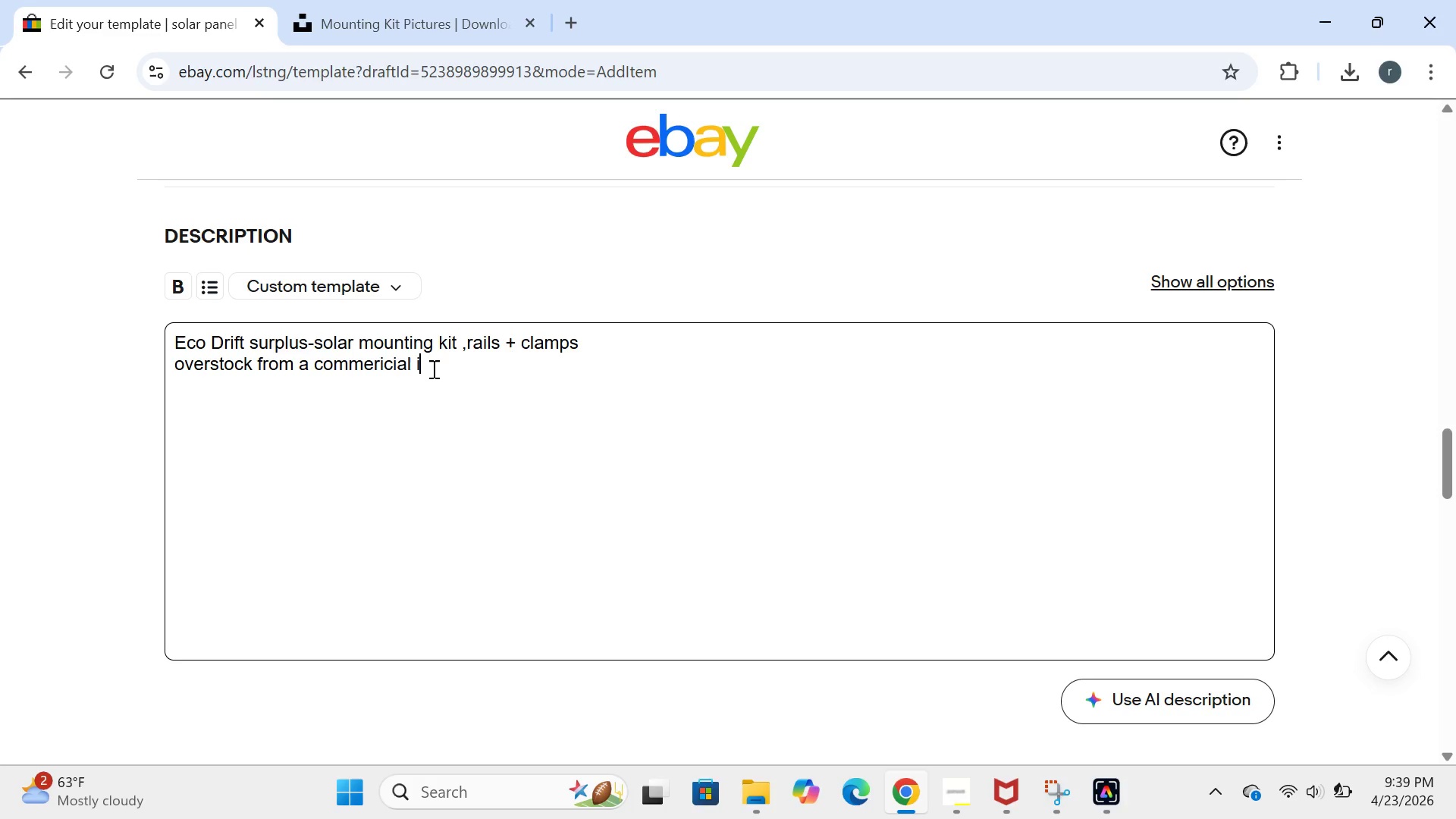 
key(ArrowRight)
 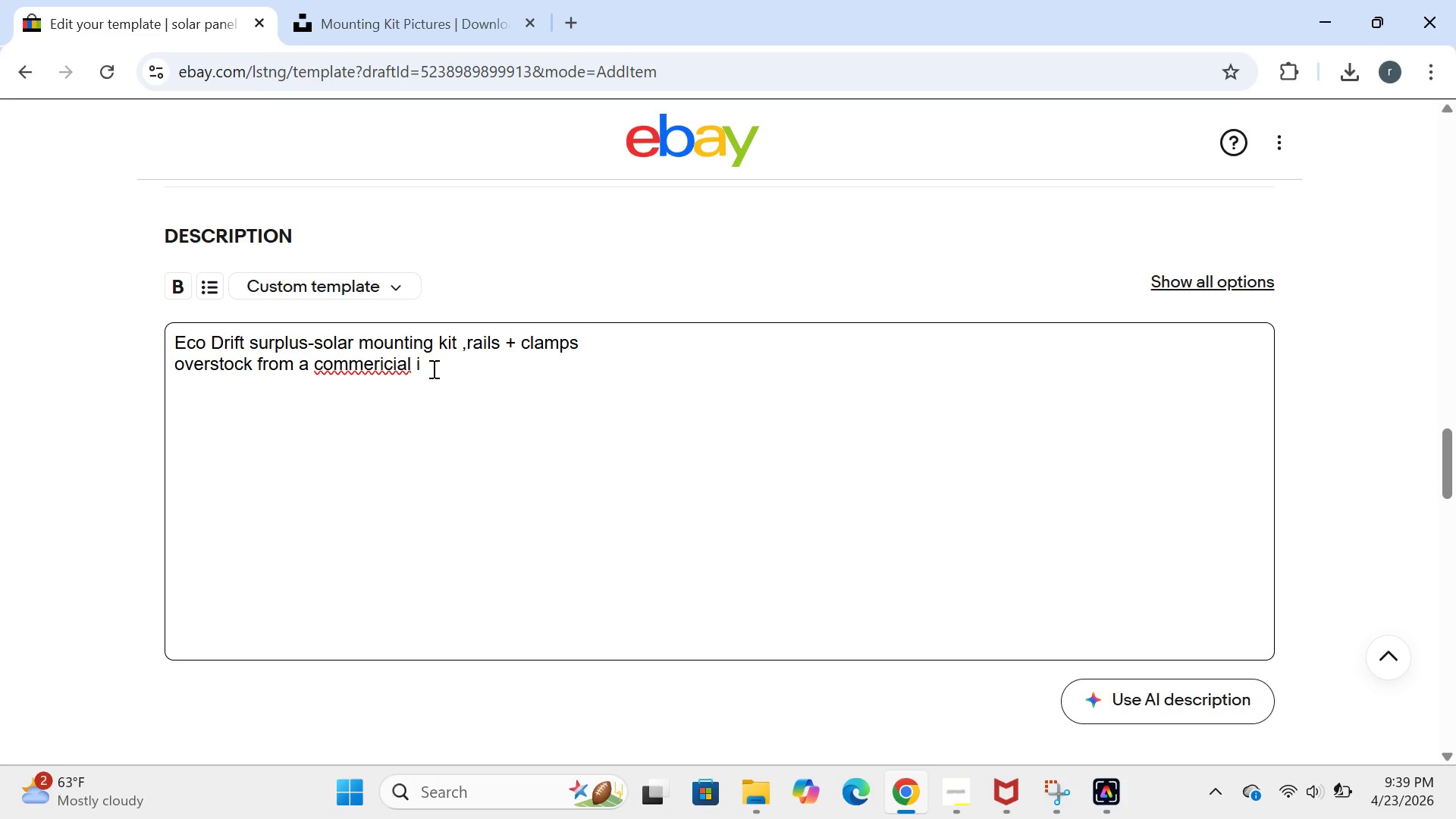 
wait(6.75)
 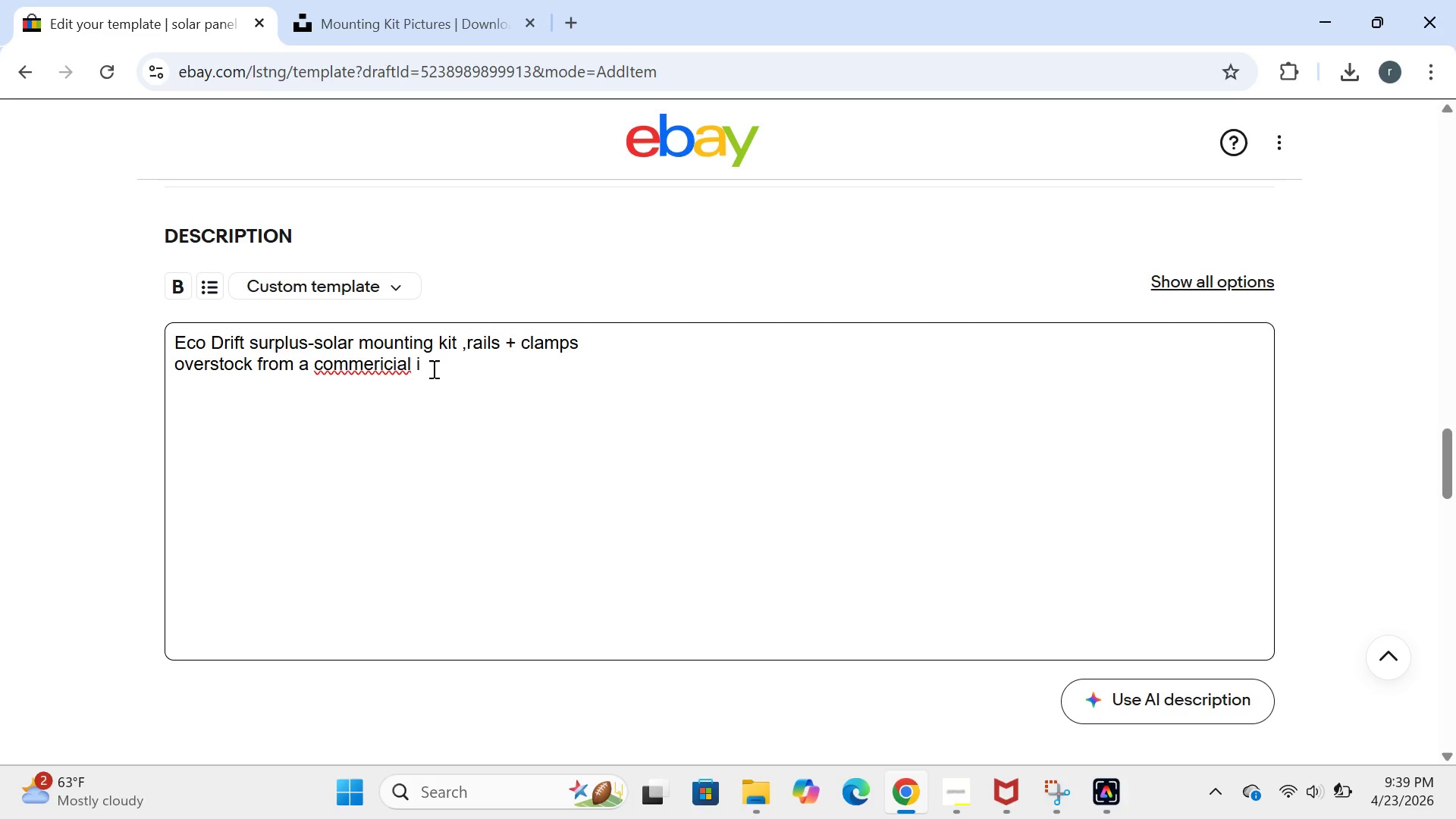 
type(nstaller.they ordered for a 500-panrl)
key(Backspace)
key(Backspace)
type(el )
 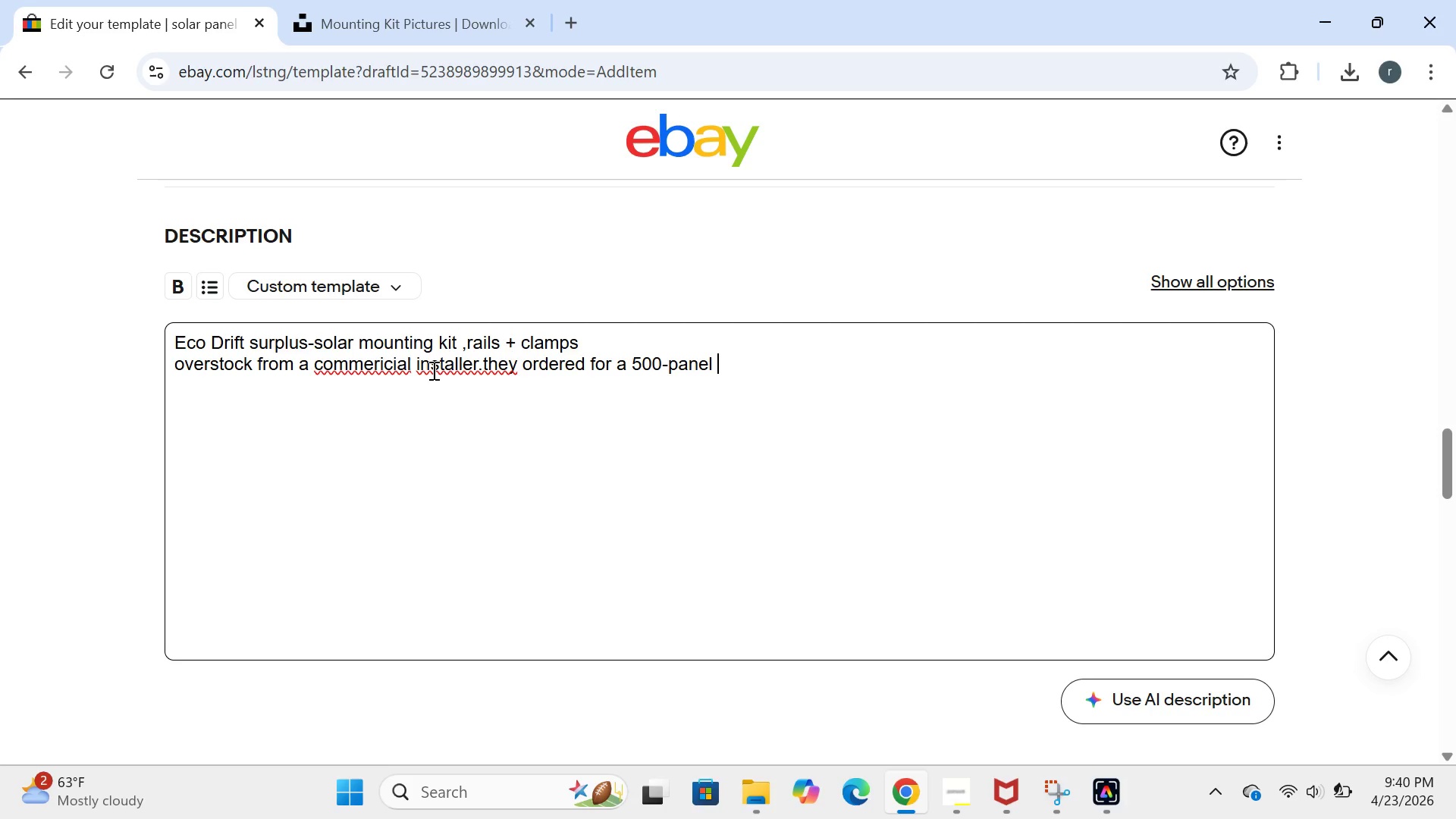 
type(warehouse roof that got cut to 300 panels )
key(Backspace)
type(.these have beeb)
key(Backspace)
type(n sitting in a )
 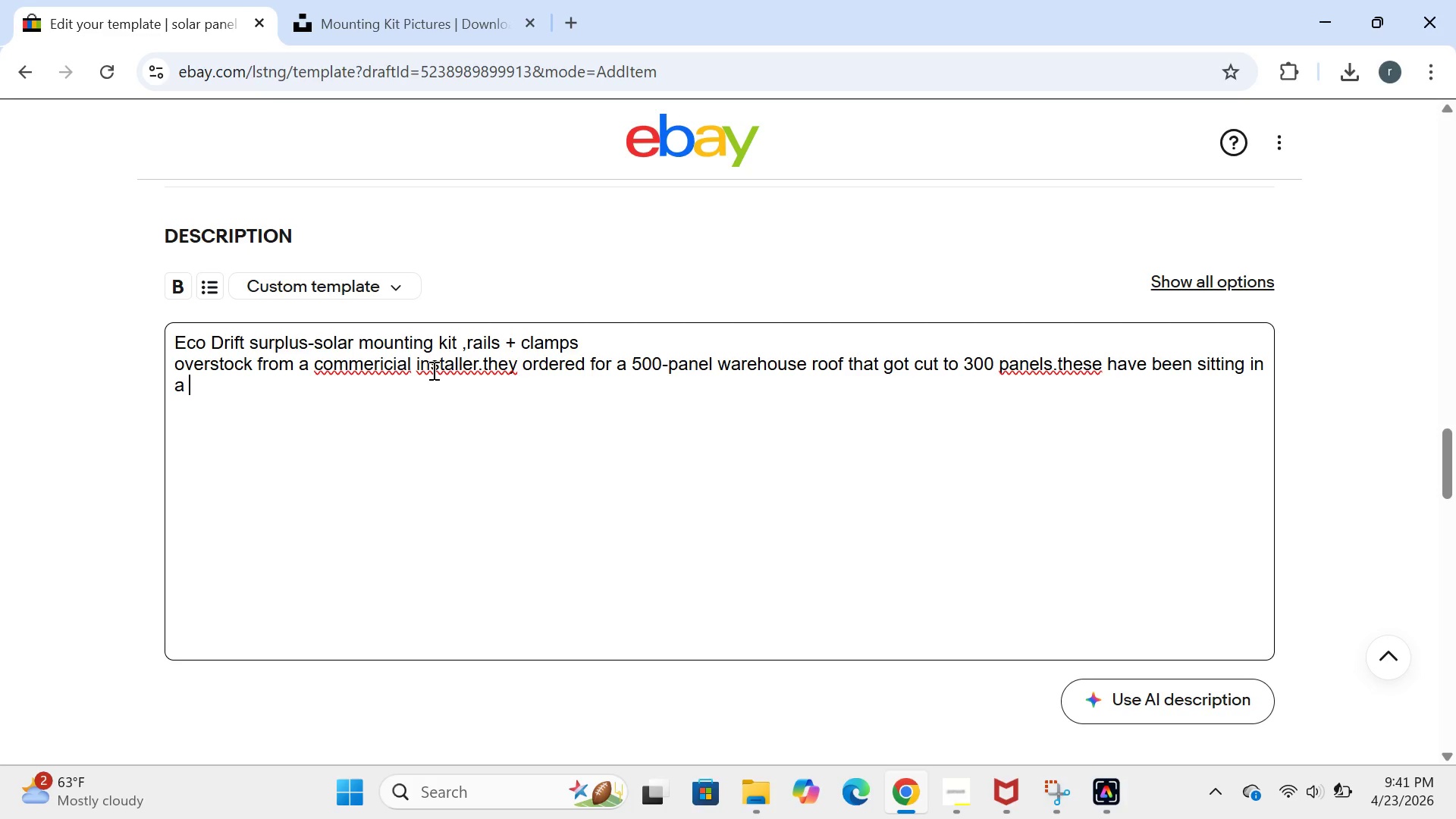 
type(waa)
key(Backspace)
type(re )
key(Backspace)
type(house )
 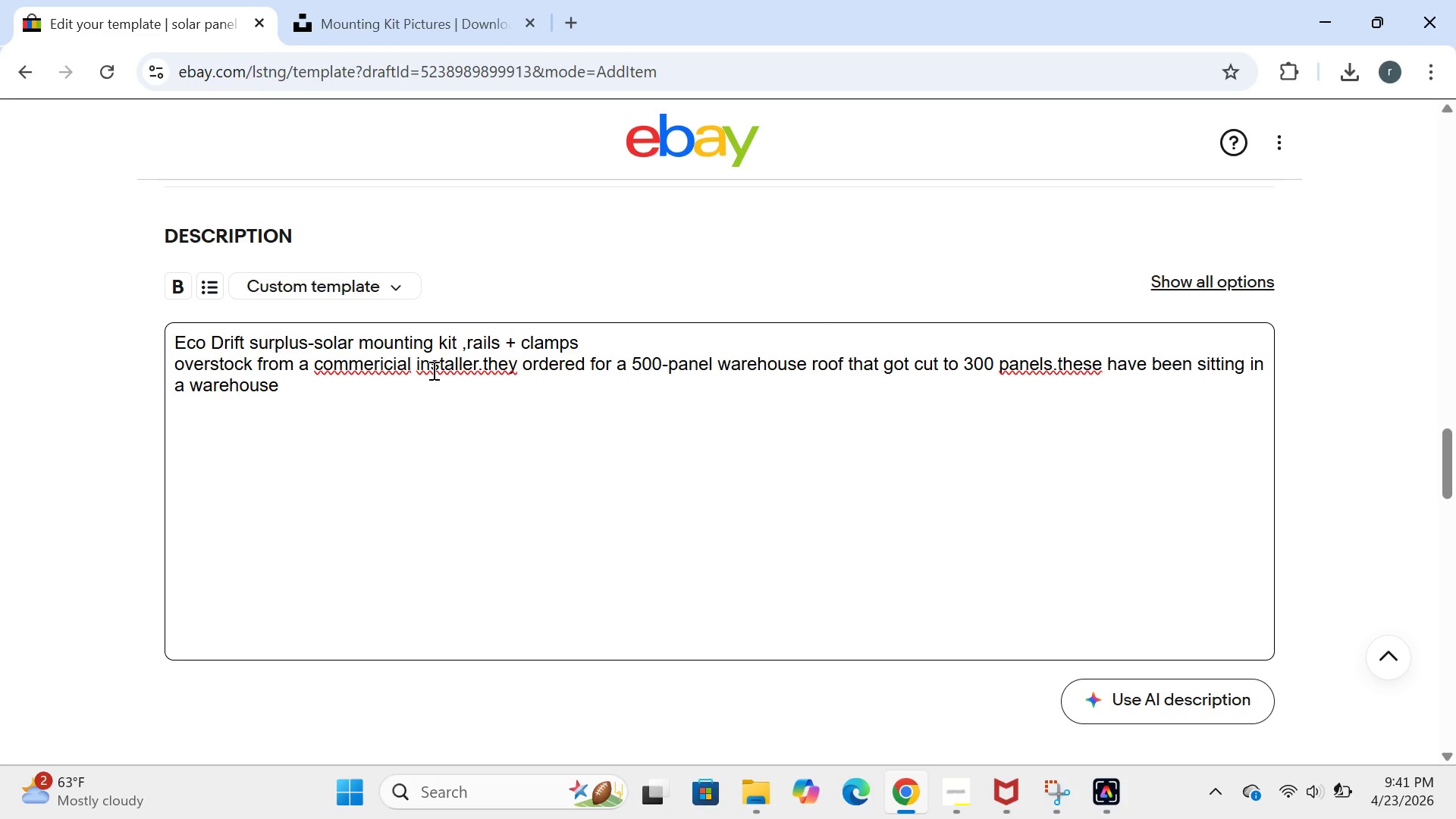 
left_click([432, 370])
 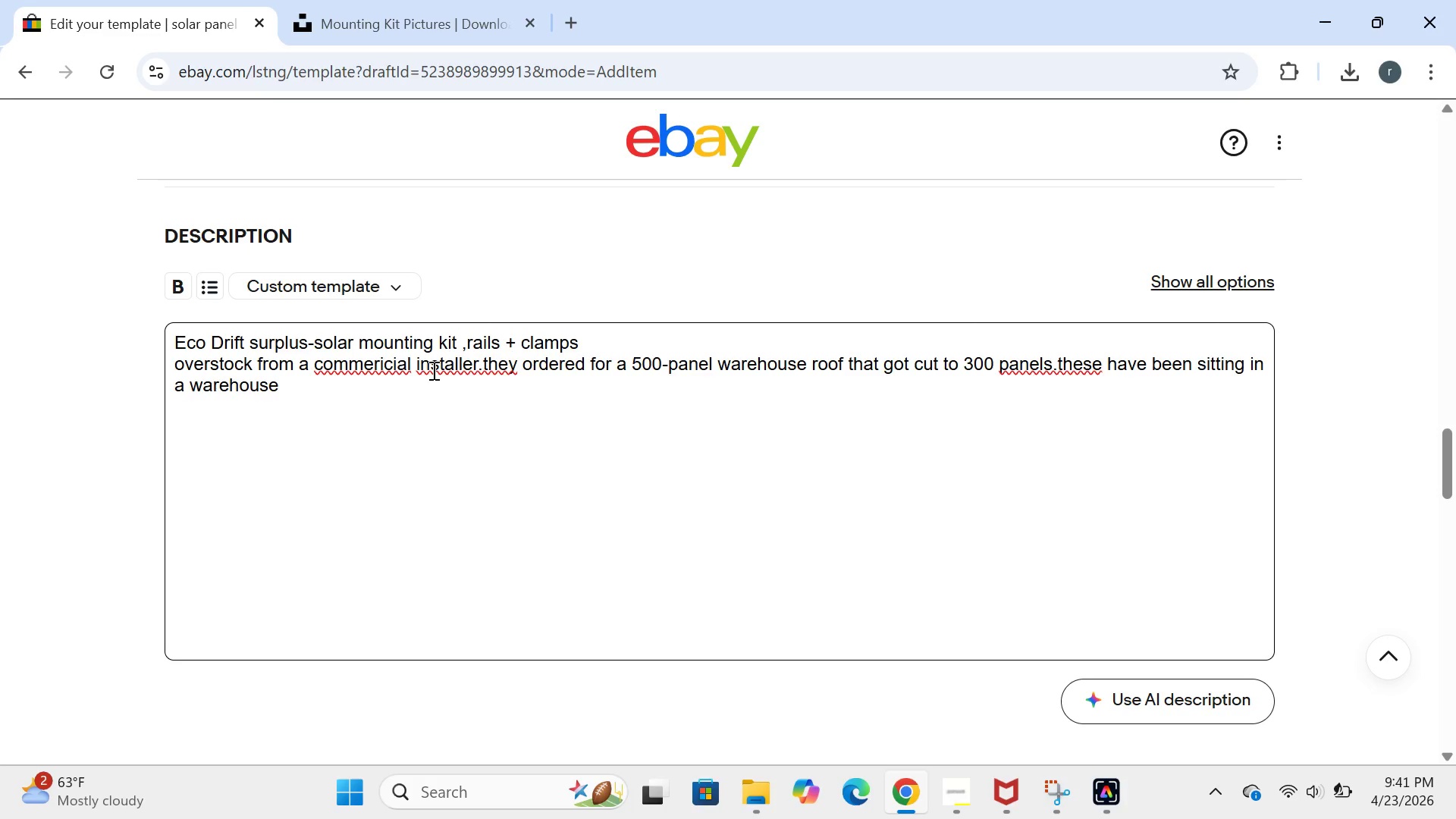 
type(for )
key(Backspace)
key(Backspace)
key(Backspace)
 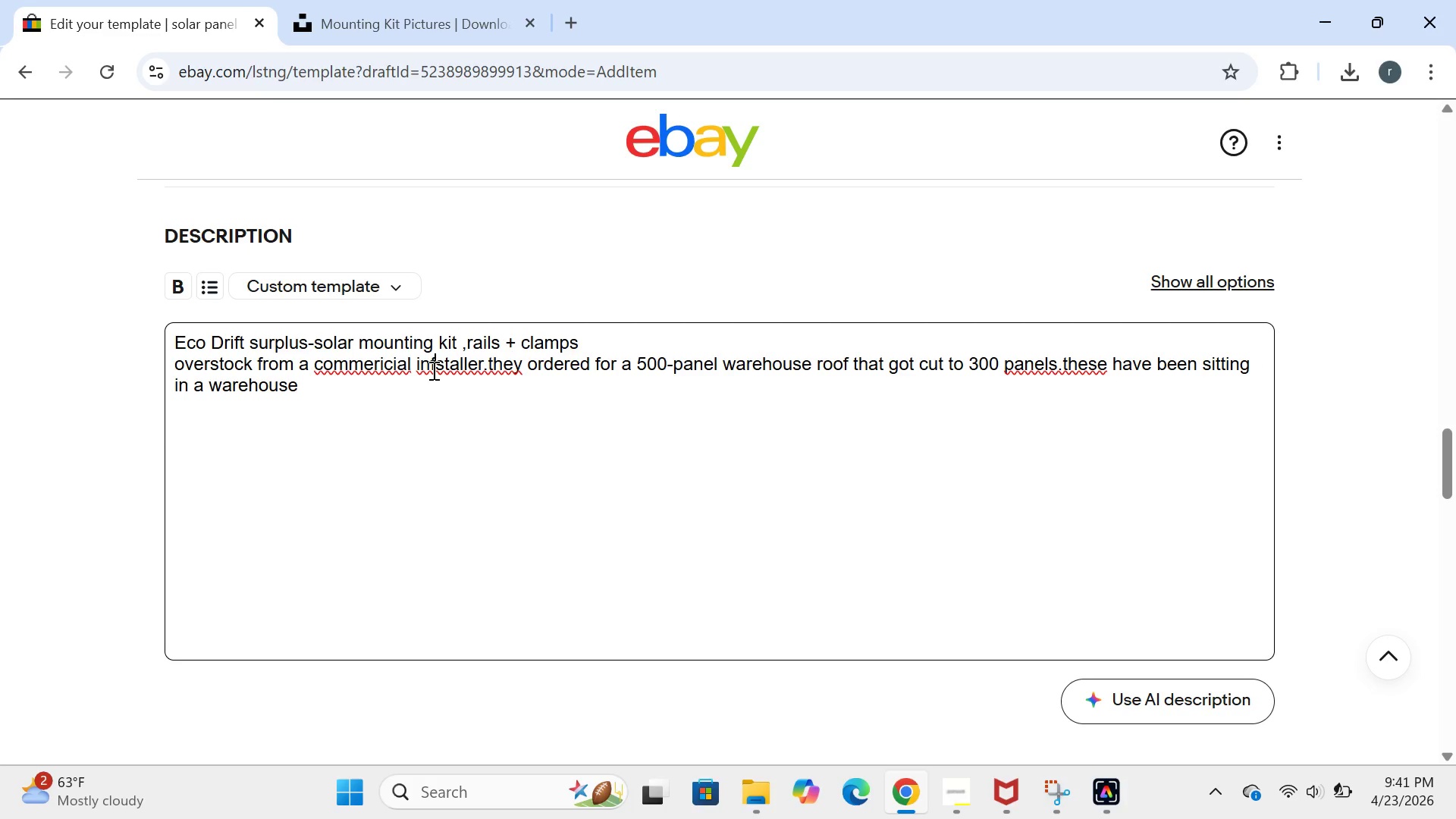 
key(Backspace)
 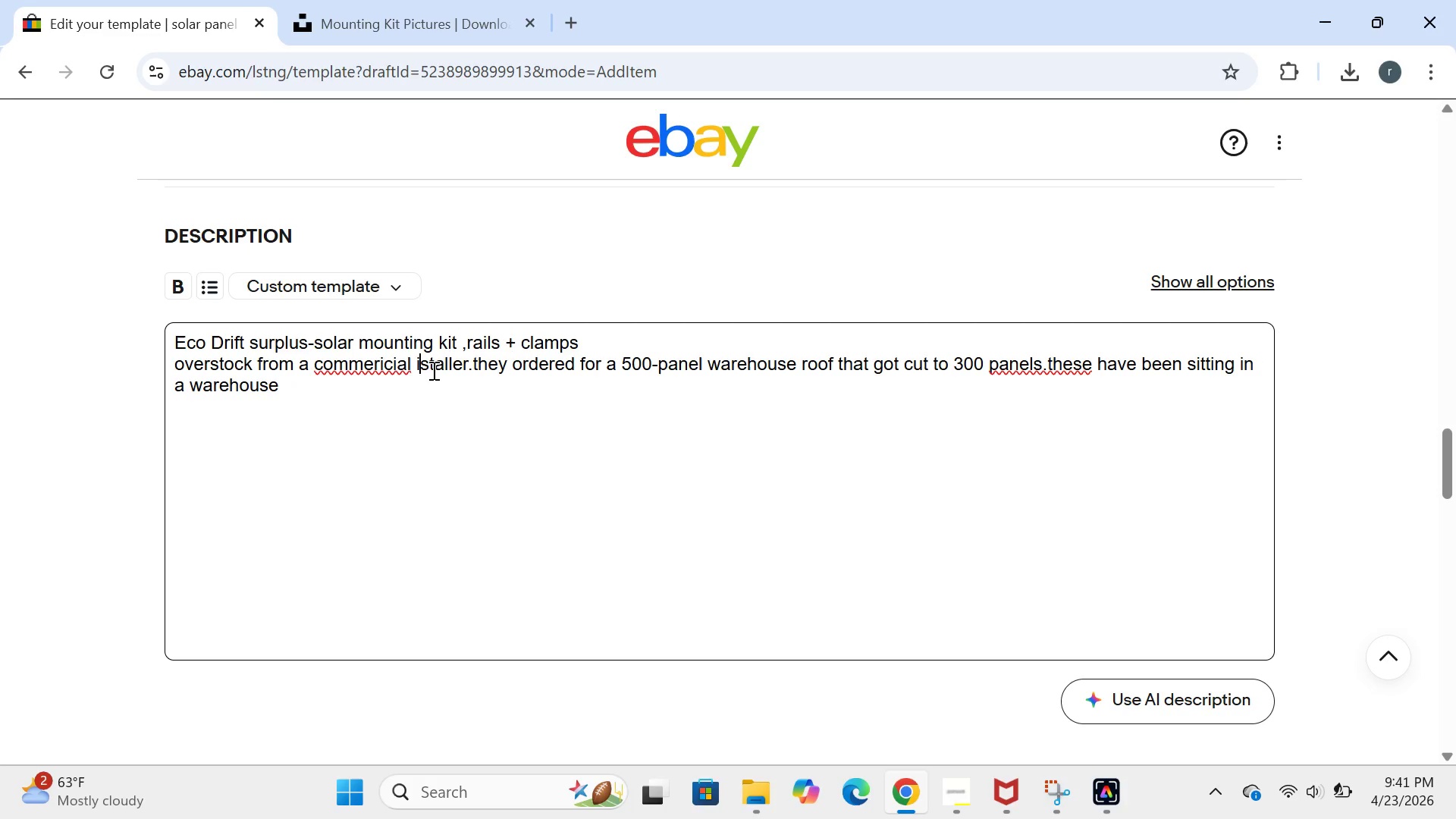 
key(Backspace)
 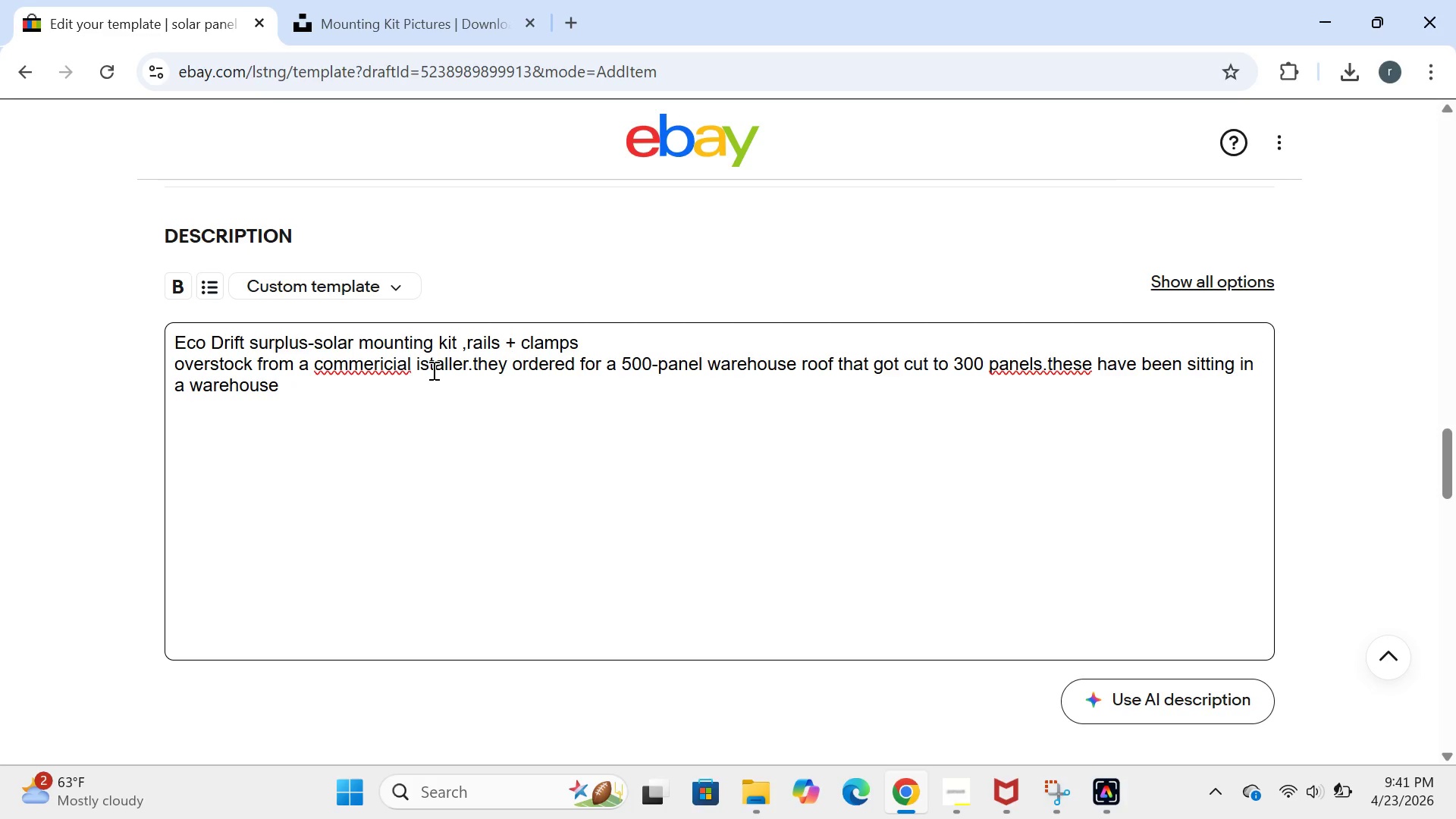 
key(Backspace)
 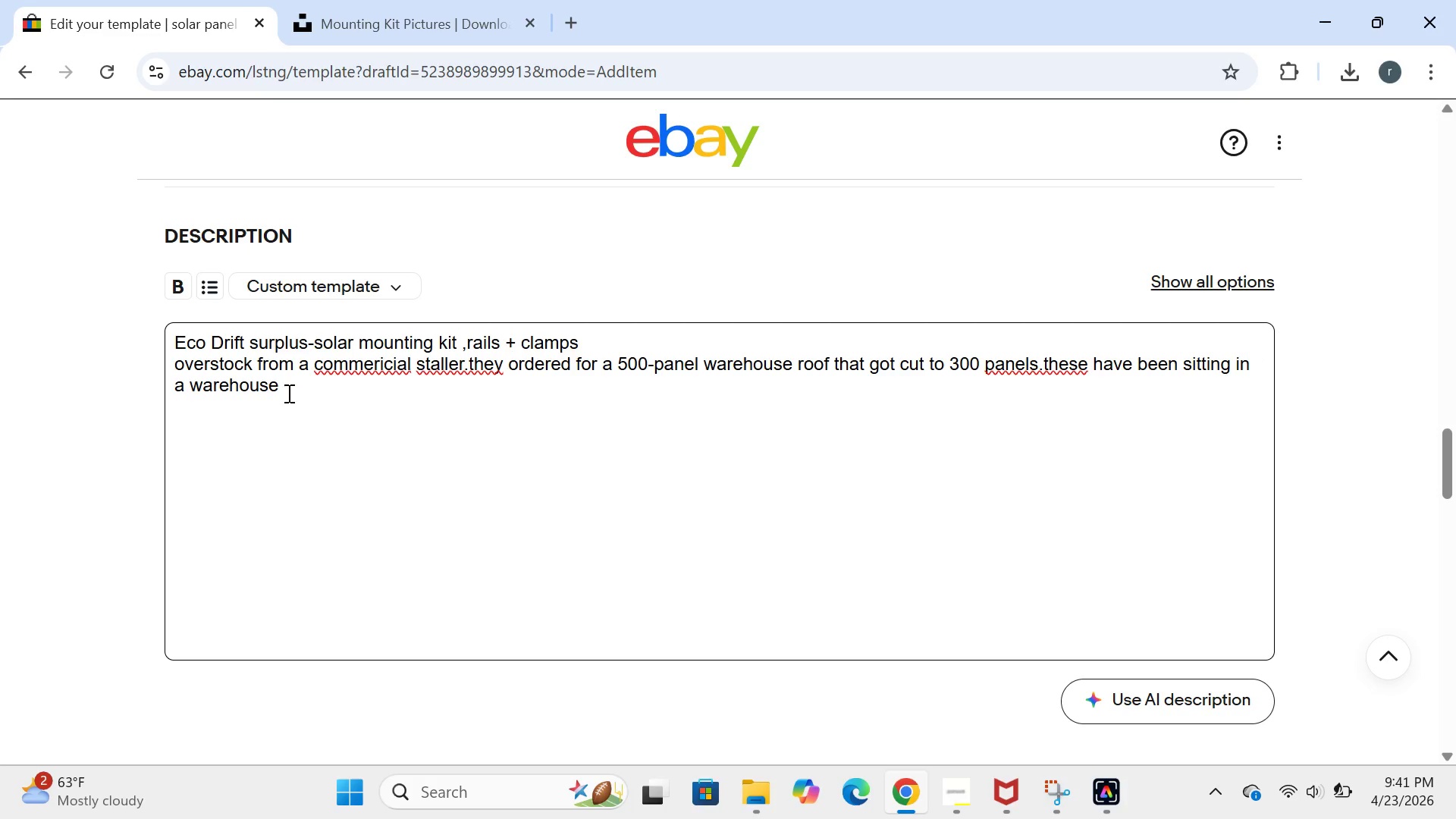 
key(I)
 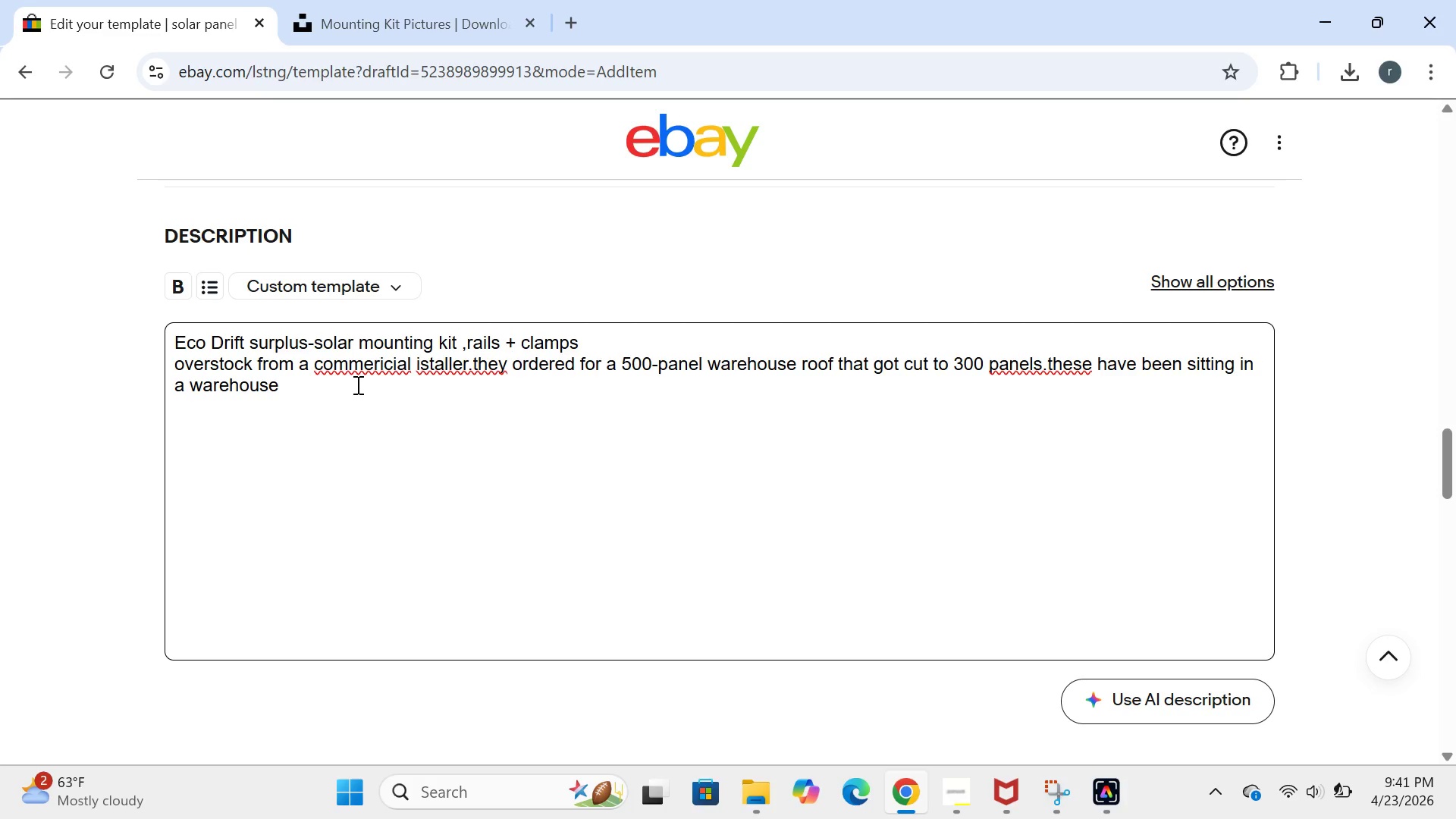 
key(N)
 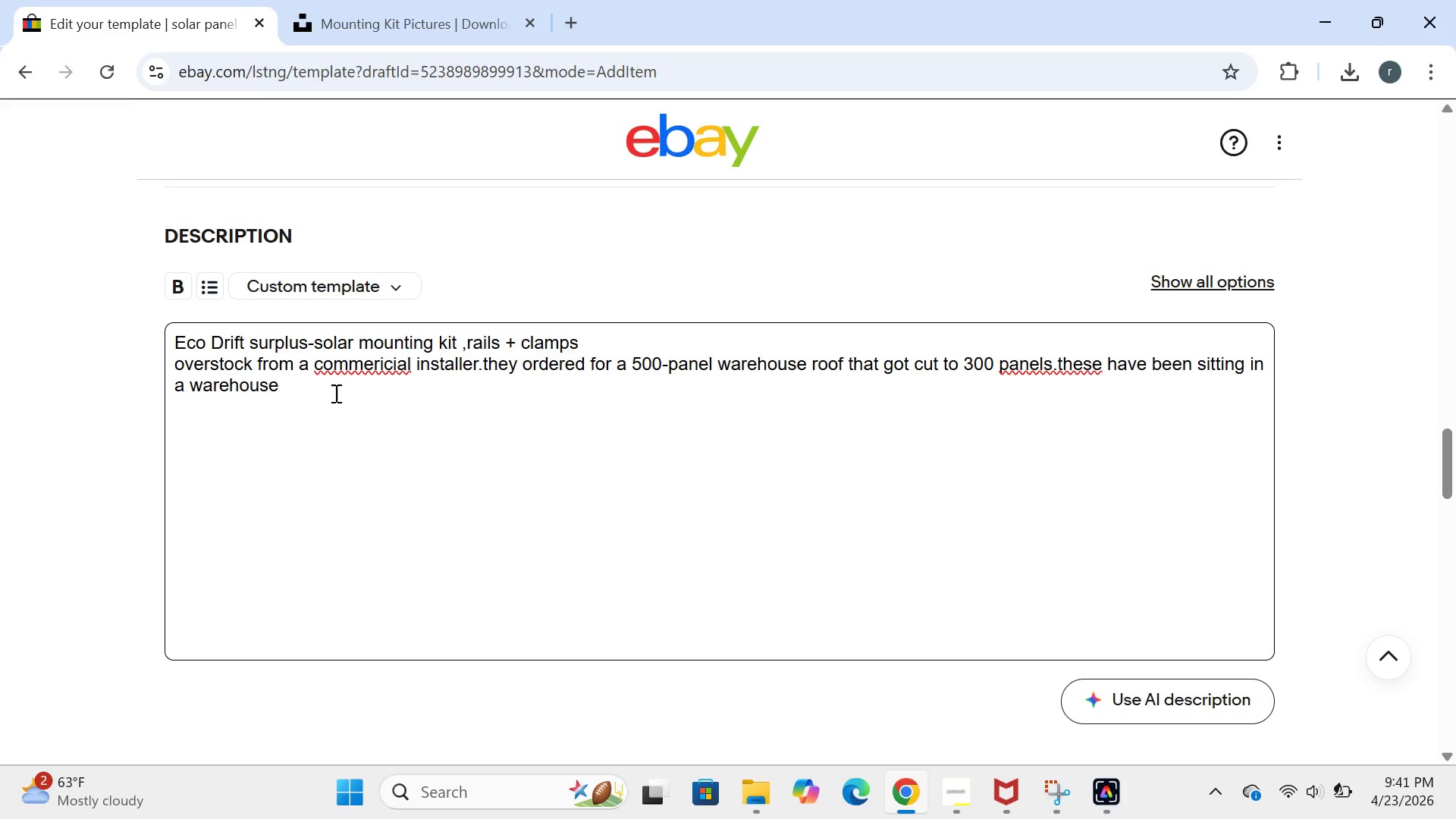 
left_click([334, 393])
 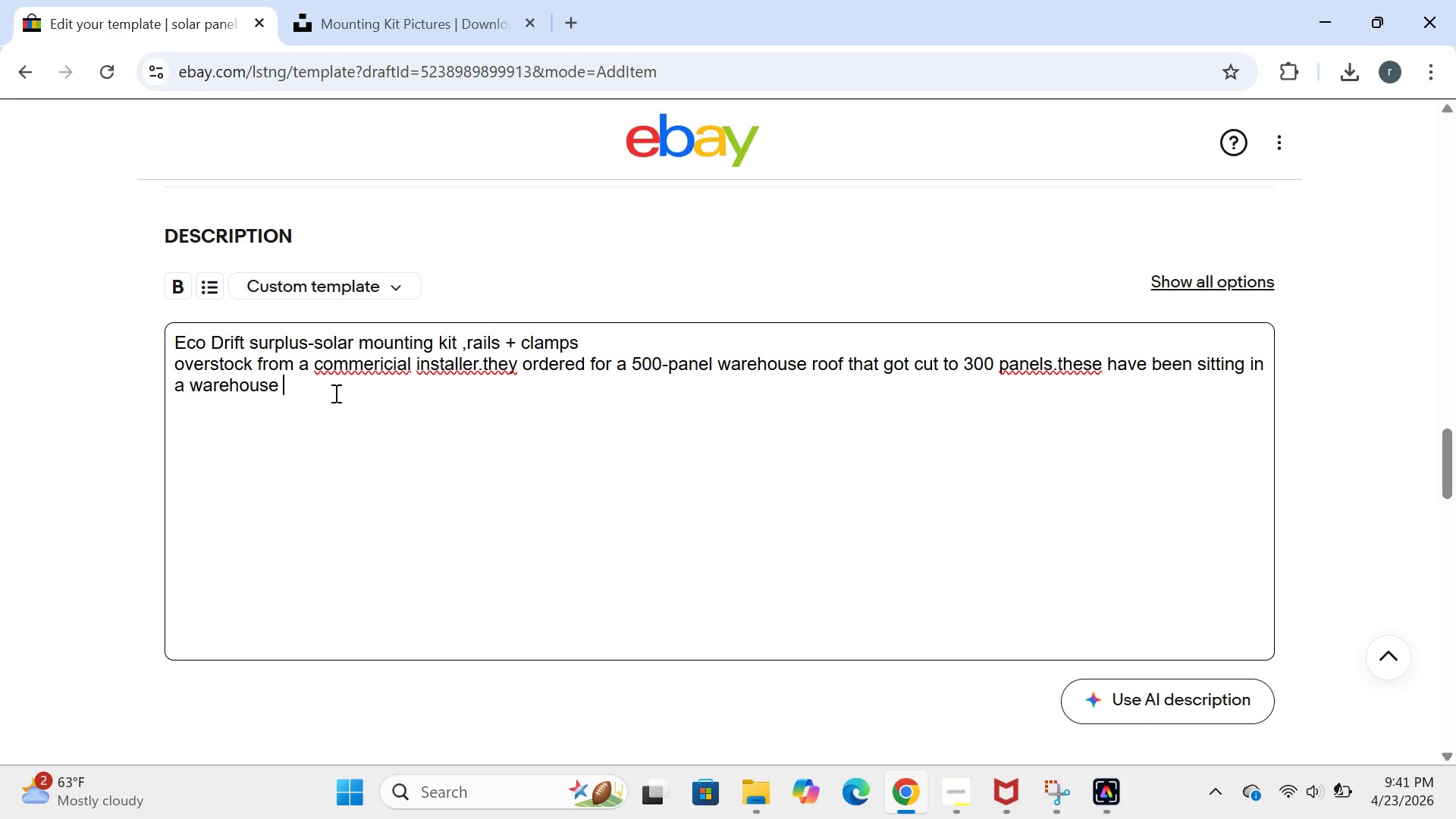 
wait(5.5)
 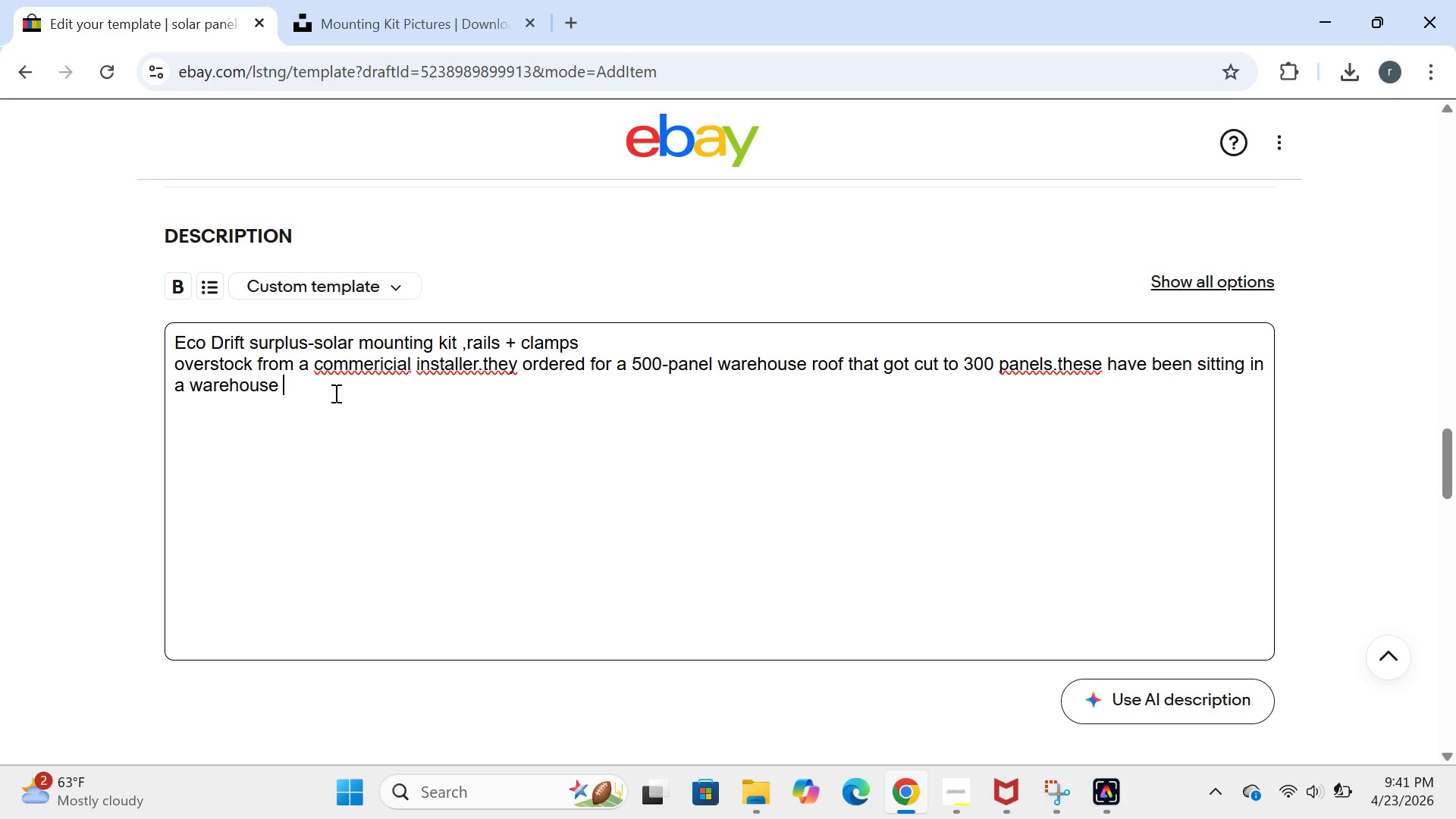 
type(for 8 months )
key(Backspace)
type(.never installed .)
 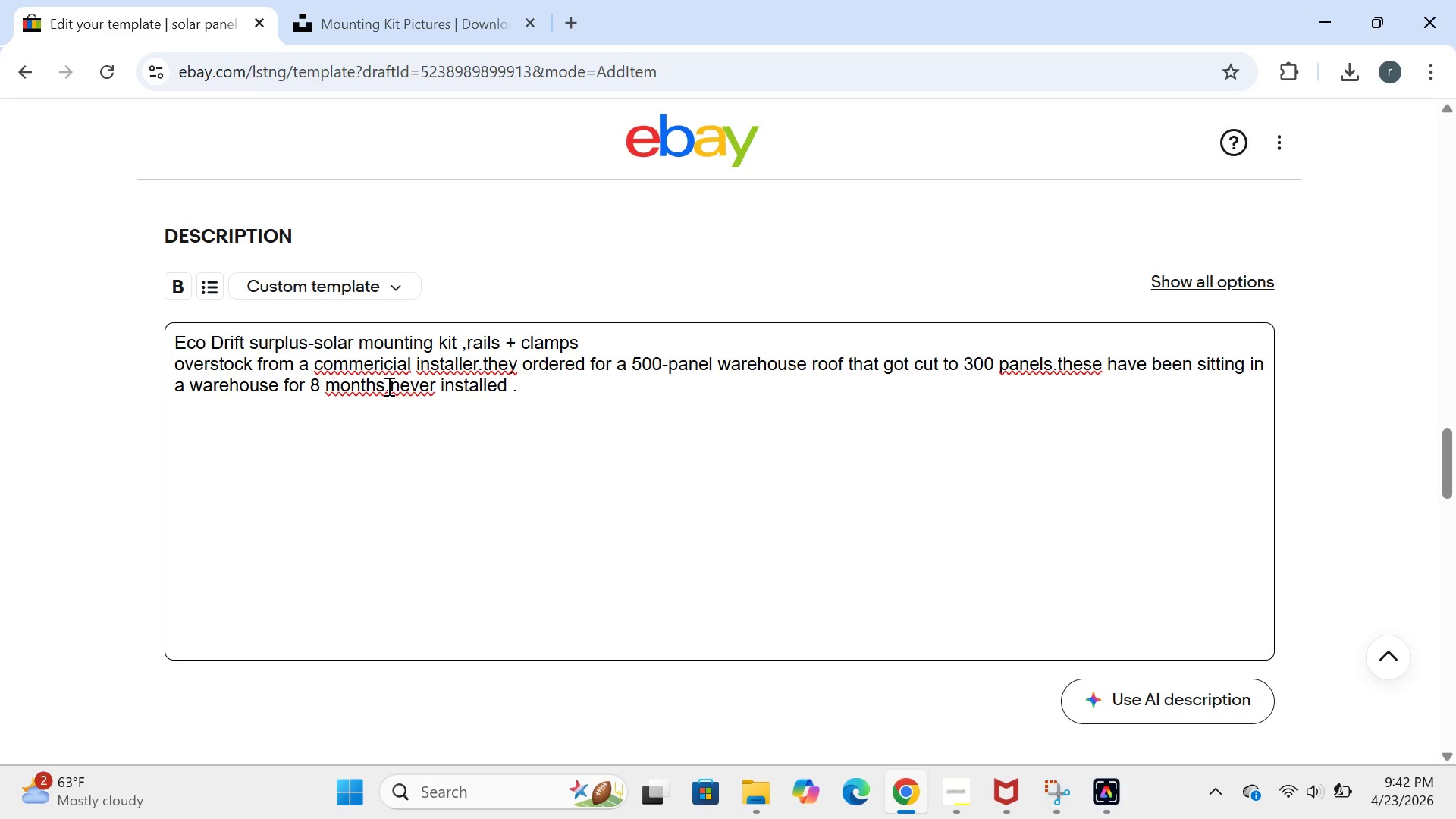 
wait(12.12)
 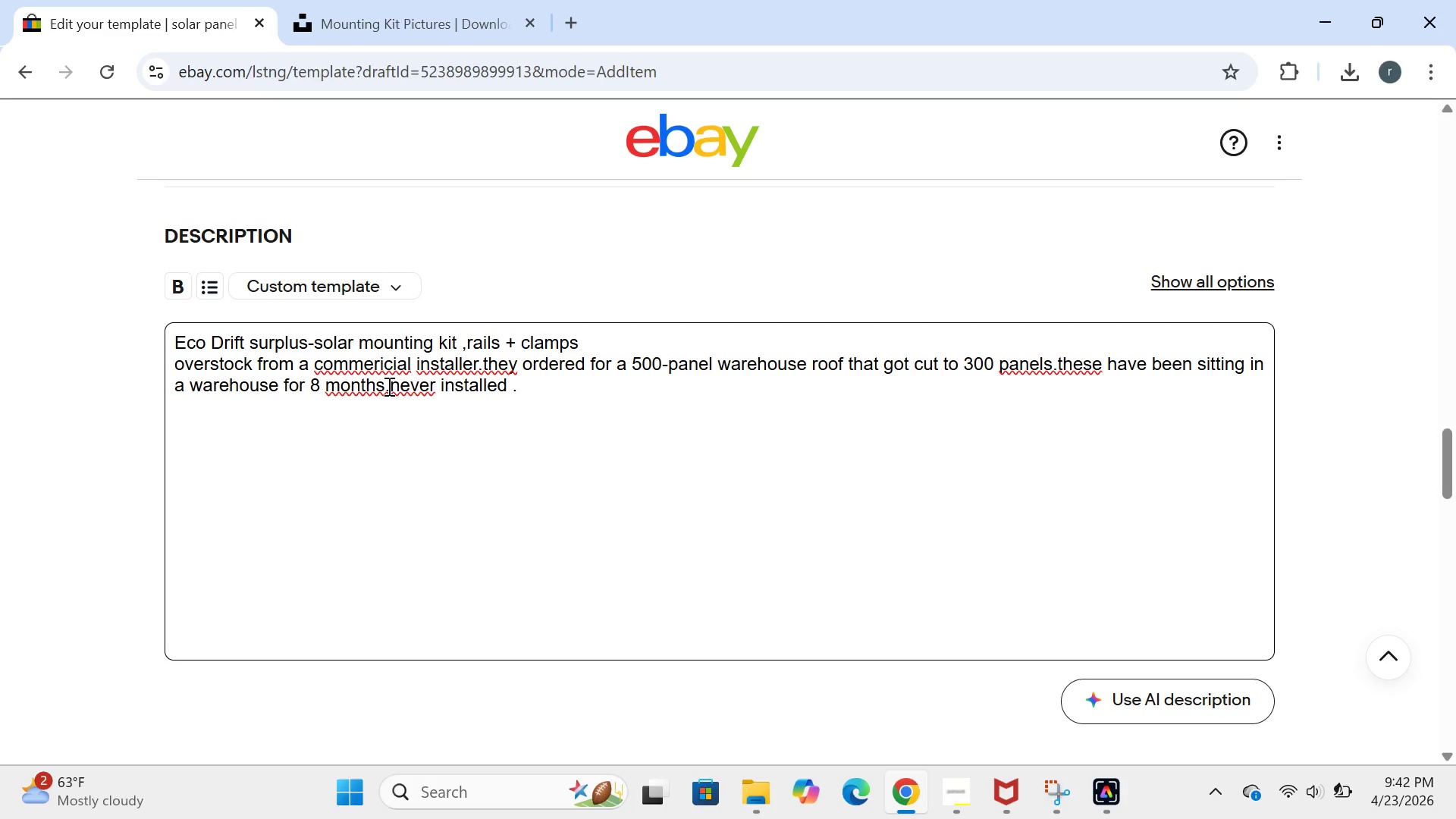 
left_click([388, 362])
 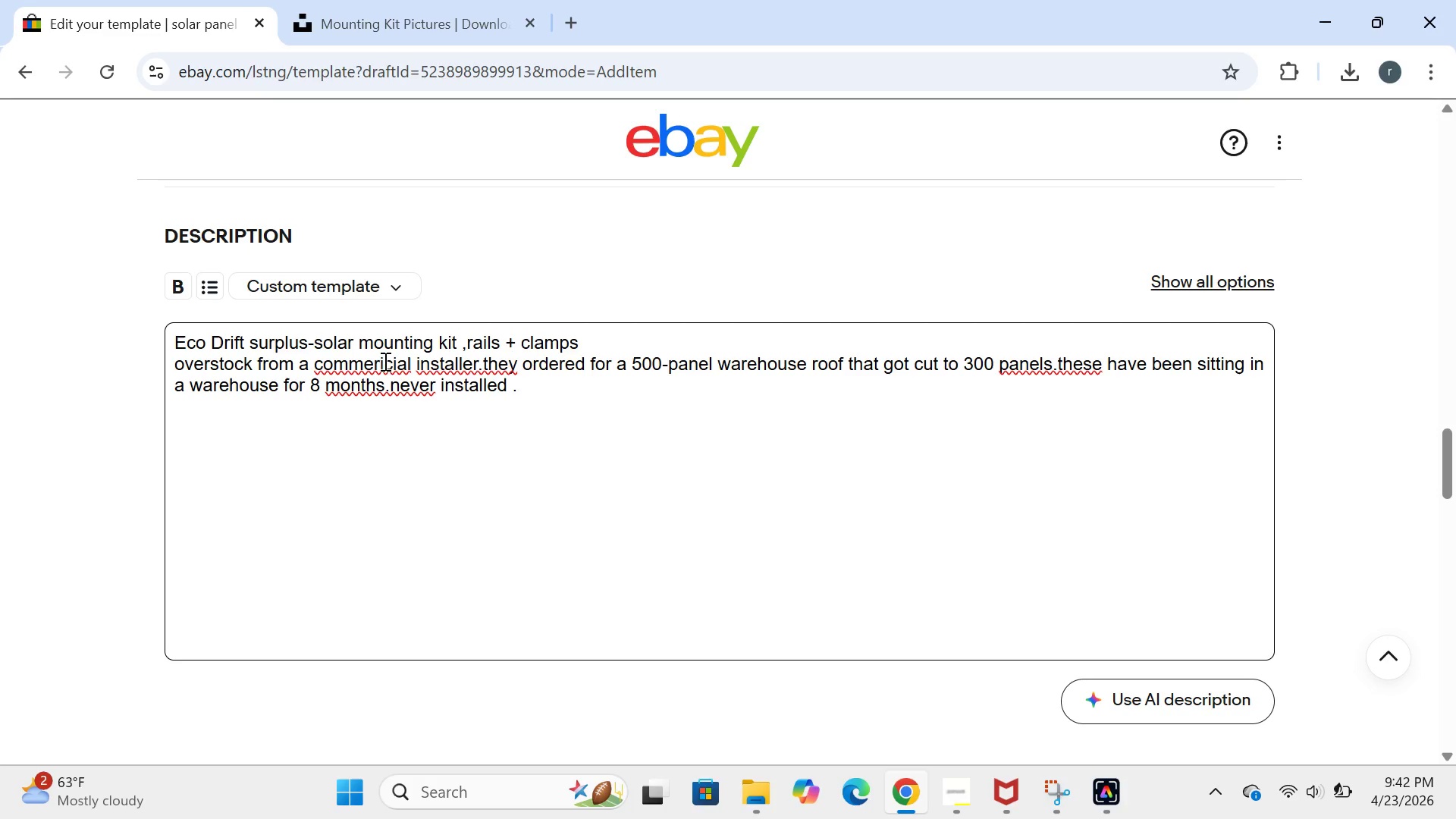 
left_click([384, 361])
 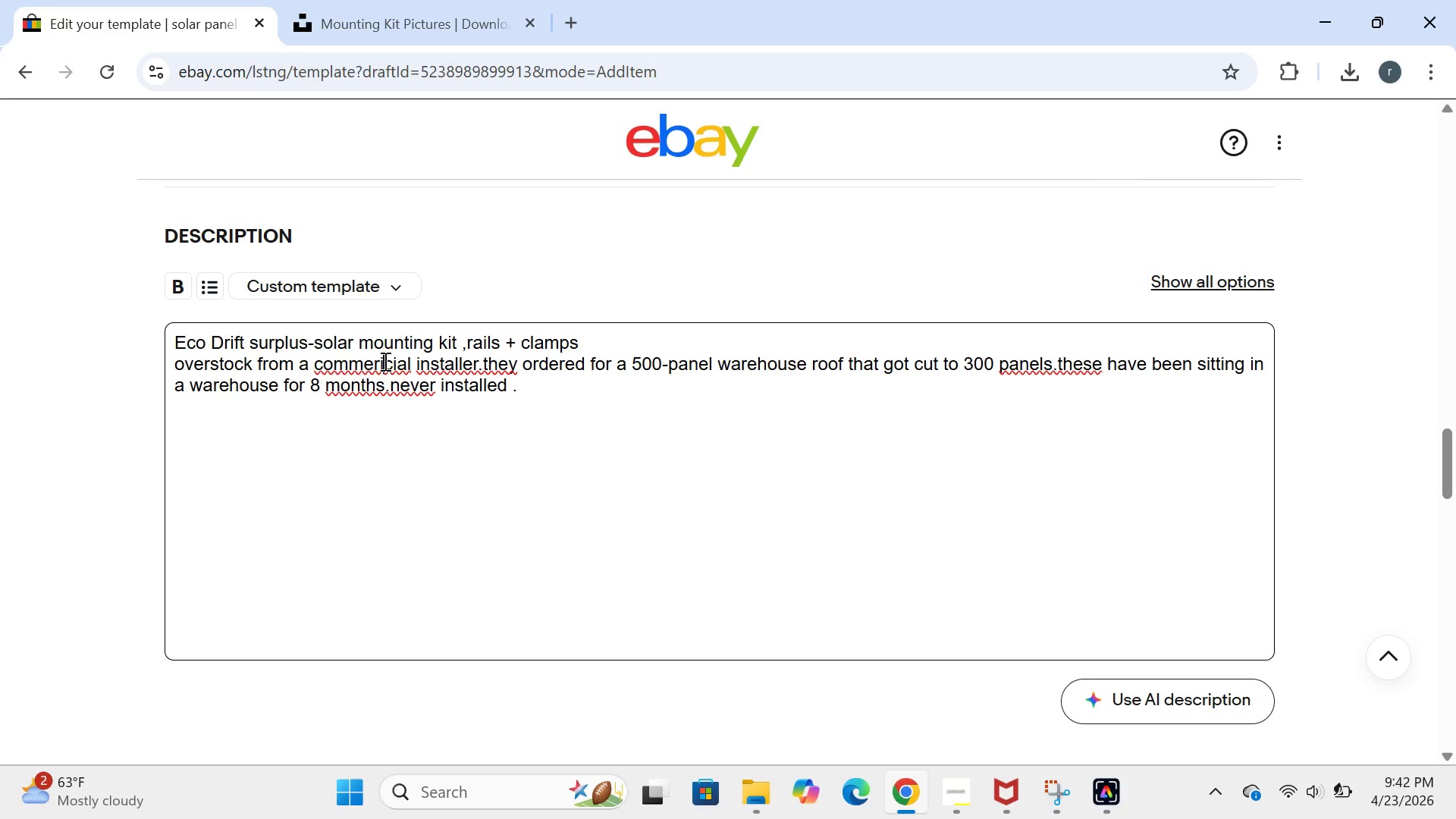 
key(Backspace)
 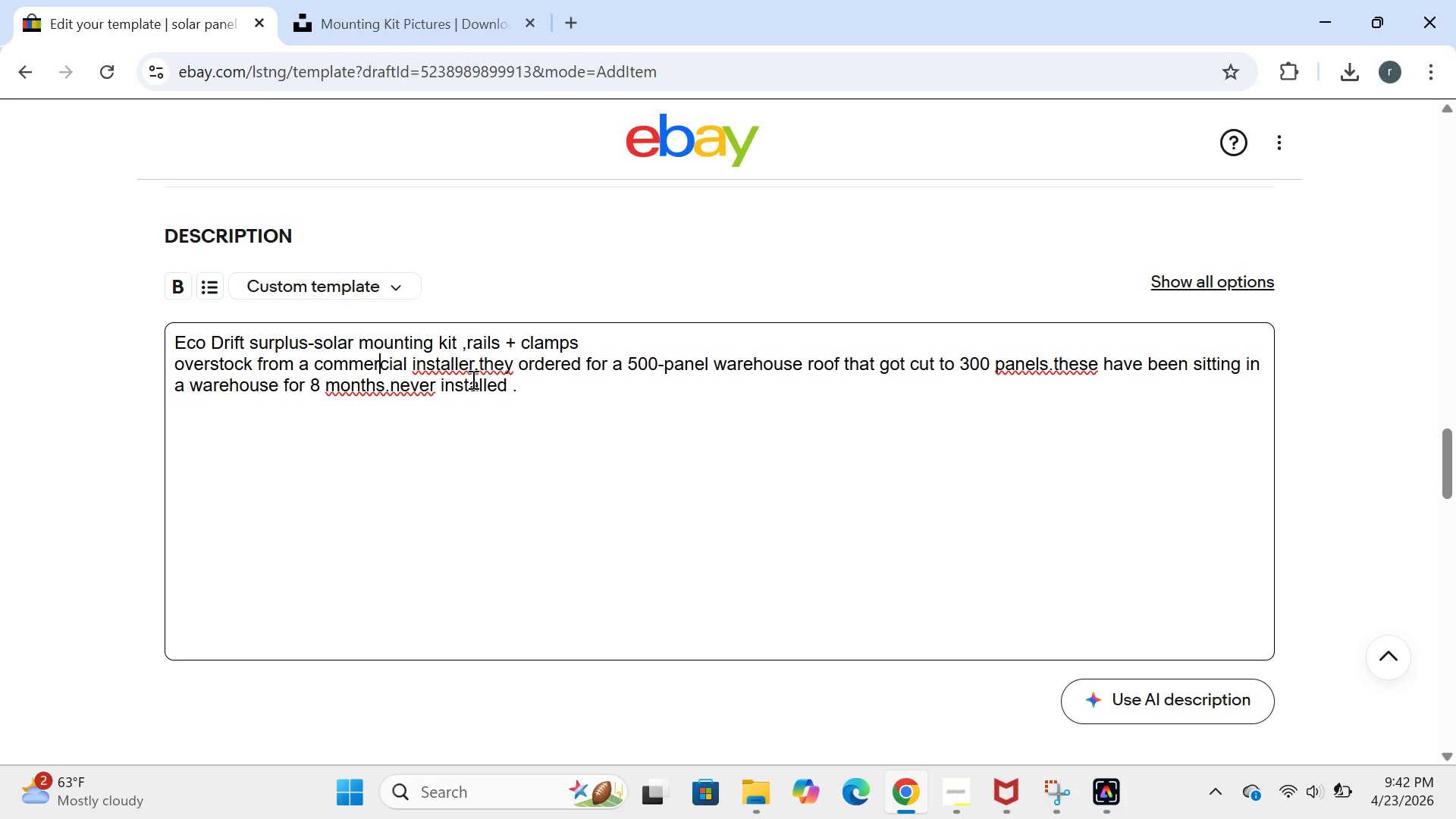 
wait(5.23)
 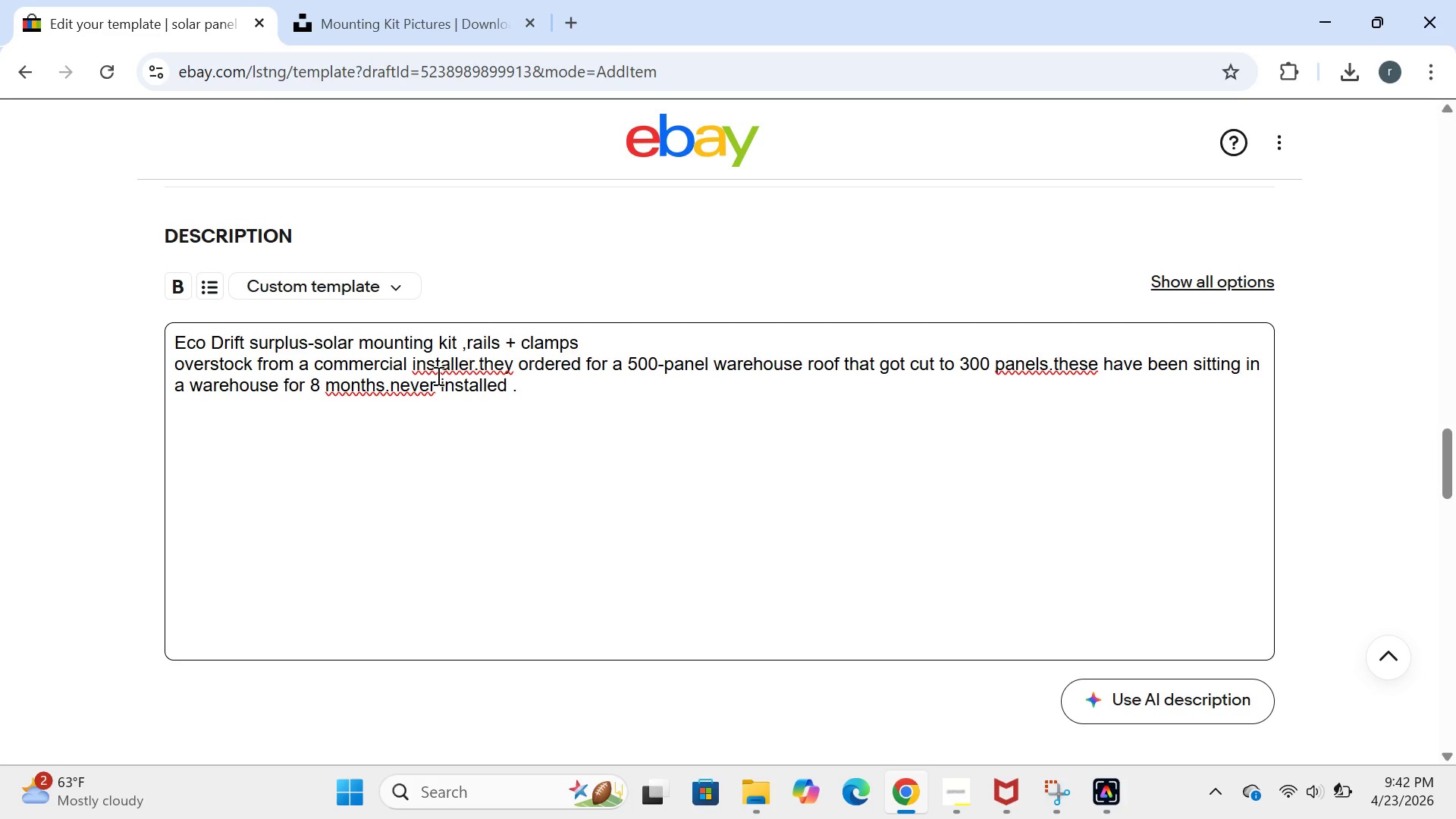 
left_click([479, 366])
 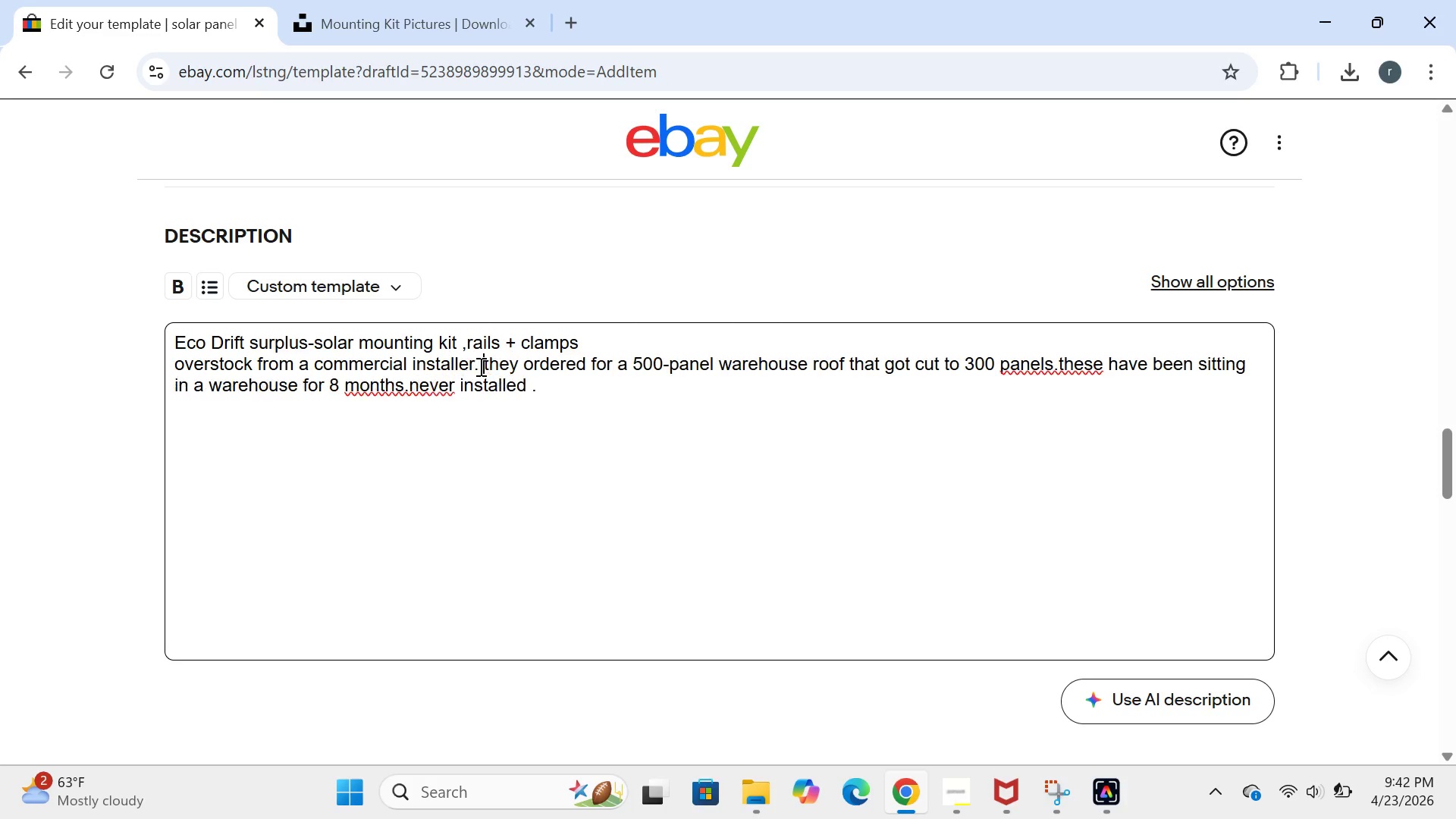 
key(Space)
 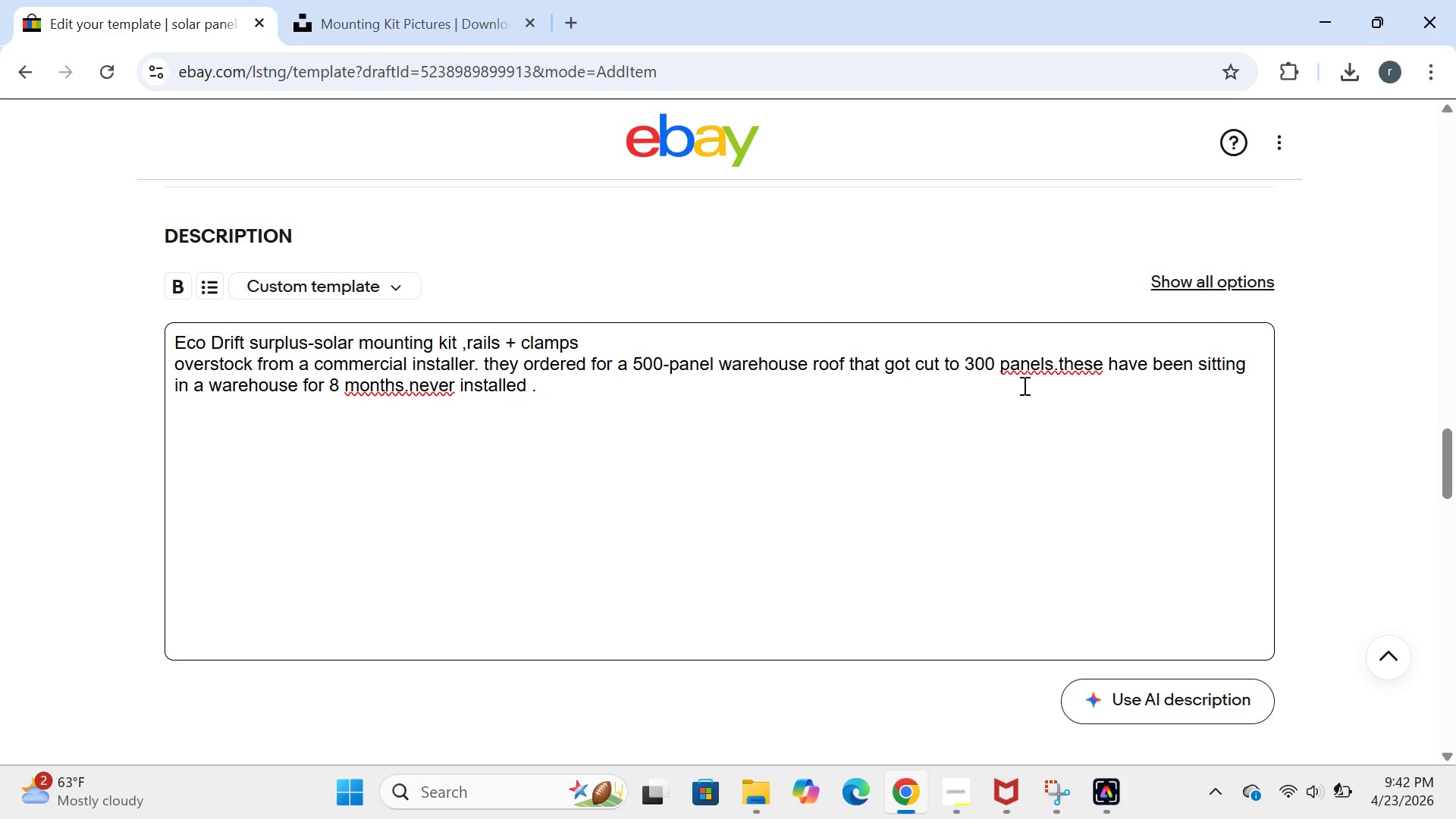 
wait(6.61)
 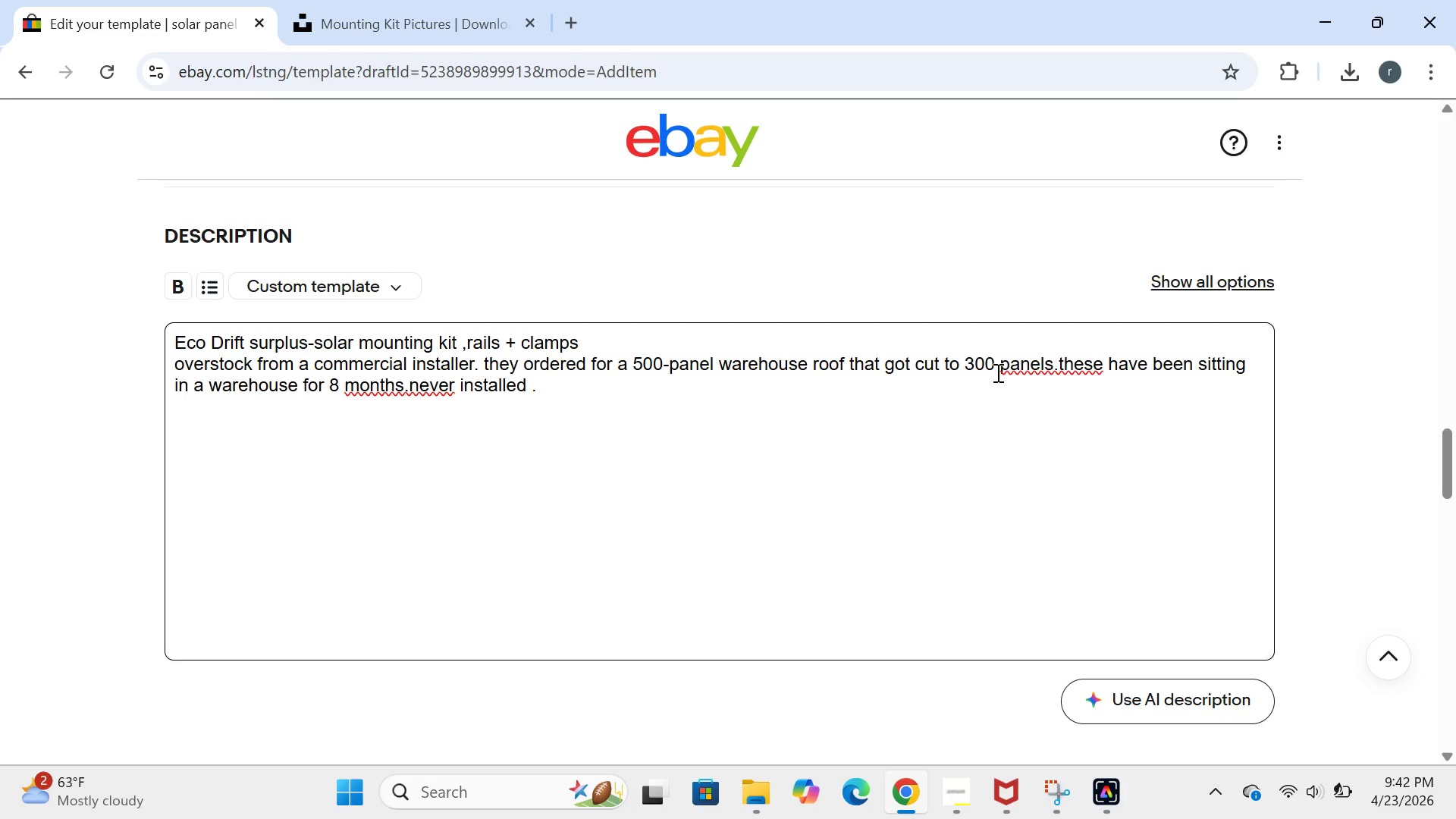 
left_click([1059, 370])
 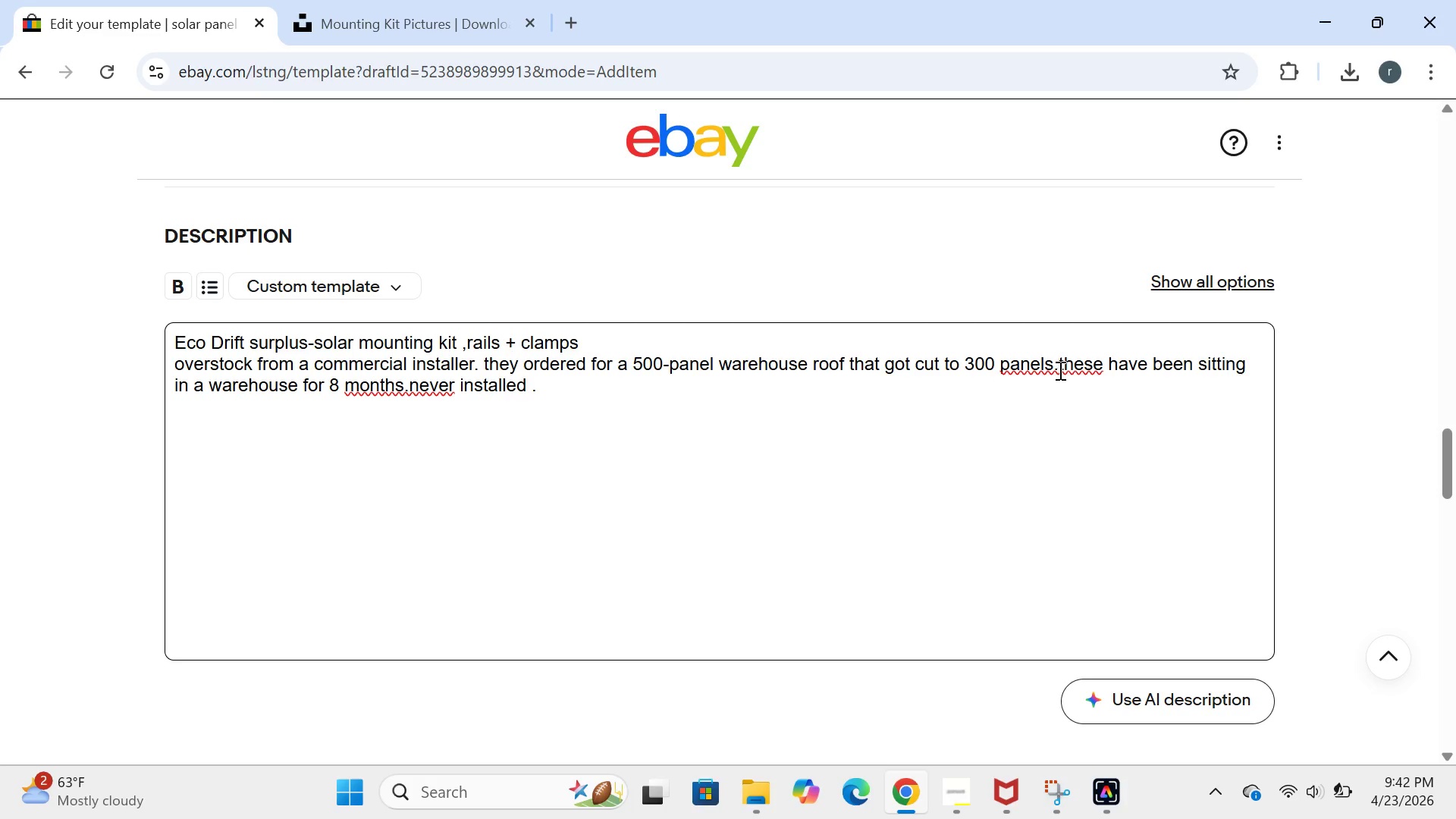 
key(Space)
 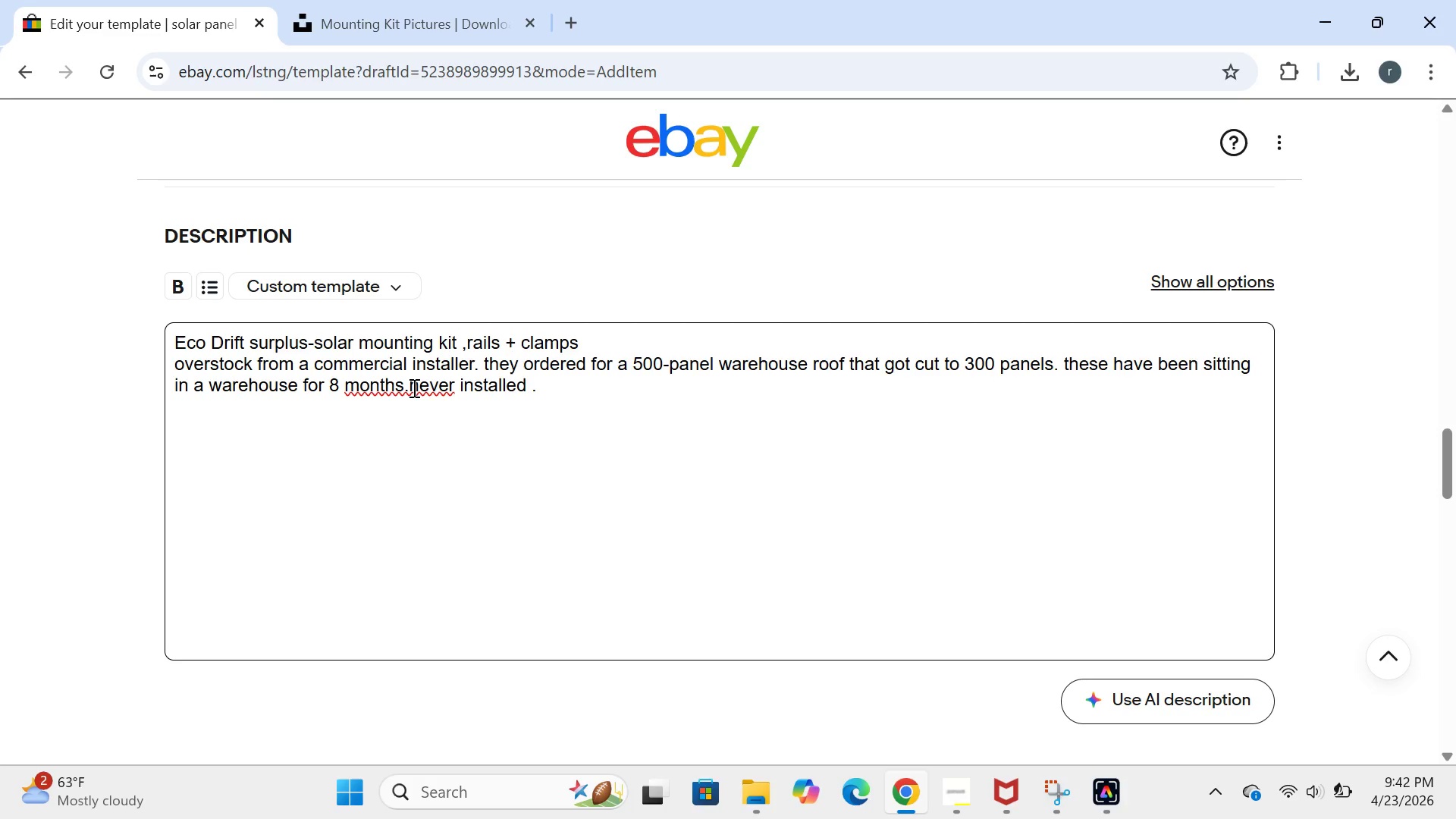 
left_click([404, 392])
 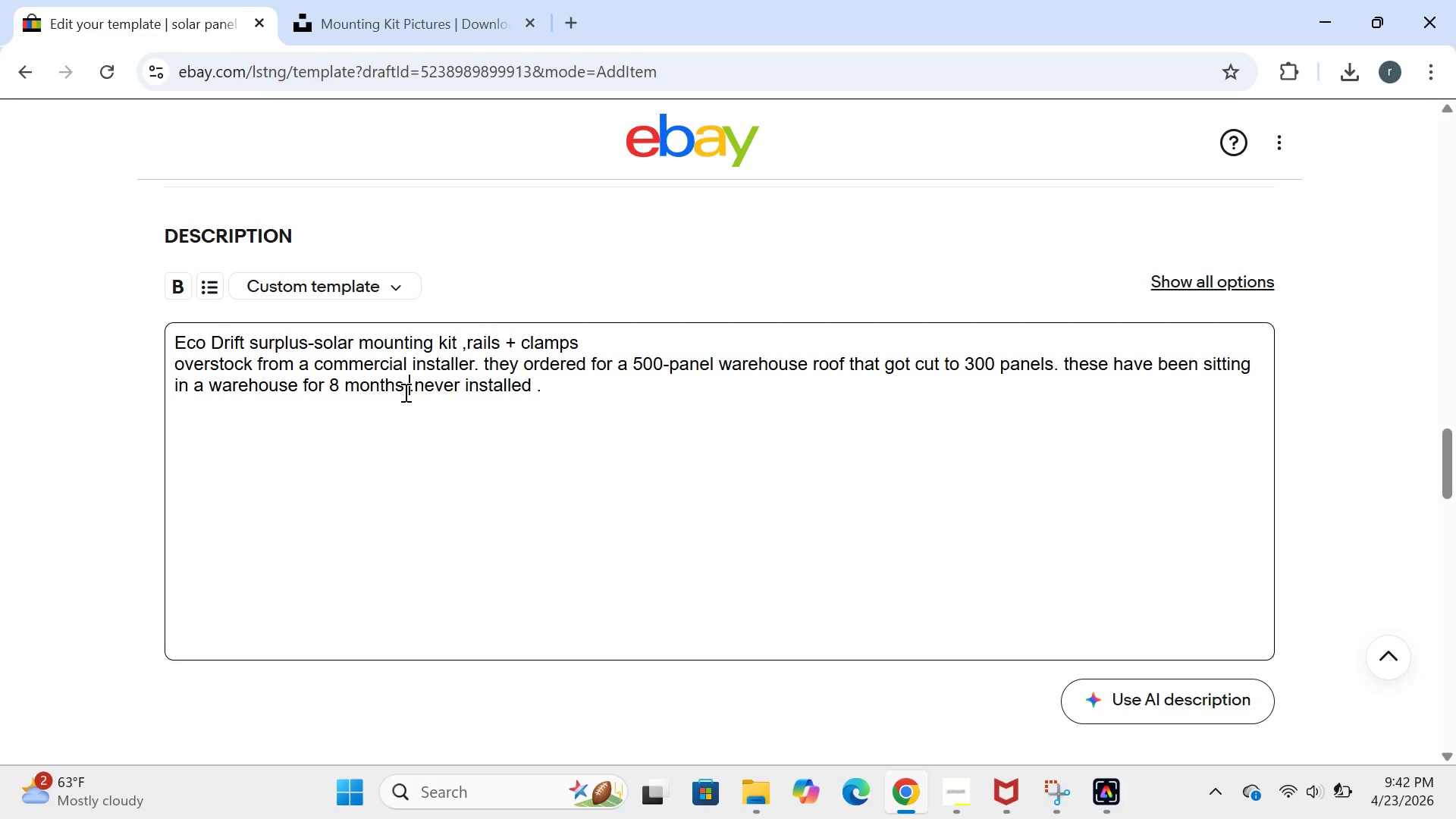 
key(Space)
 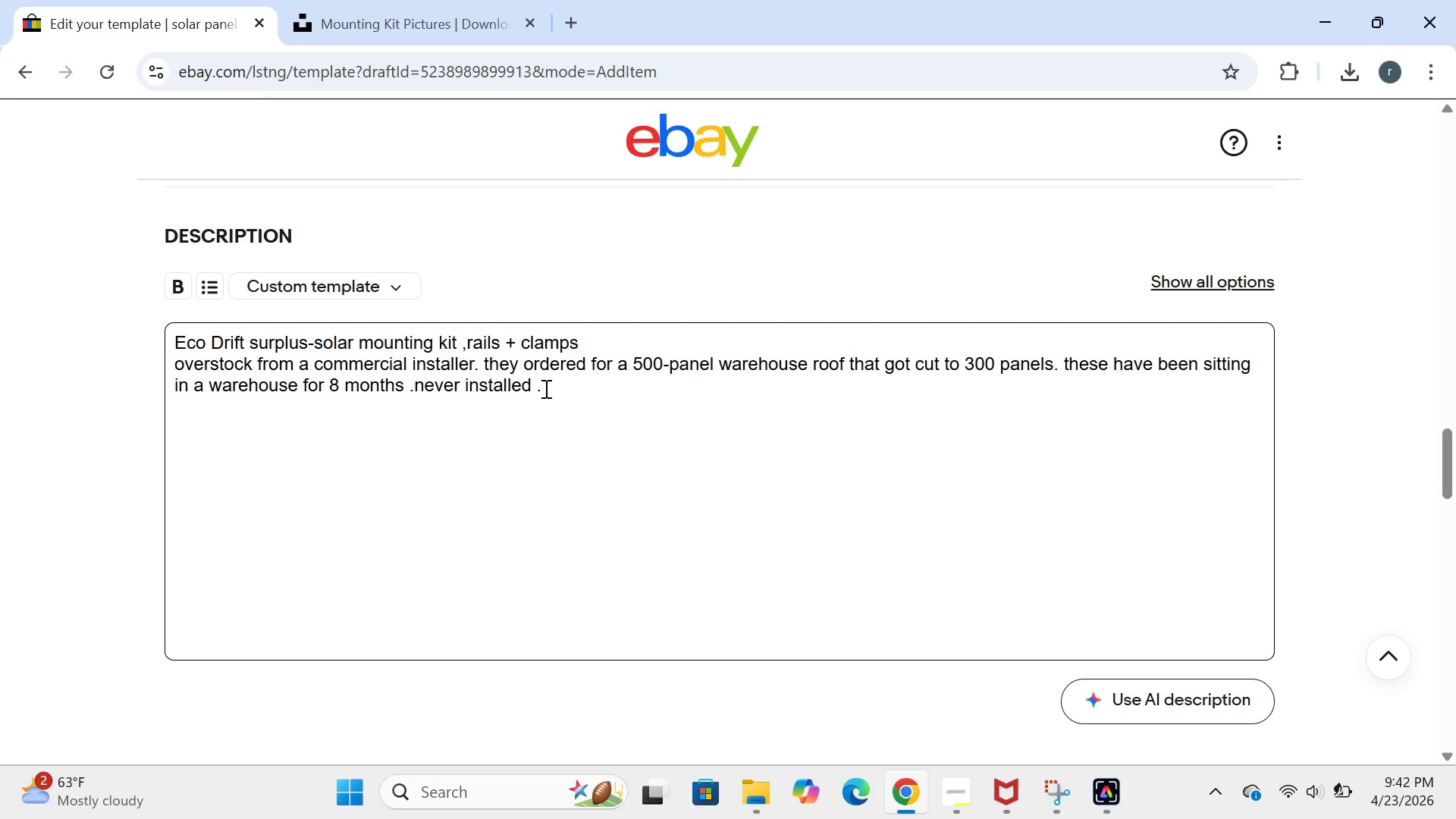 
left_click([558, 388])
 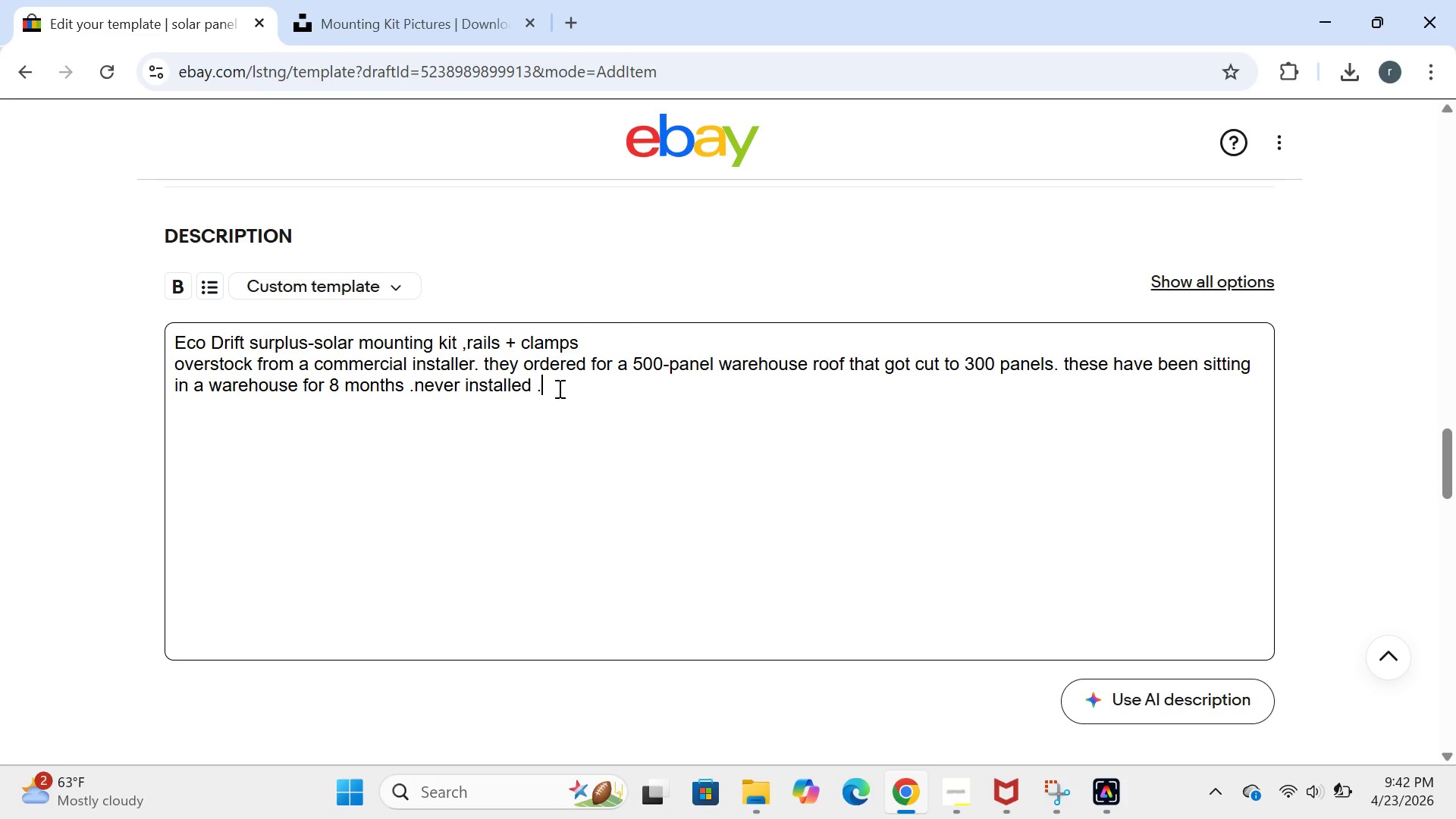 
key(Enter)
 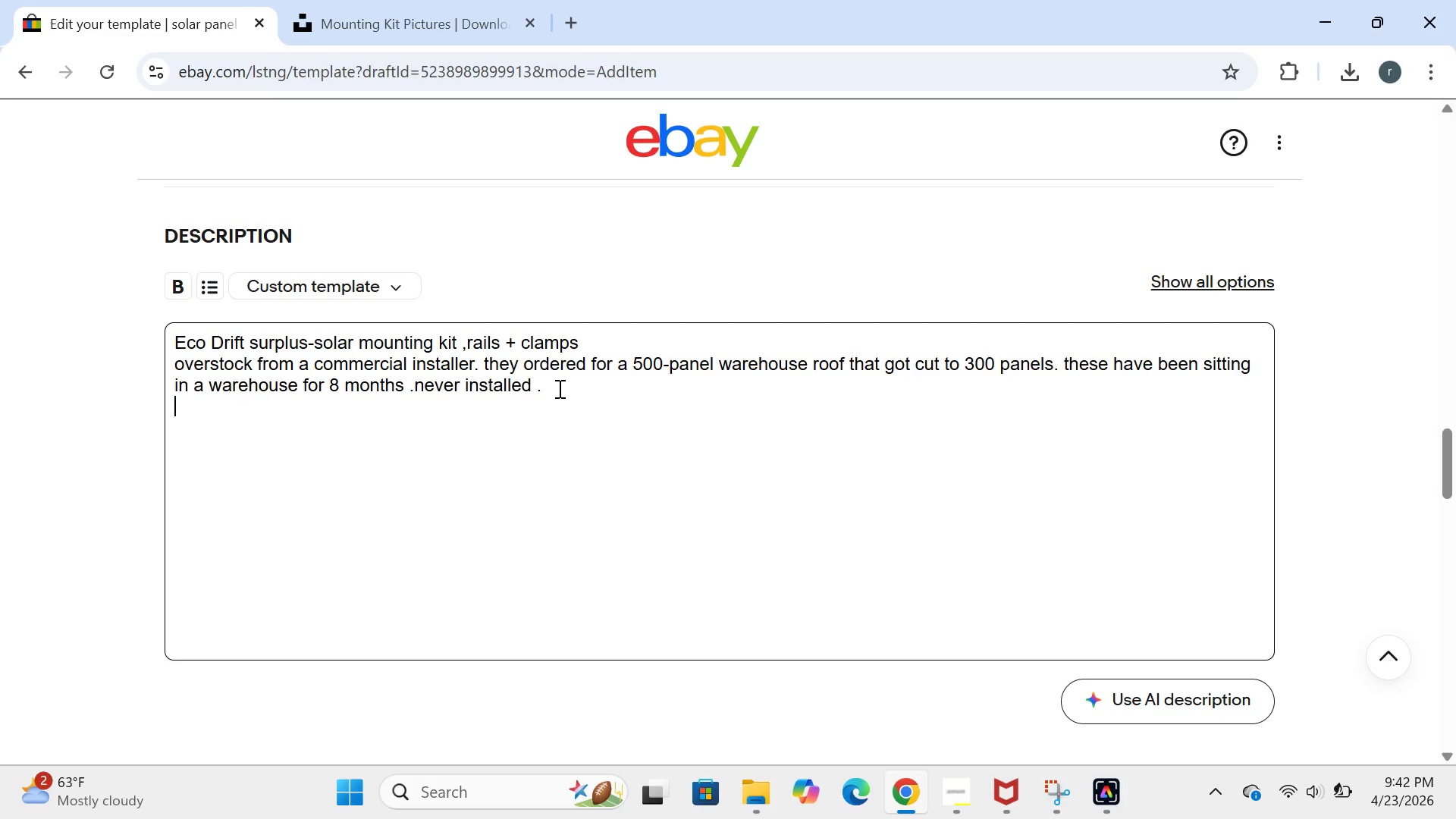 
type(what you get in each lot:)
 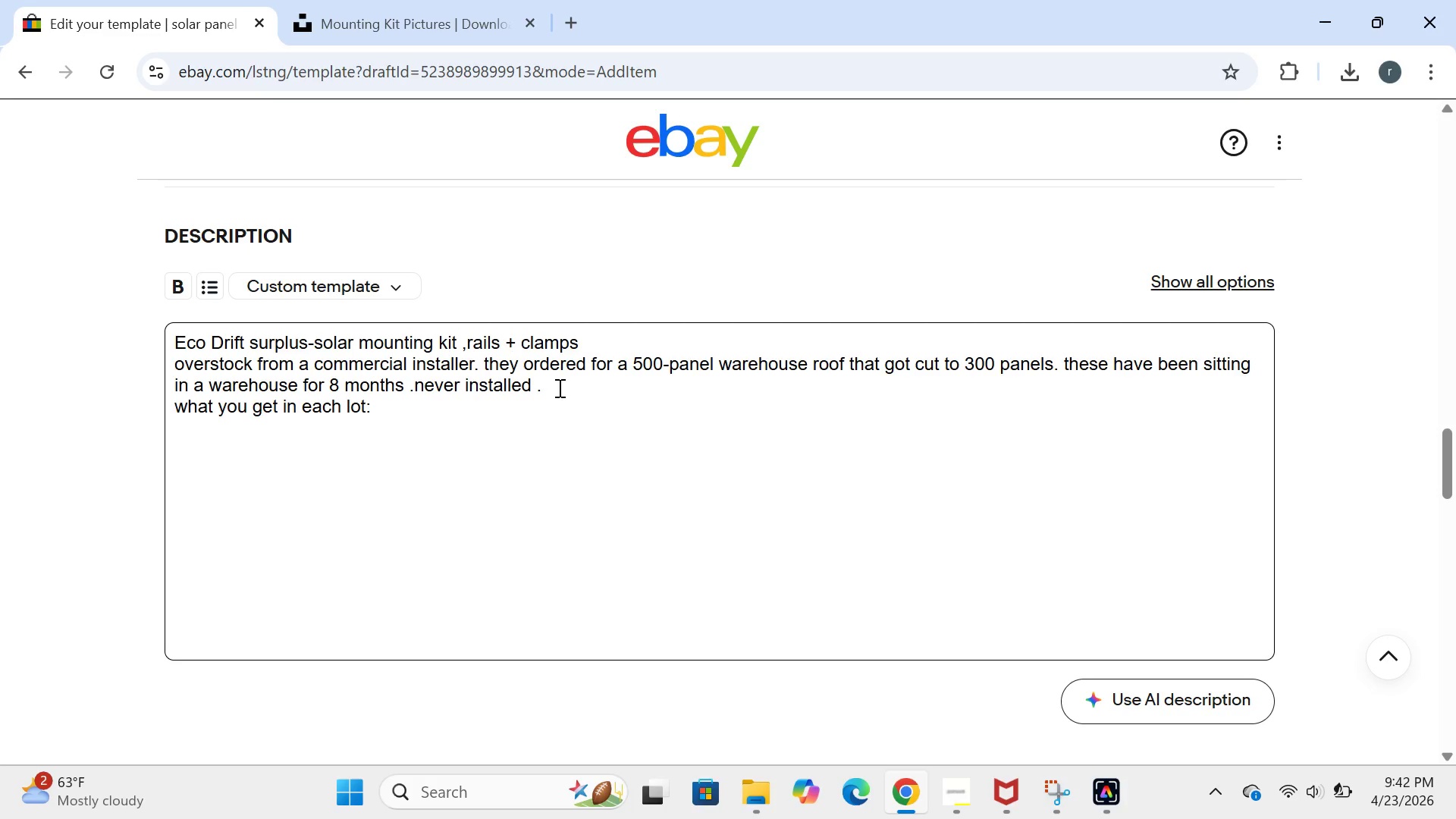 
key(Enter)
 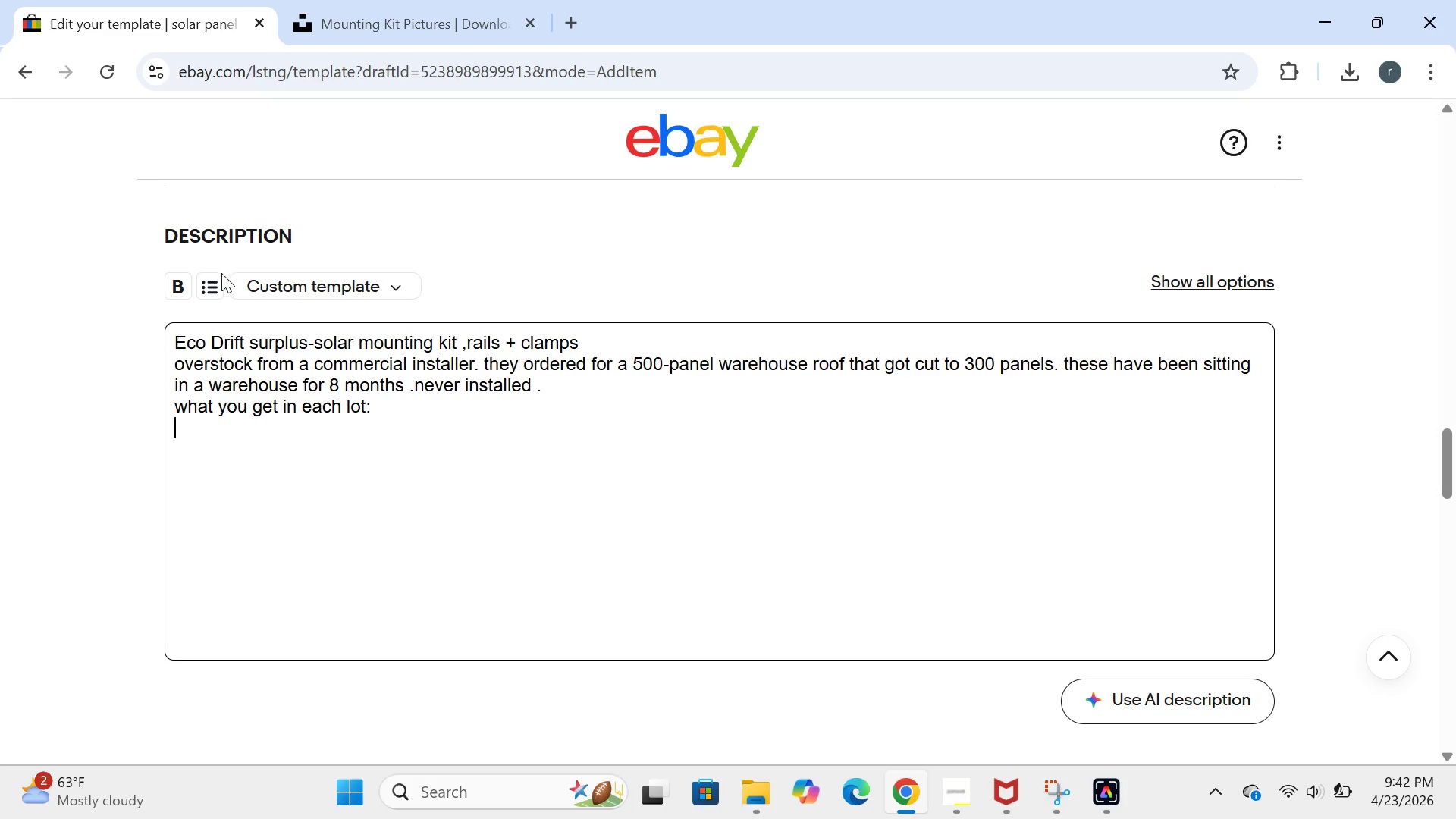 
left_click([218, 287])
 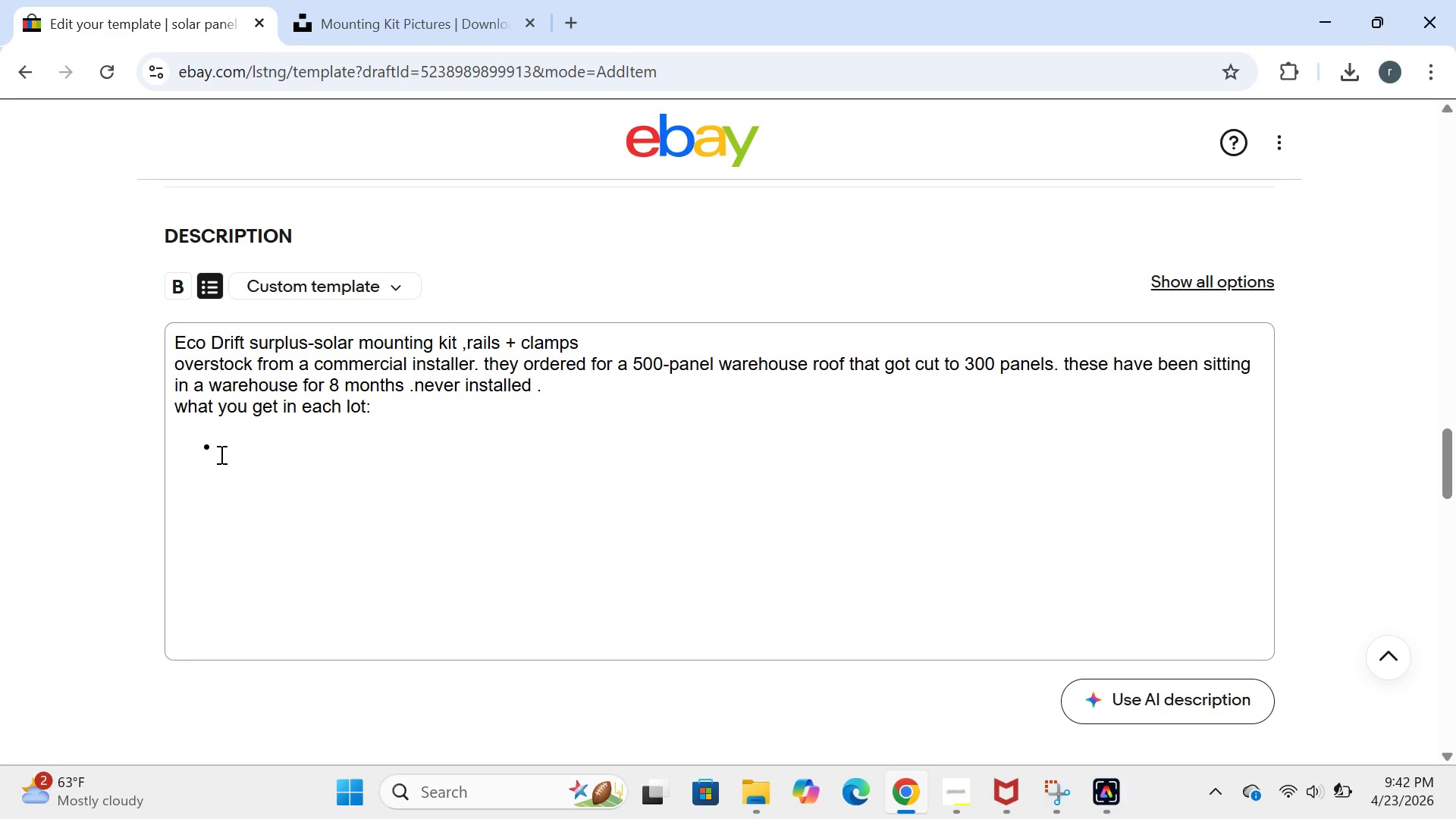 
left_click([220, 454])
 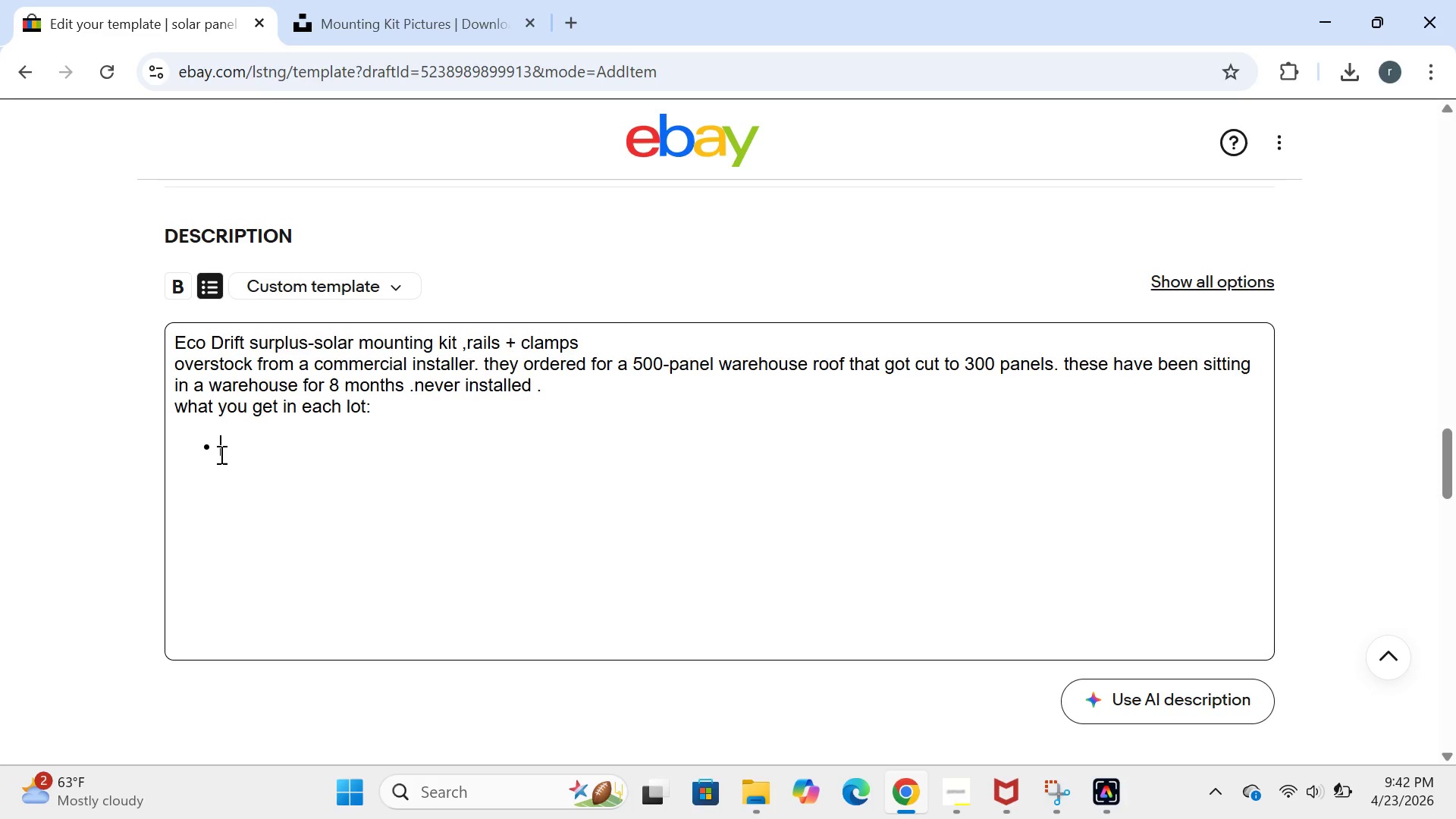 
type(2 alumi)
 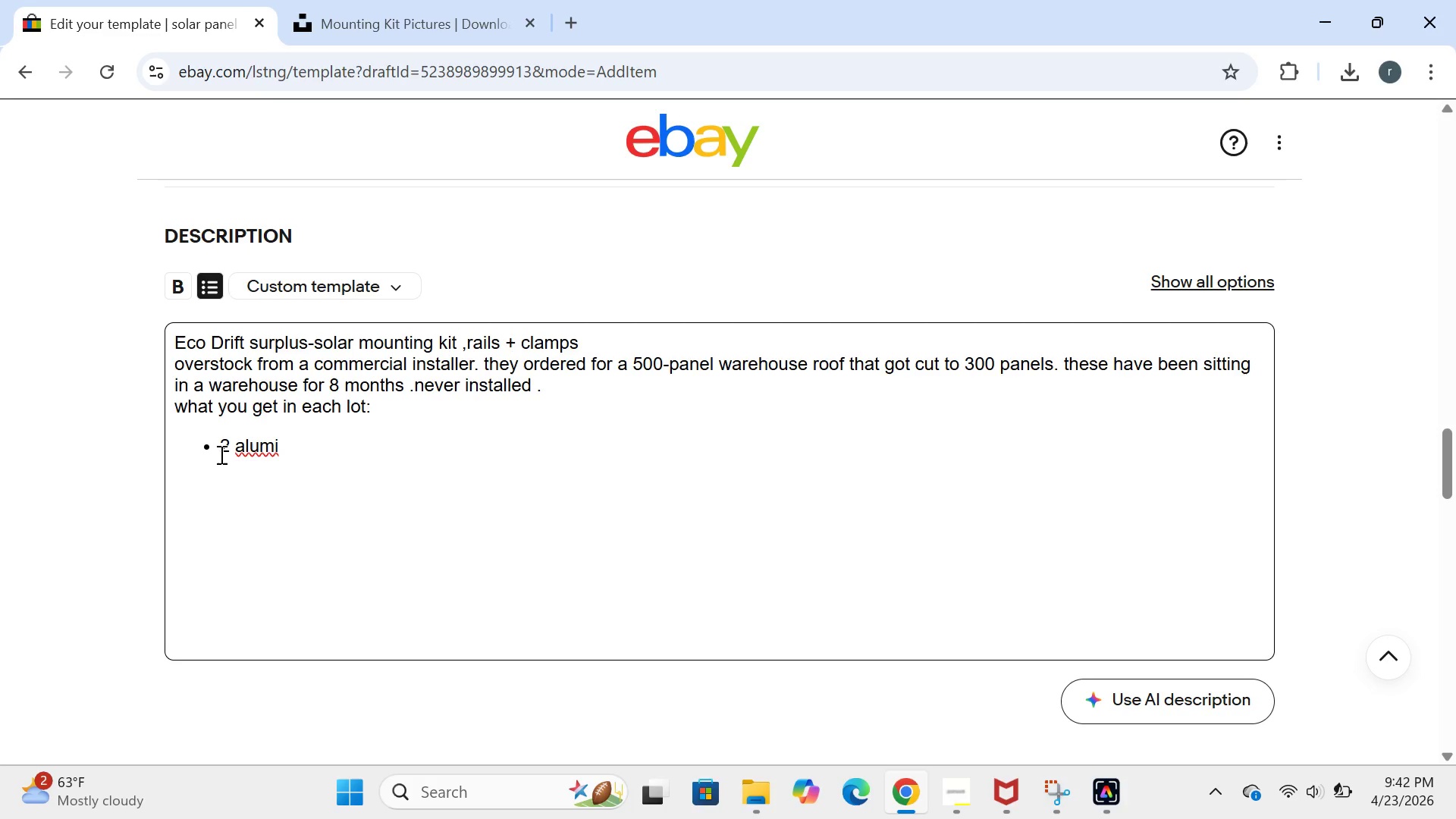 
type(num rails )
 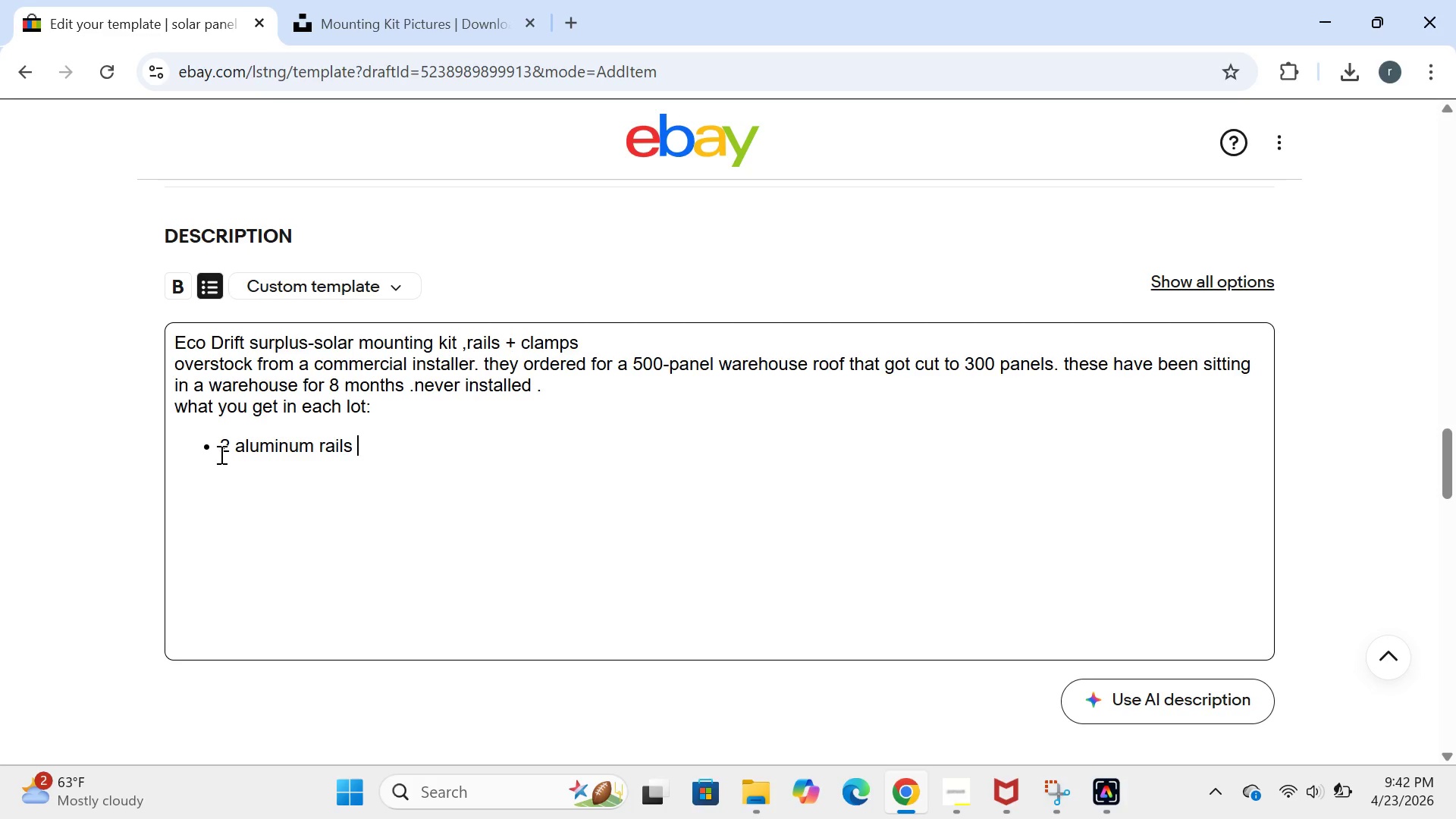 
key(Enter)
 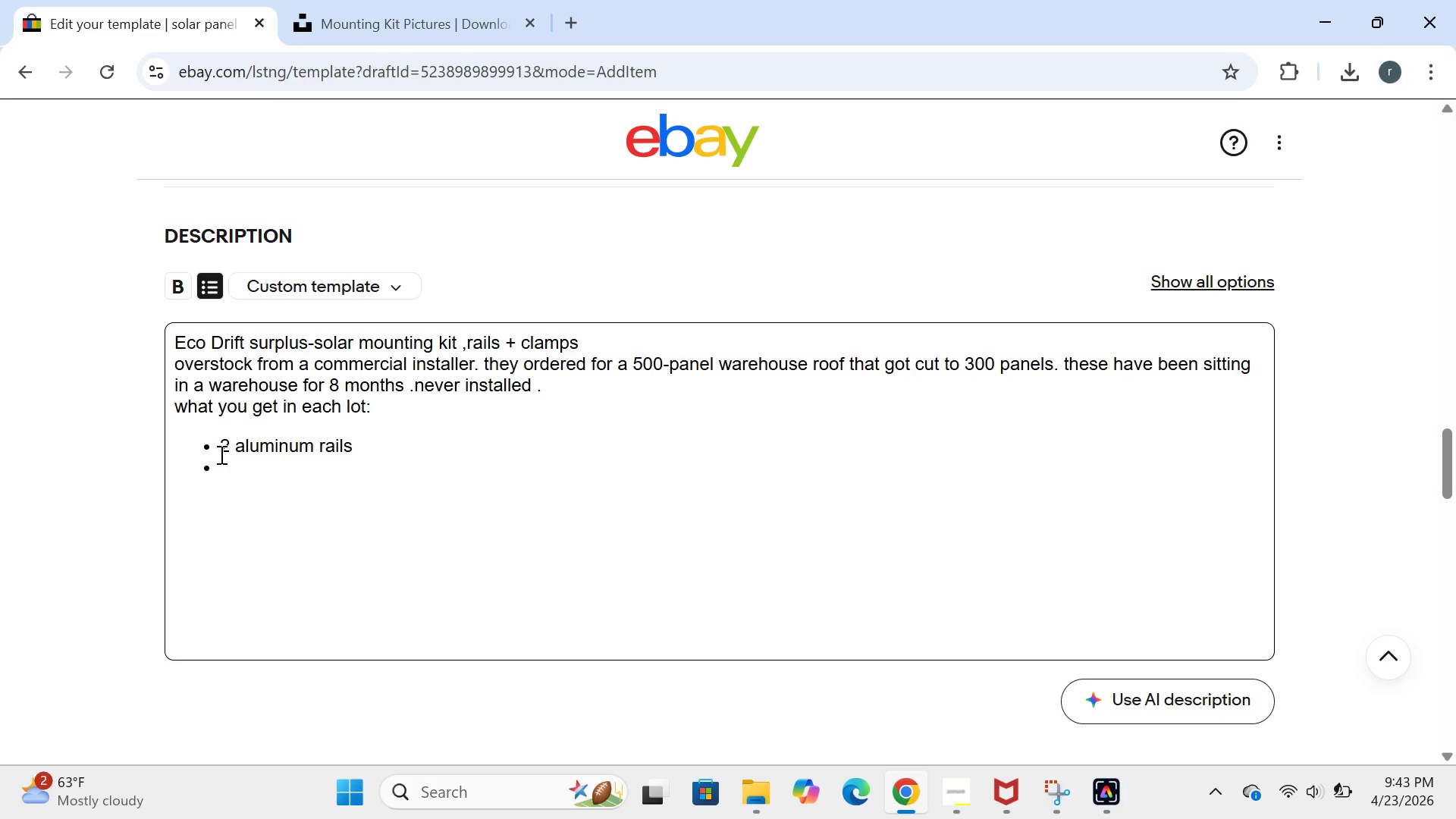 
type(20 mis)
key(Backspace)
type(d clamps)
 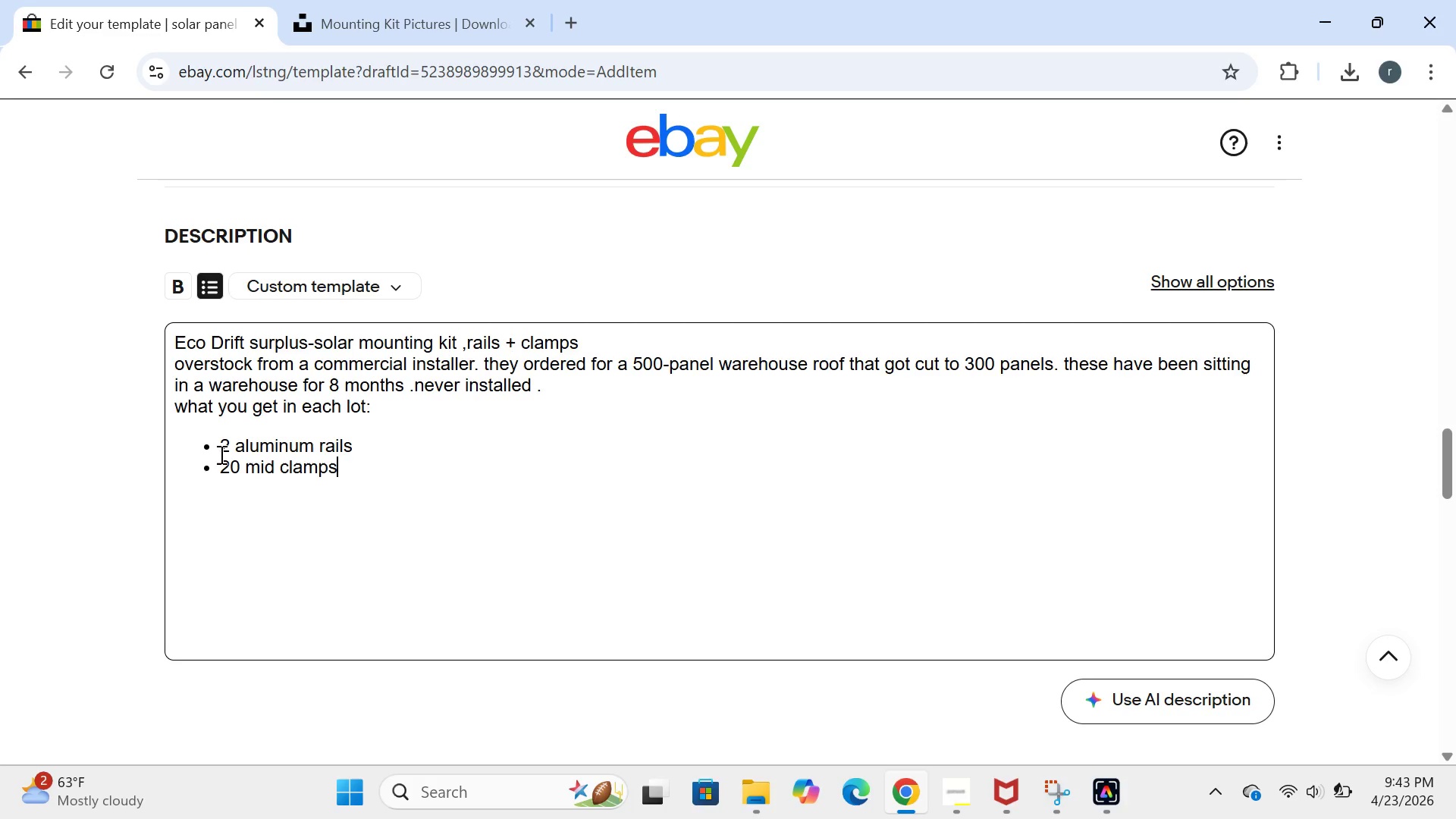 
key(Enter)
 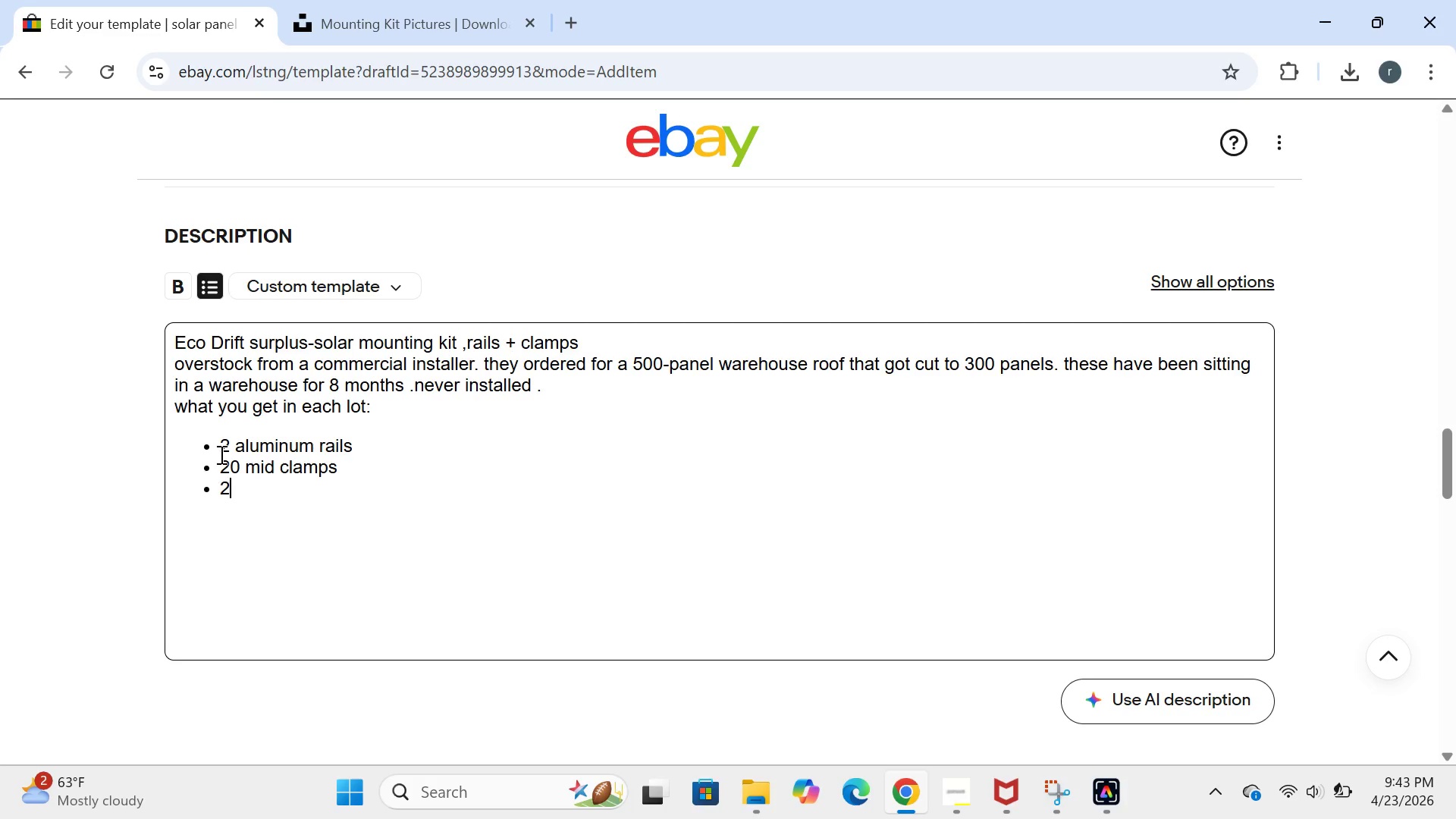 
type(20 end clamps )
 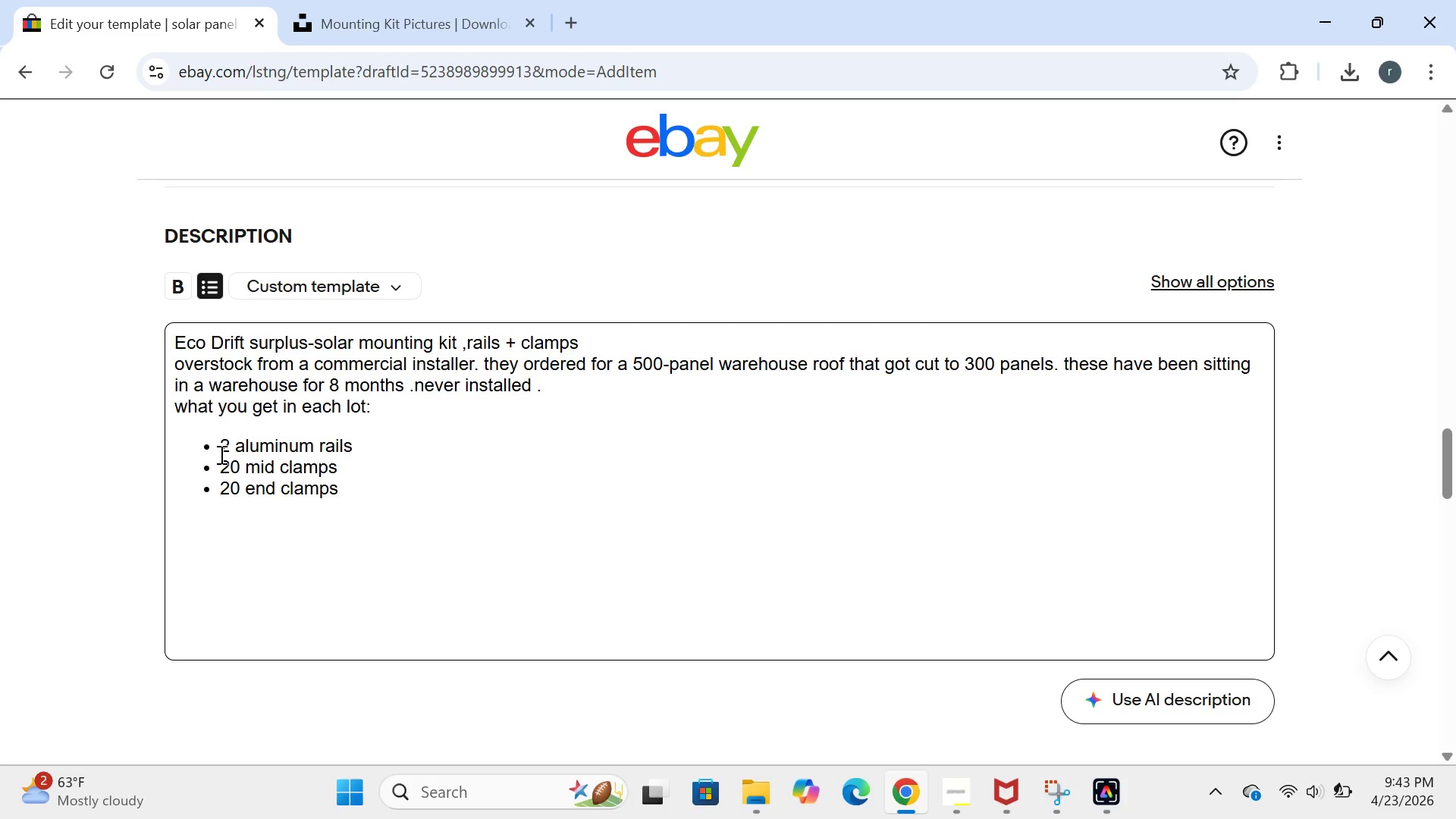 
key(Enter)
 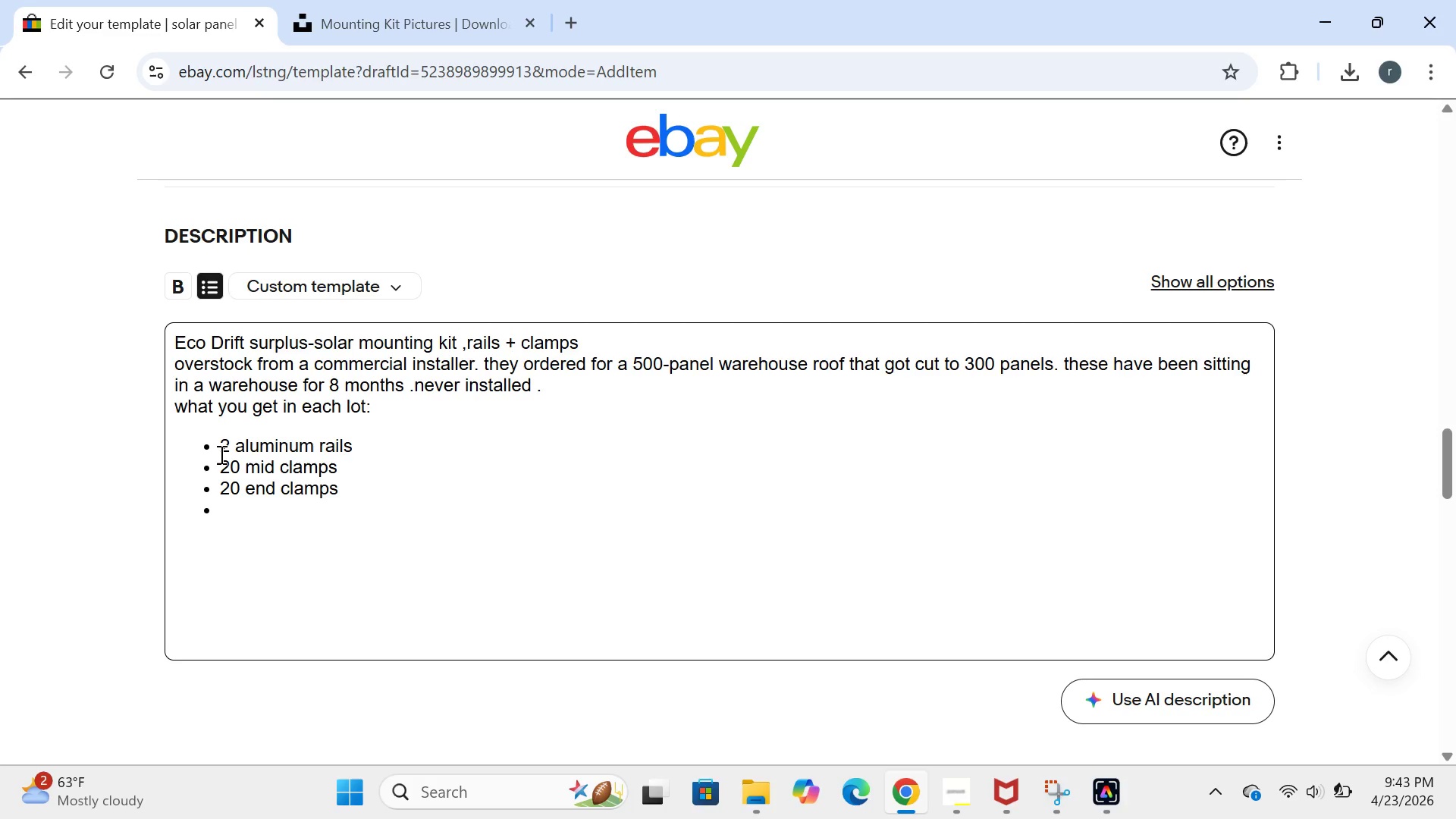 
type(20 grounding washers)
 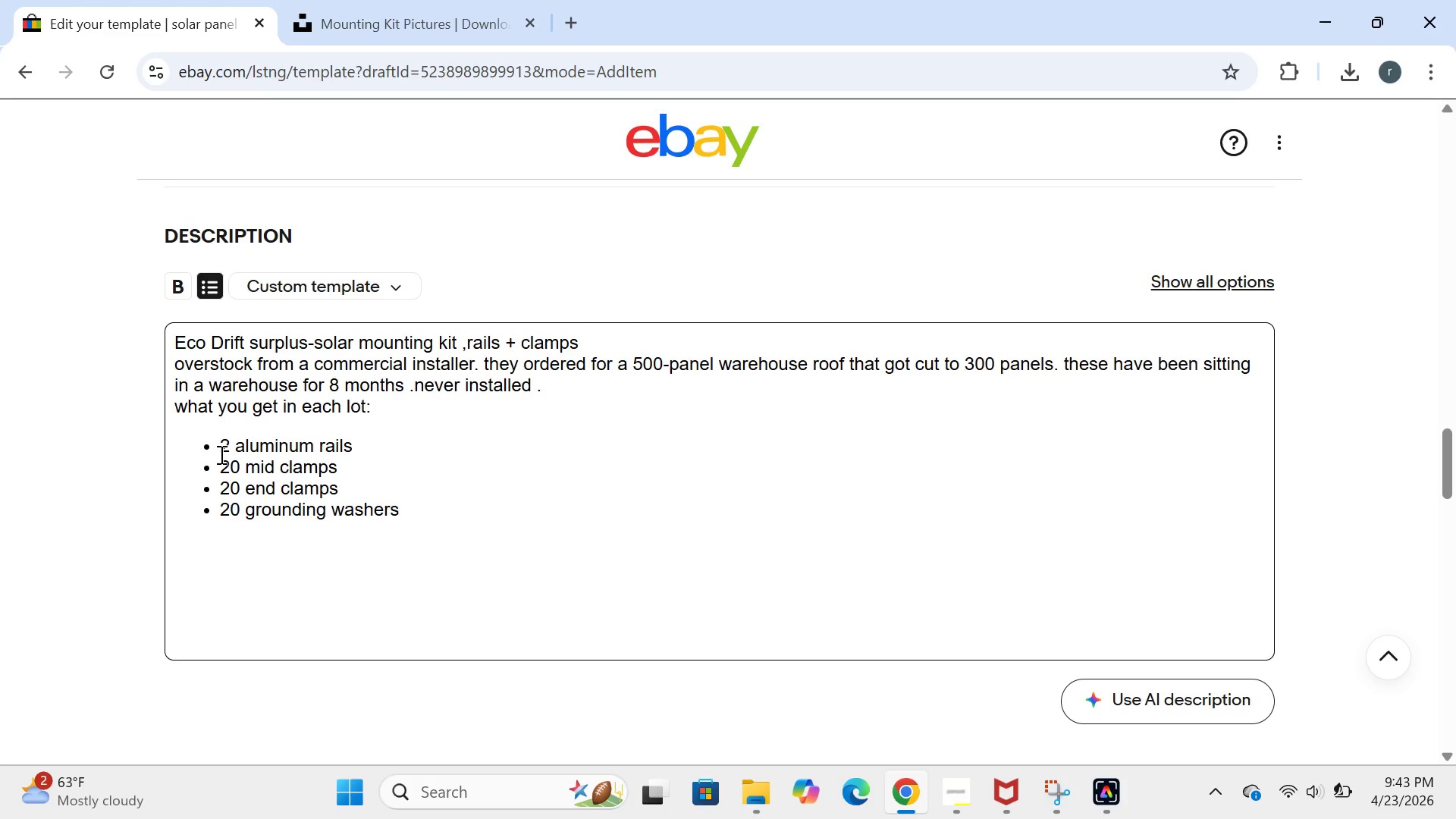 
key(Enter)
 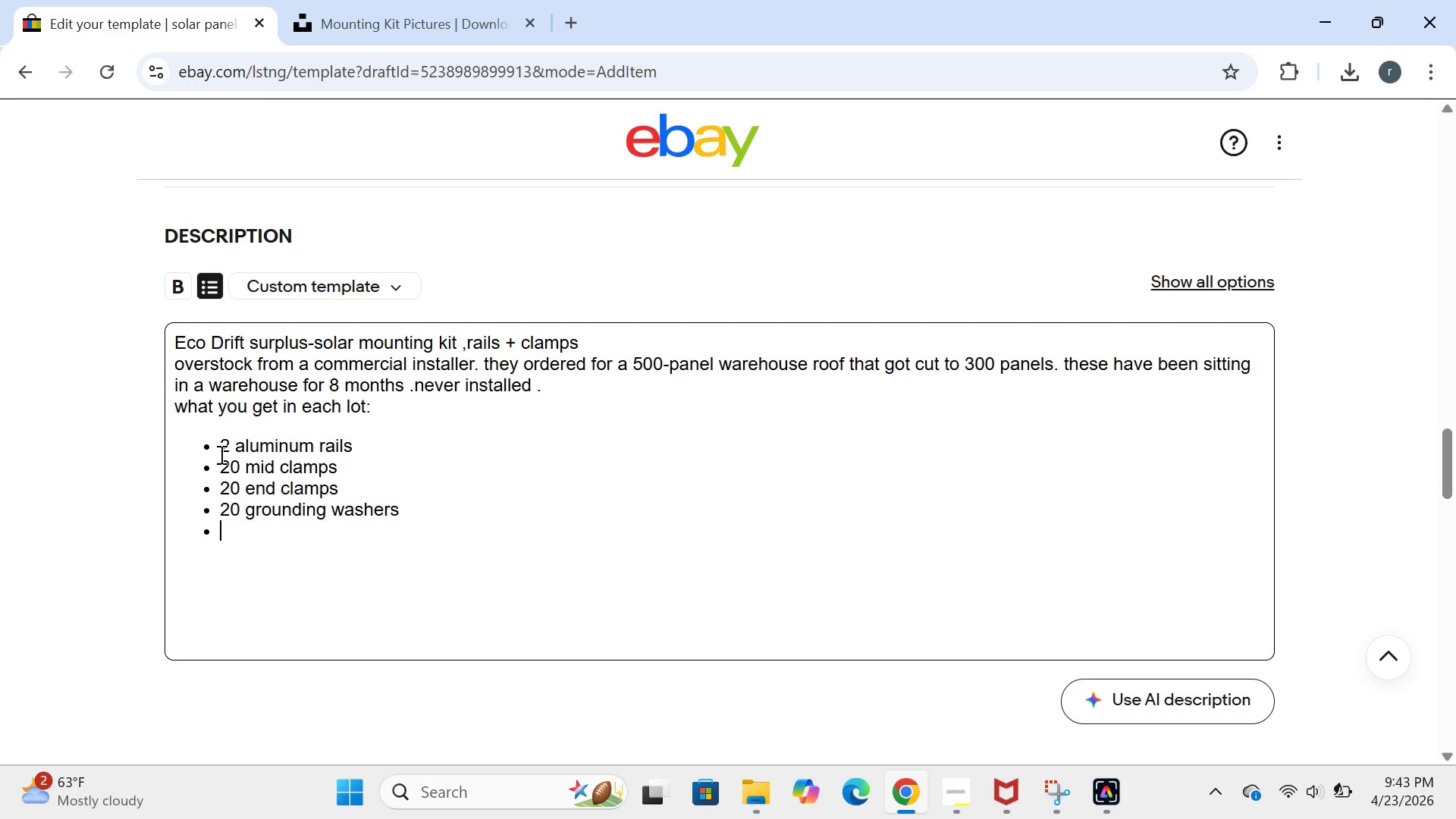 
type(20 end caps )
 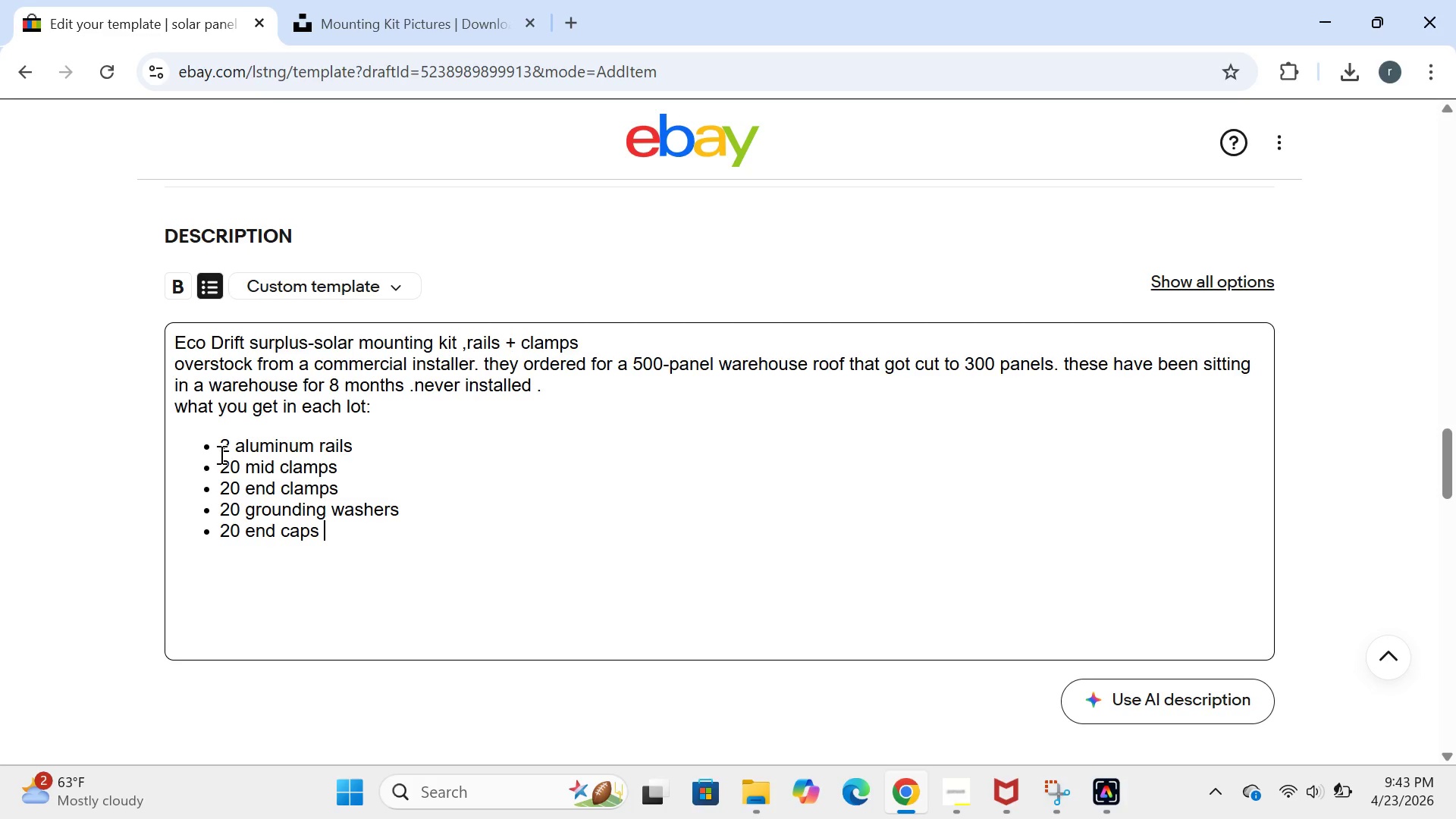 
key(Enter)
 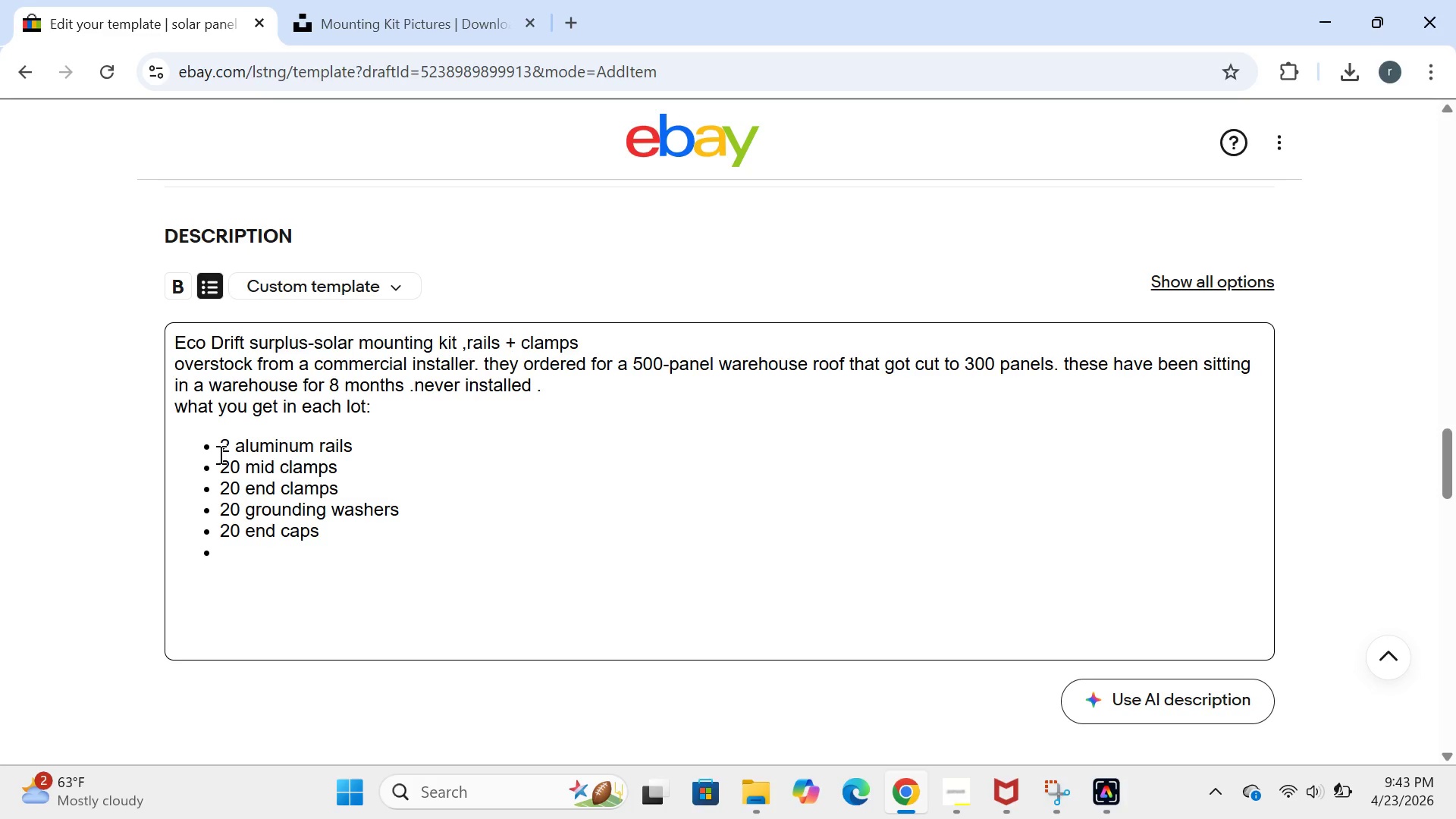 
type(stainless steel T=)
key(Backspace)
type(0)
key(Backspace)
type(-bolts and nuts)
 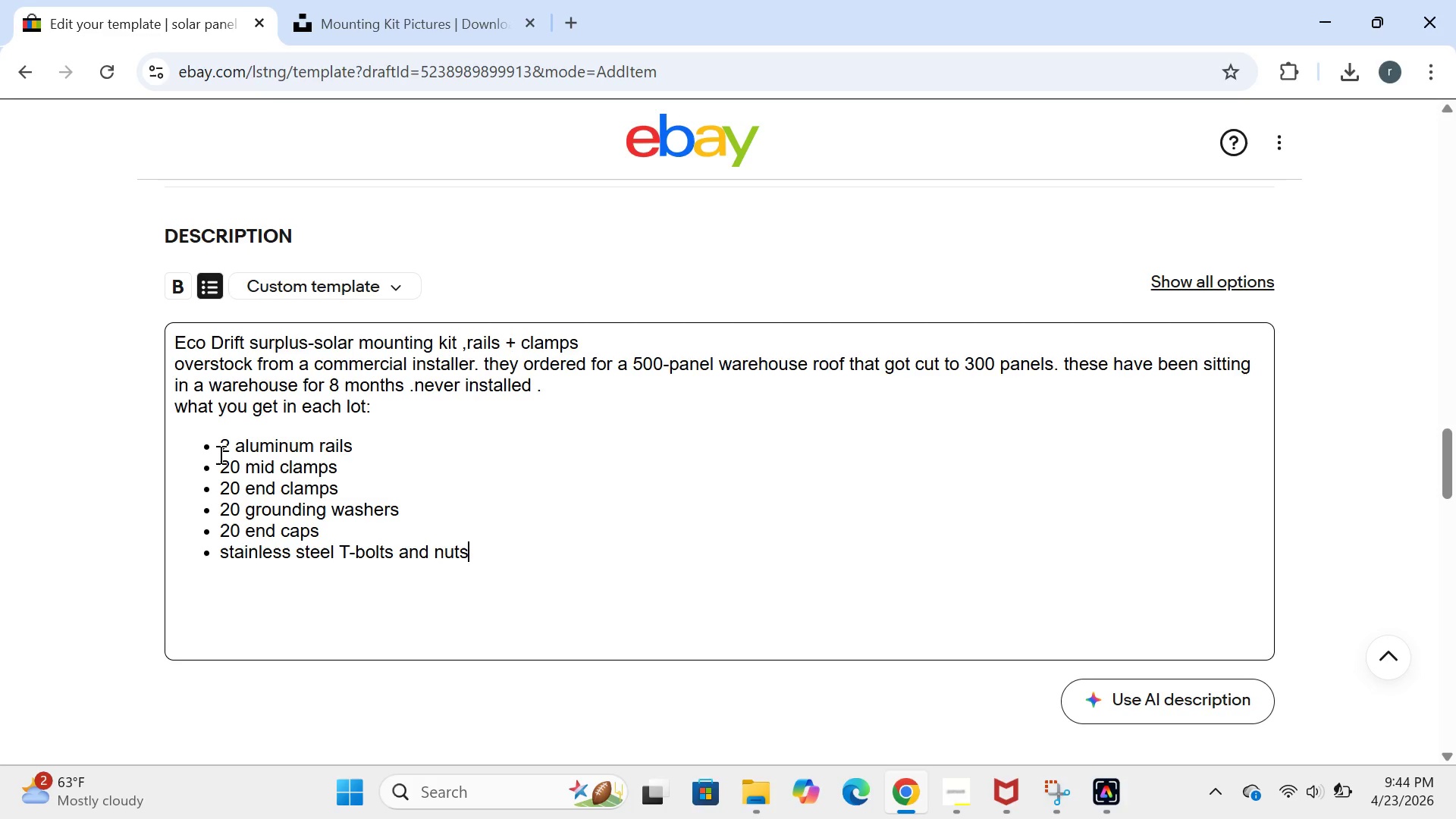 
key(Enter)
 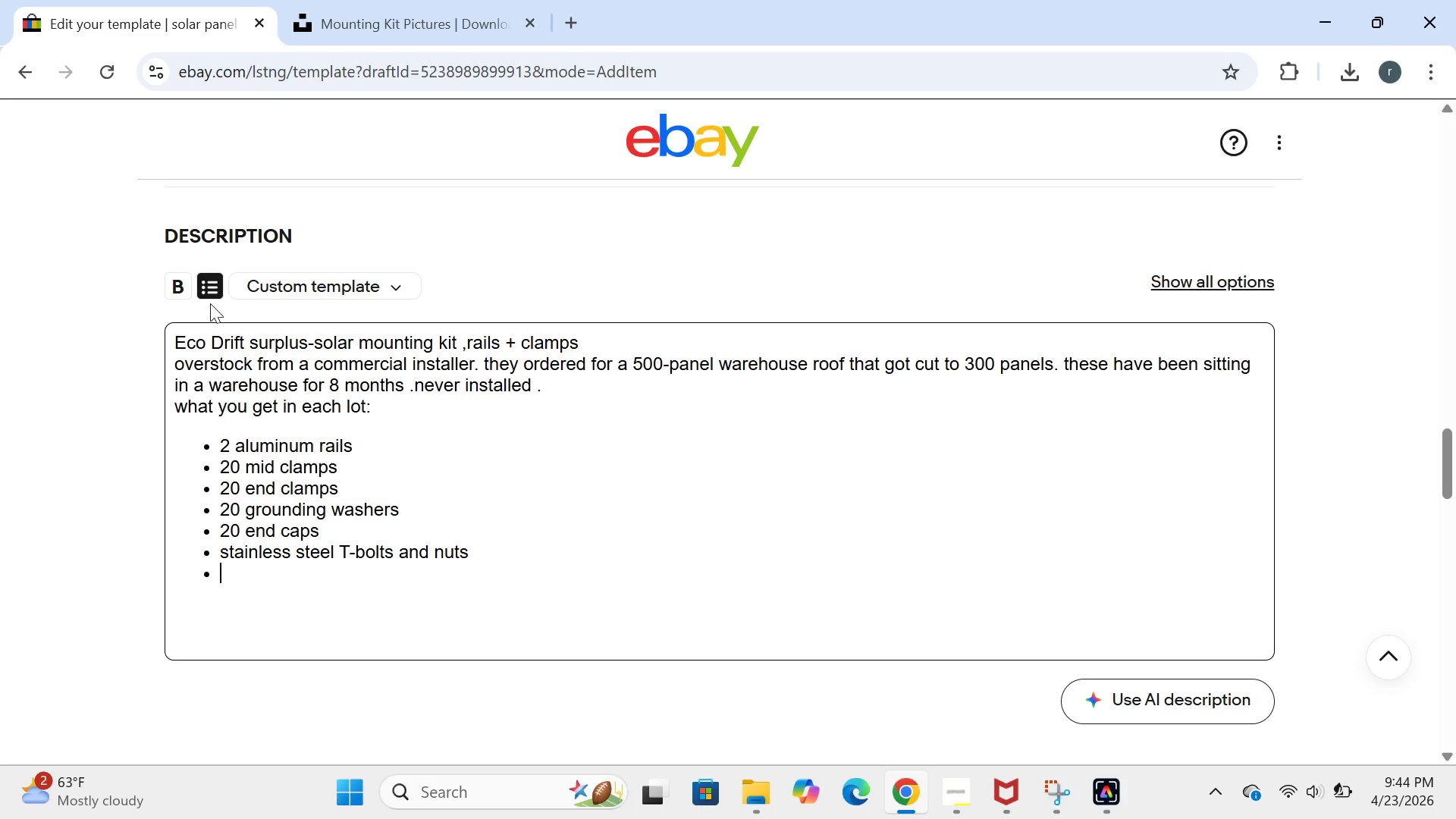 
left_click([210, 303])
 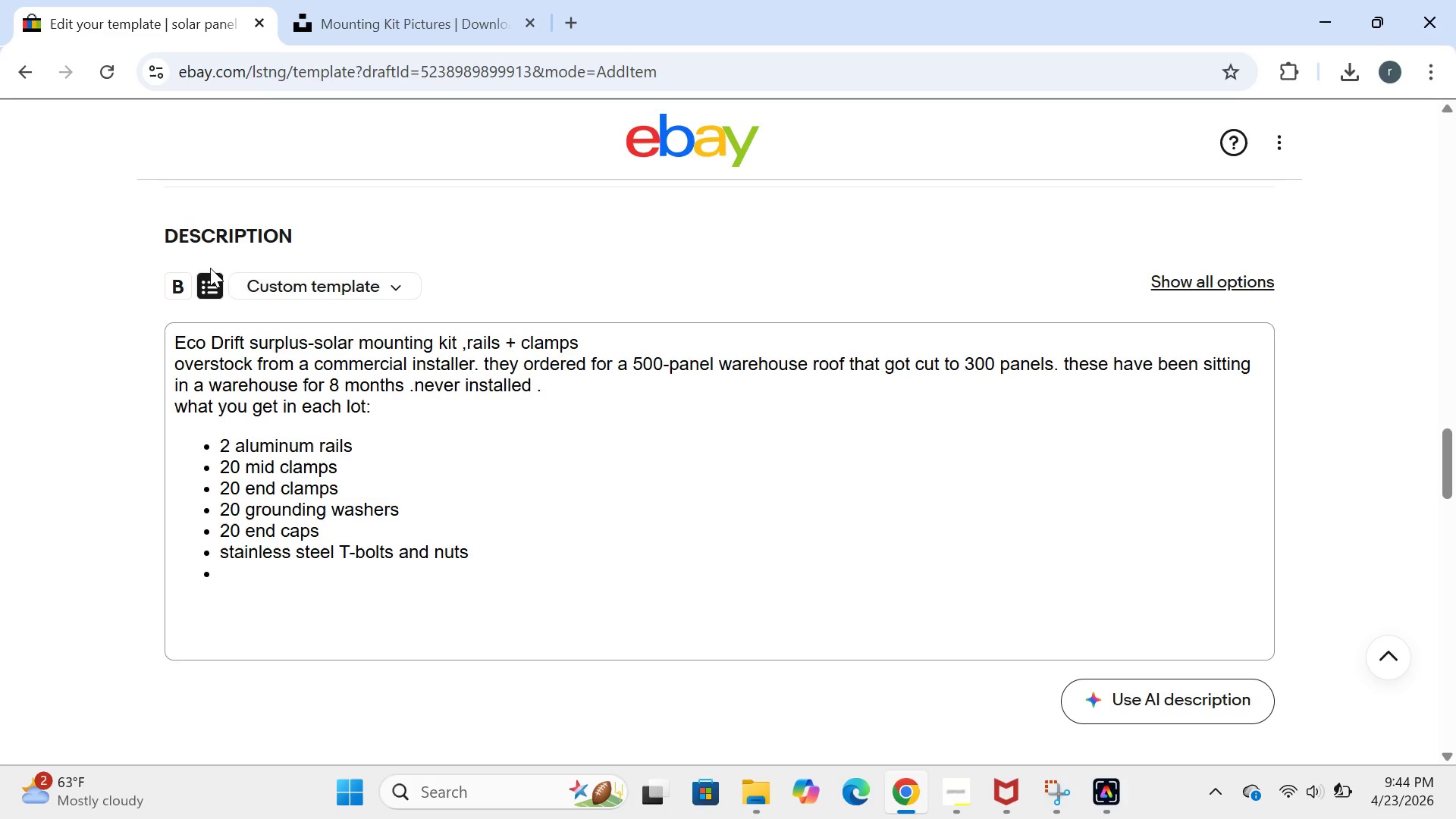 
left_click([210, 268])
 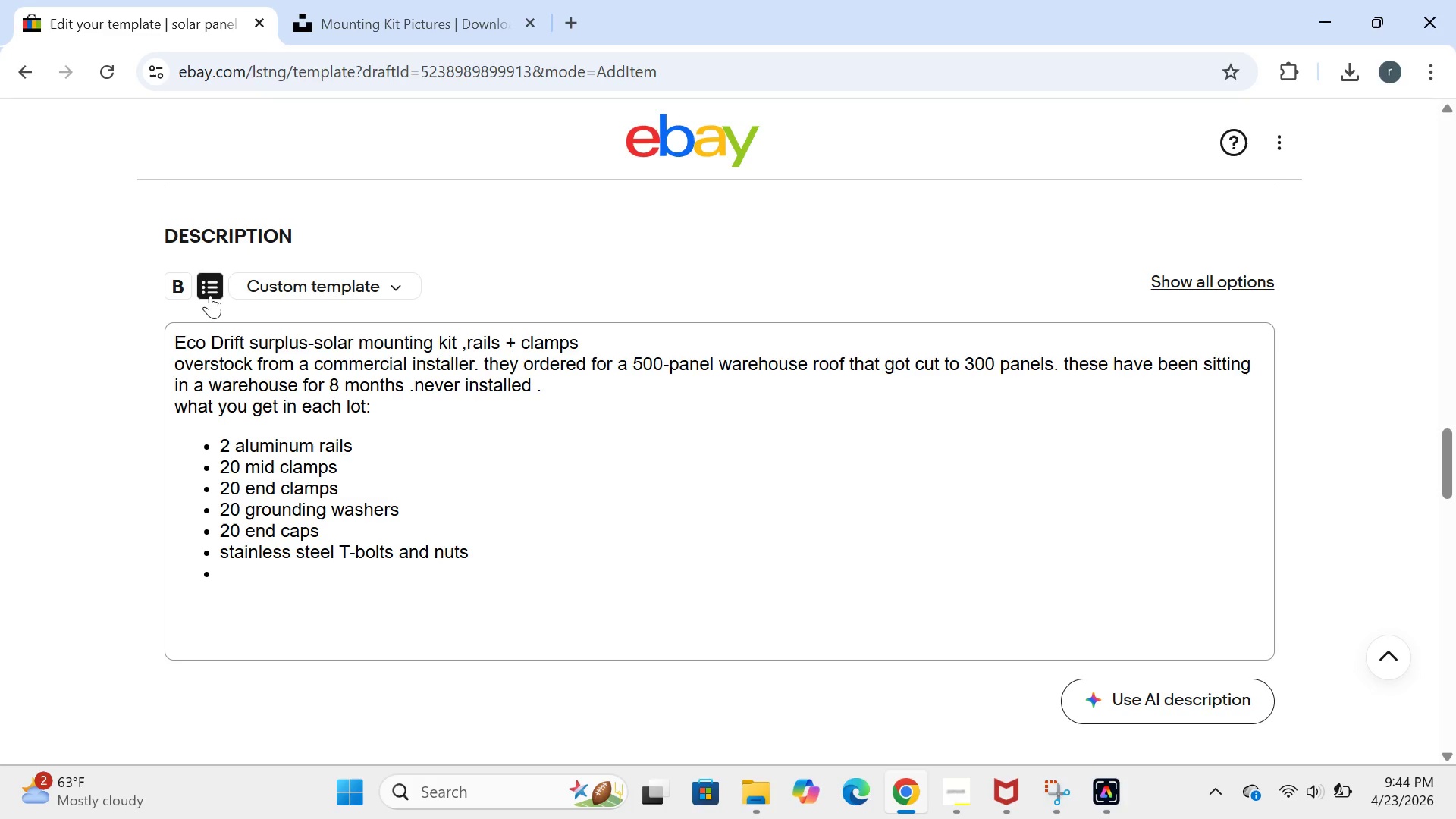 
double_click([210, 295])
 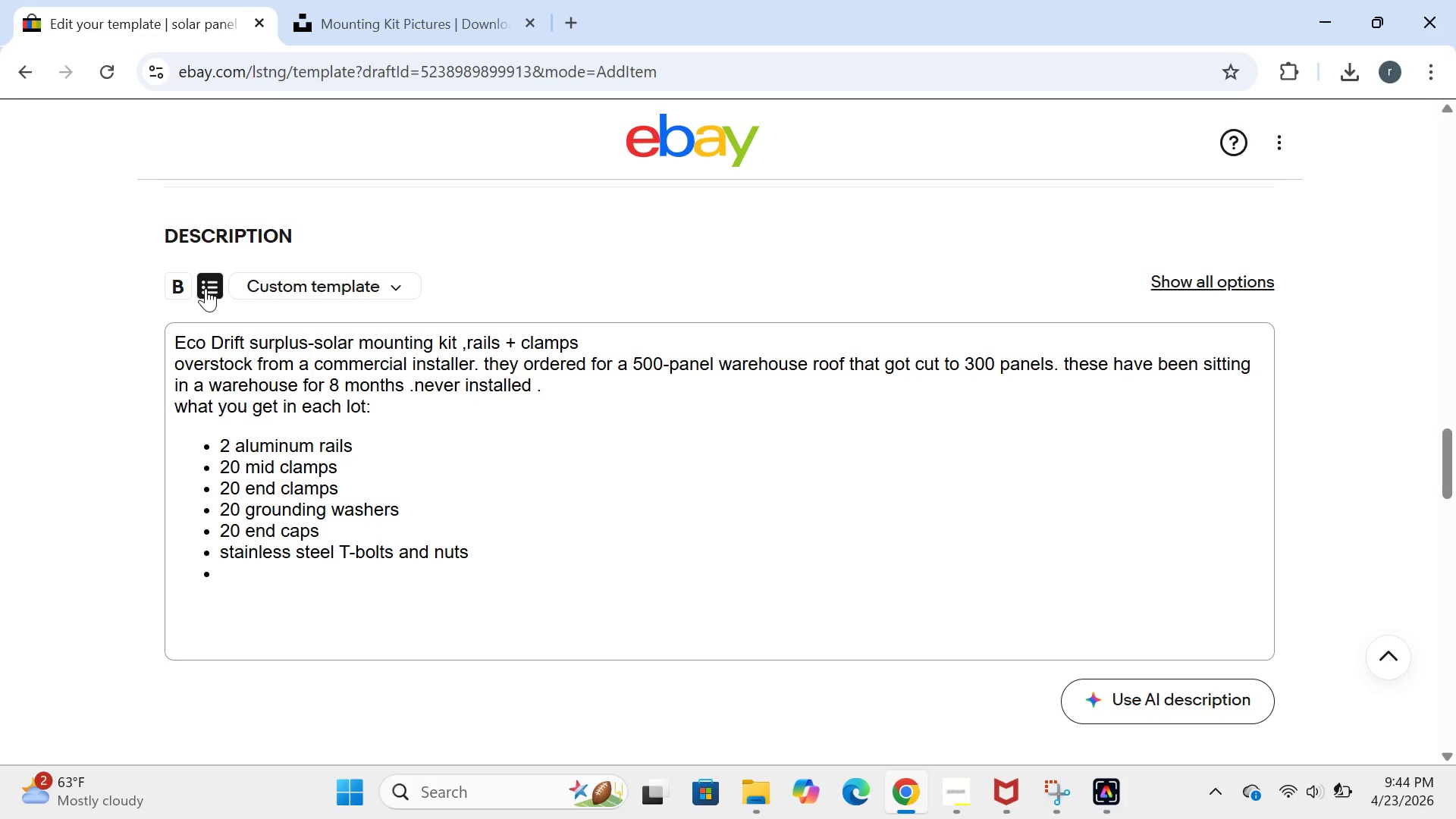 
left_click([206, 283])
 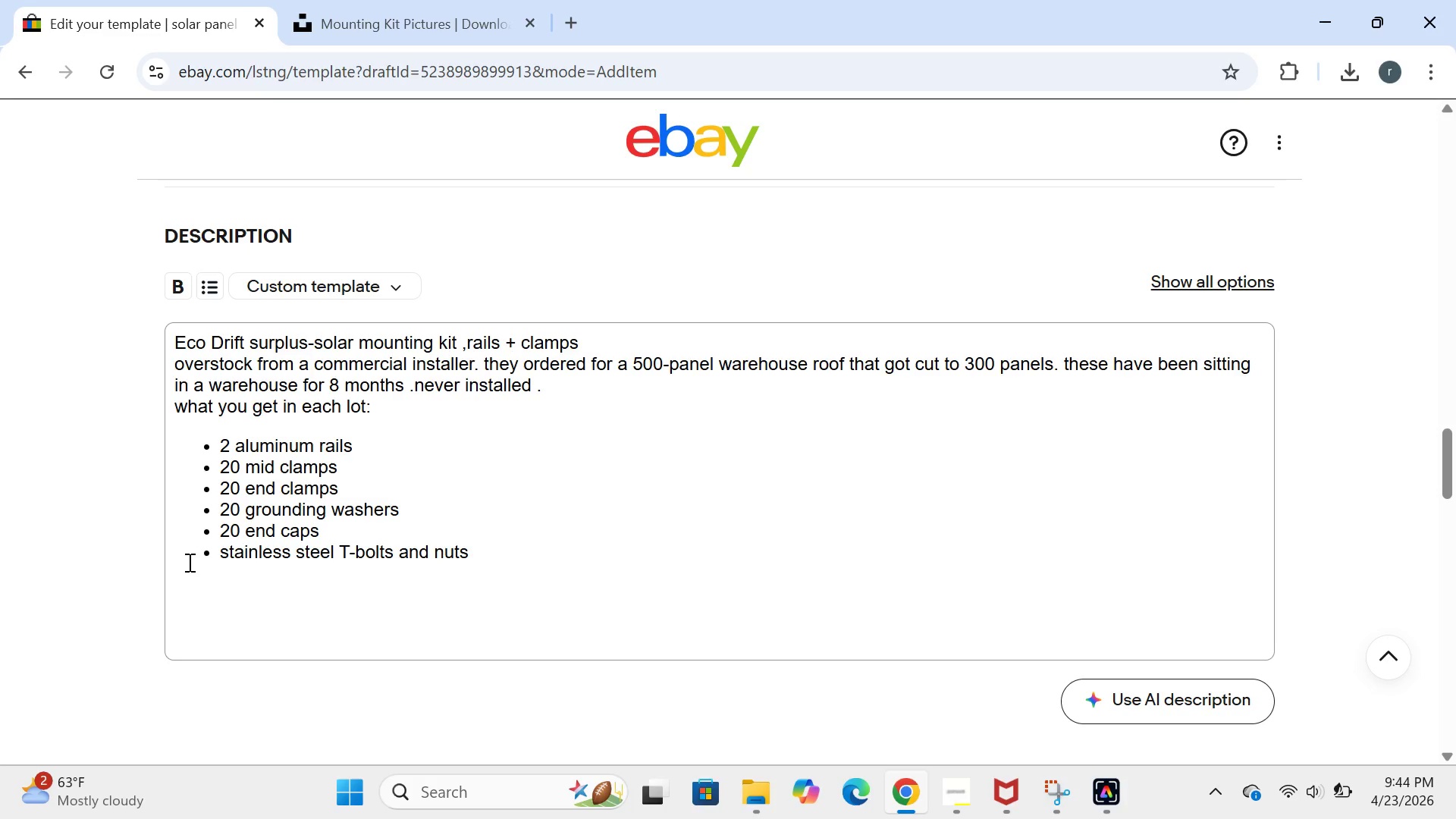 
left_click([189, 575])
 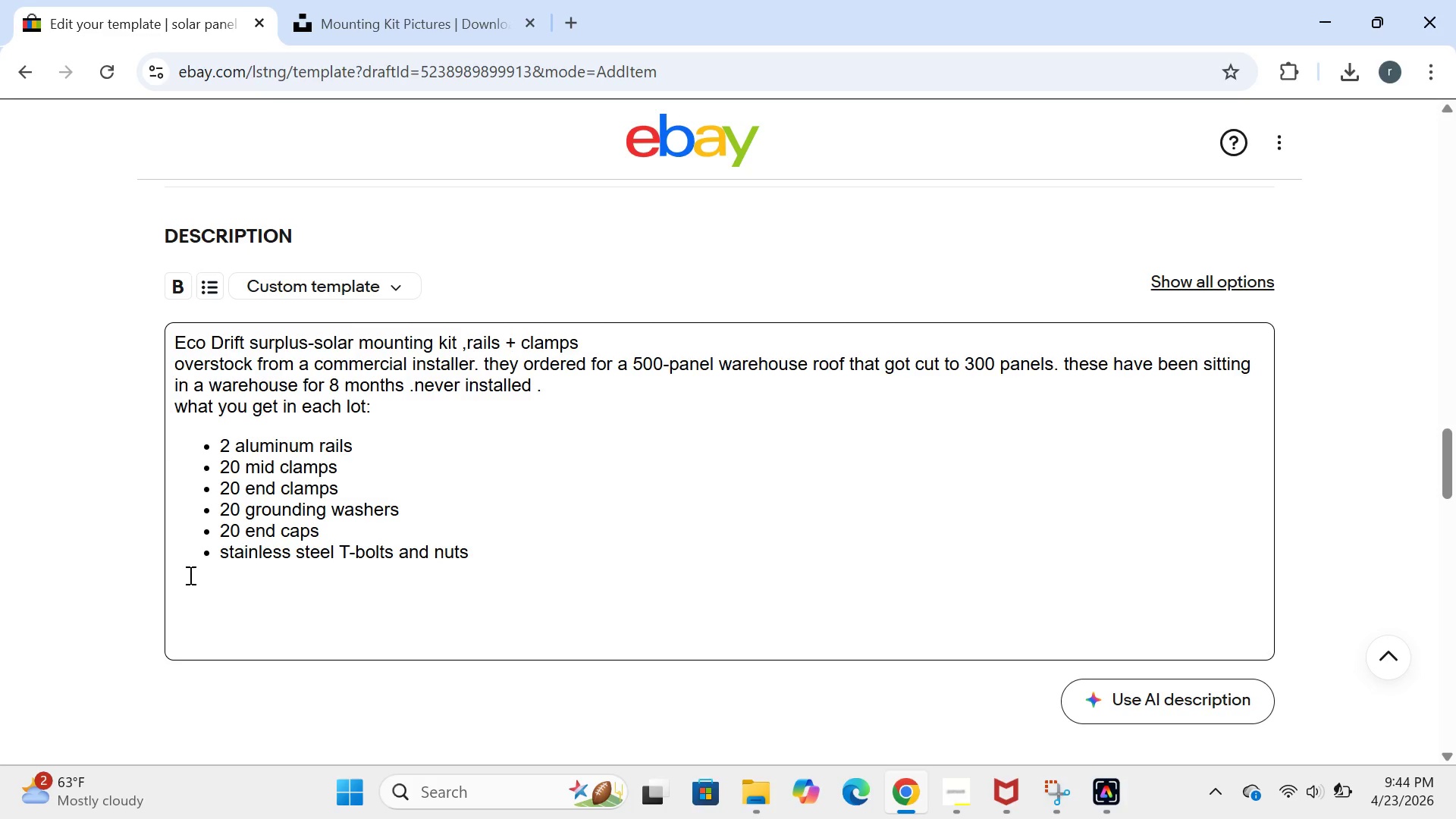 
type(specs)
 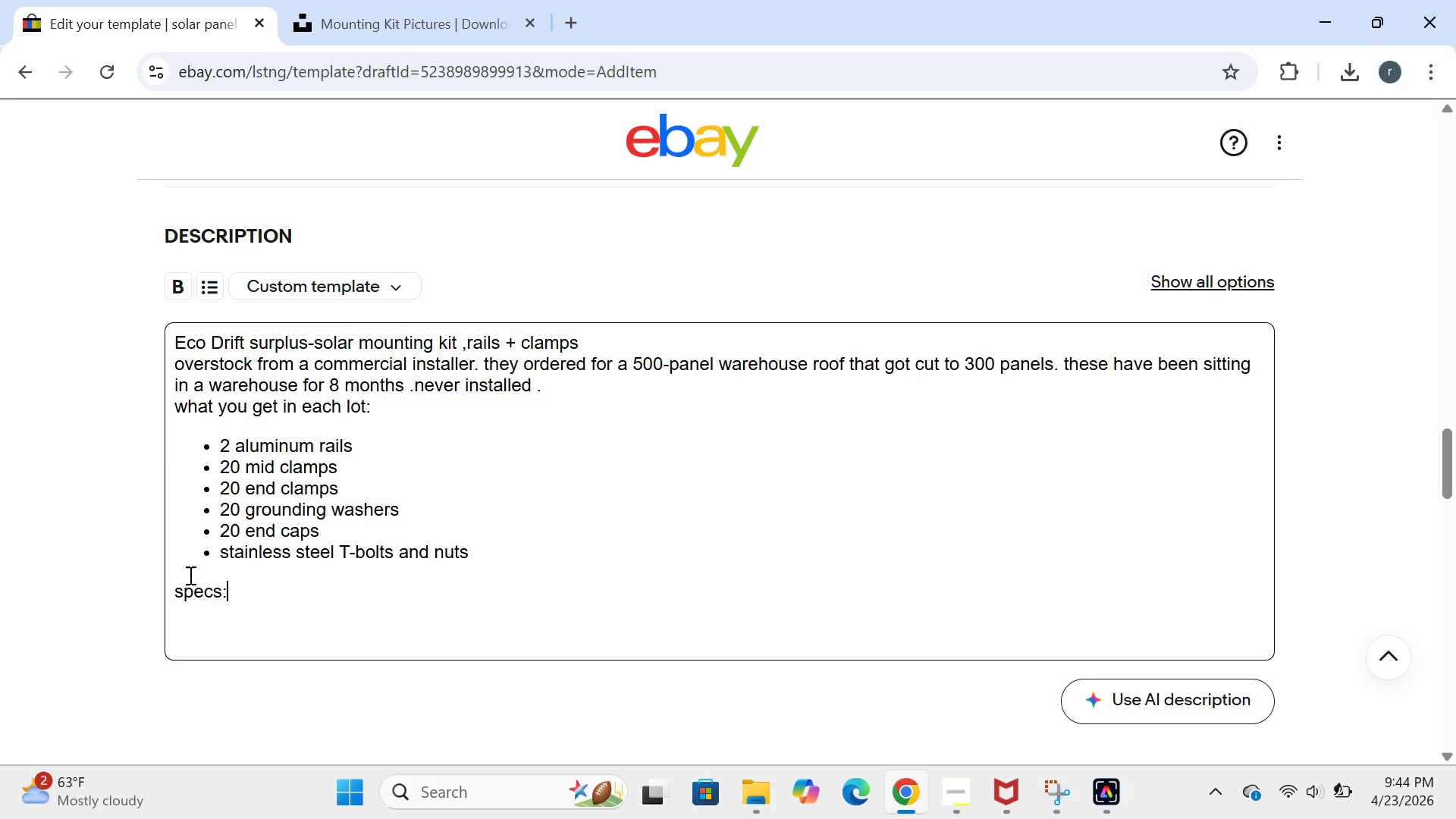 
hold_key(key=Semicolon, duration=13.03)
 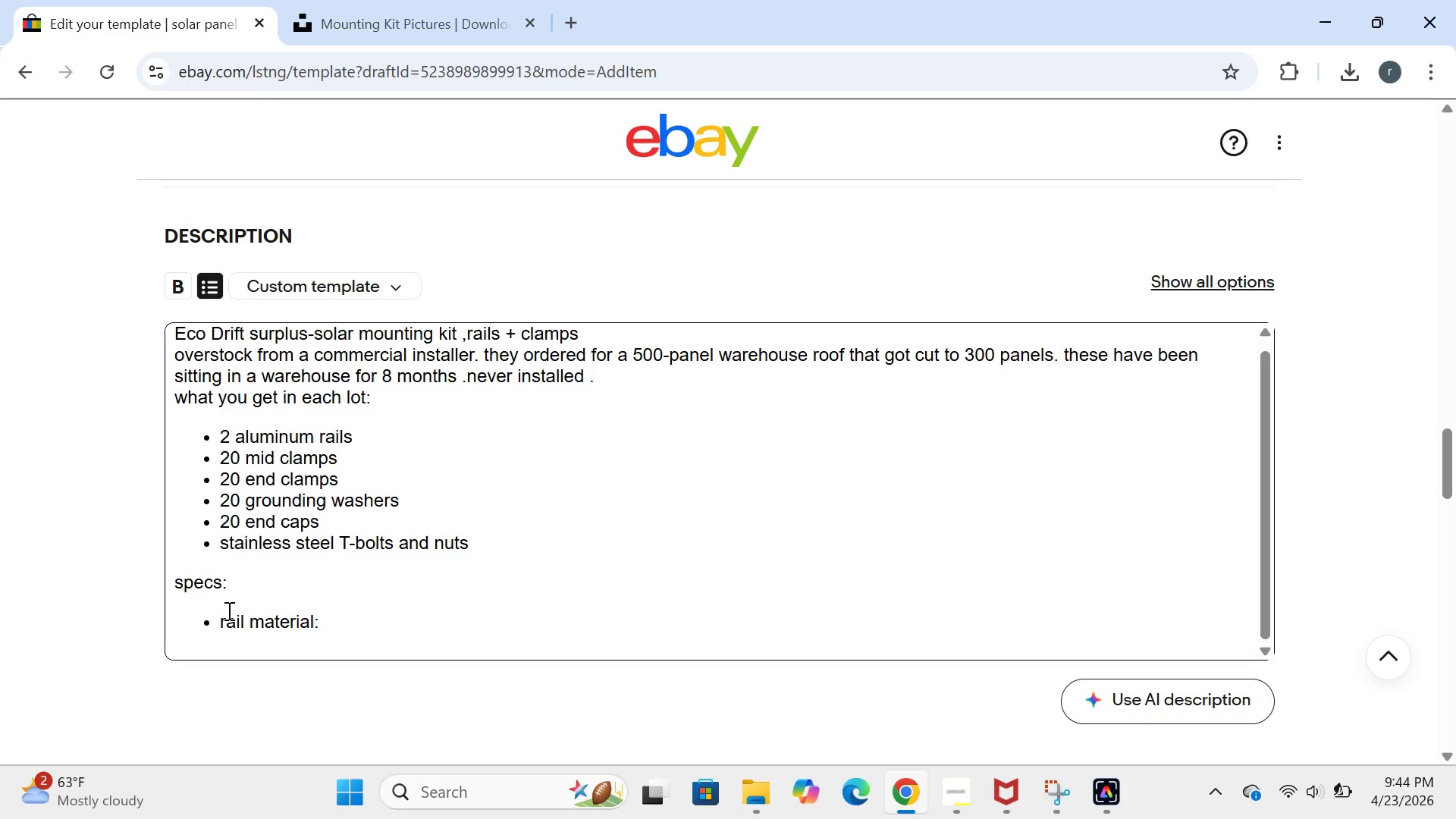 
key(Enter)
 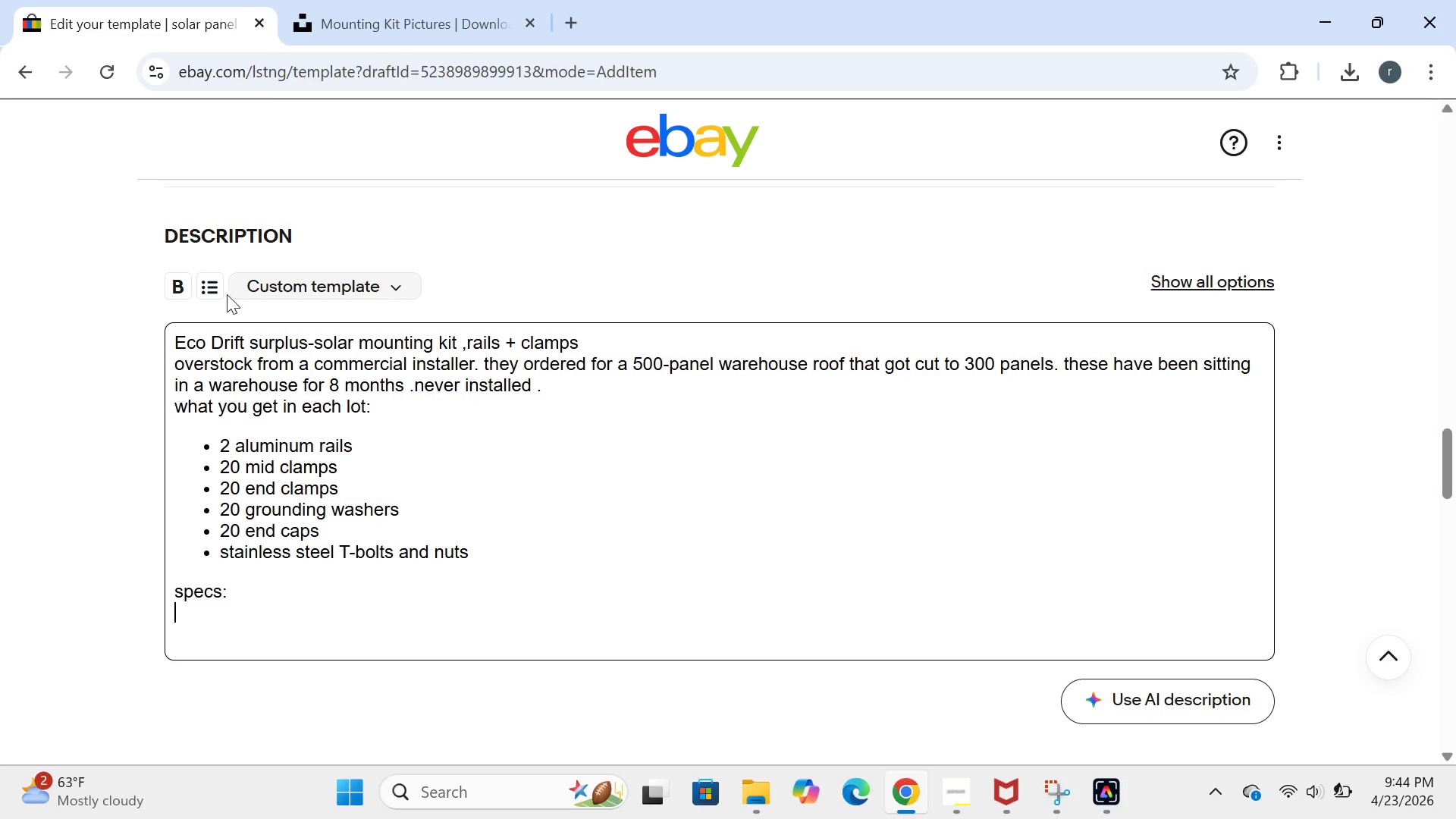 
left_click([212, 294])
 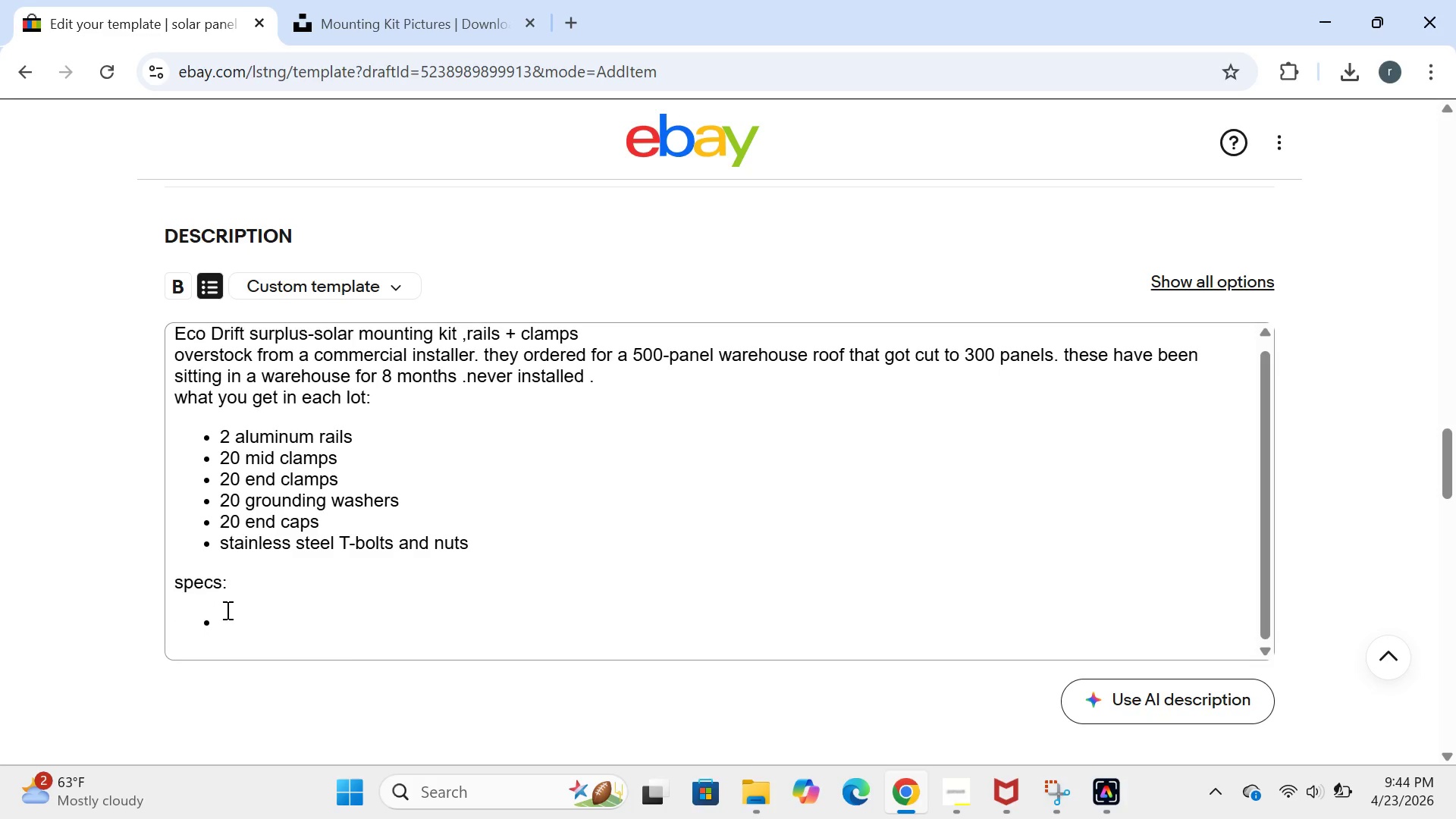 
left_click([228, 610])
 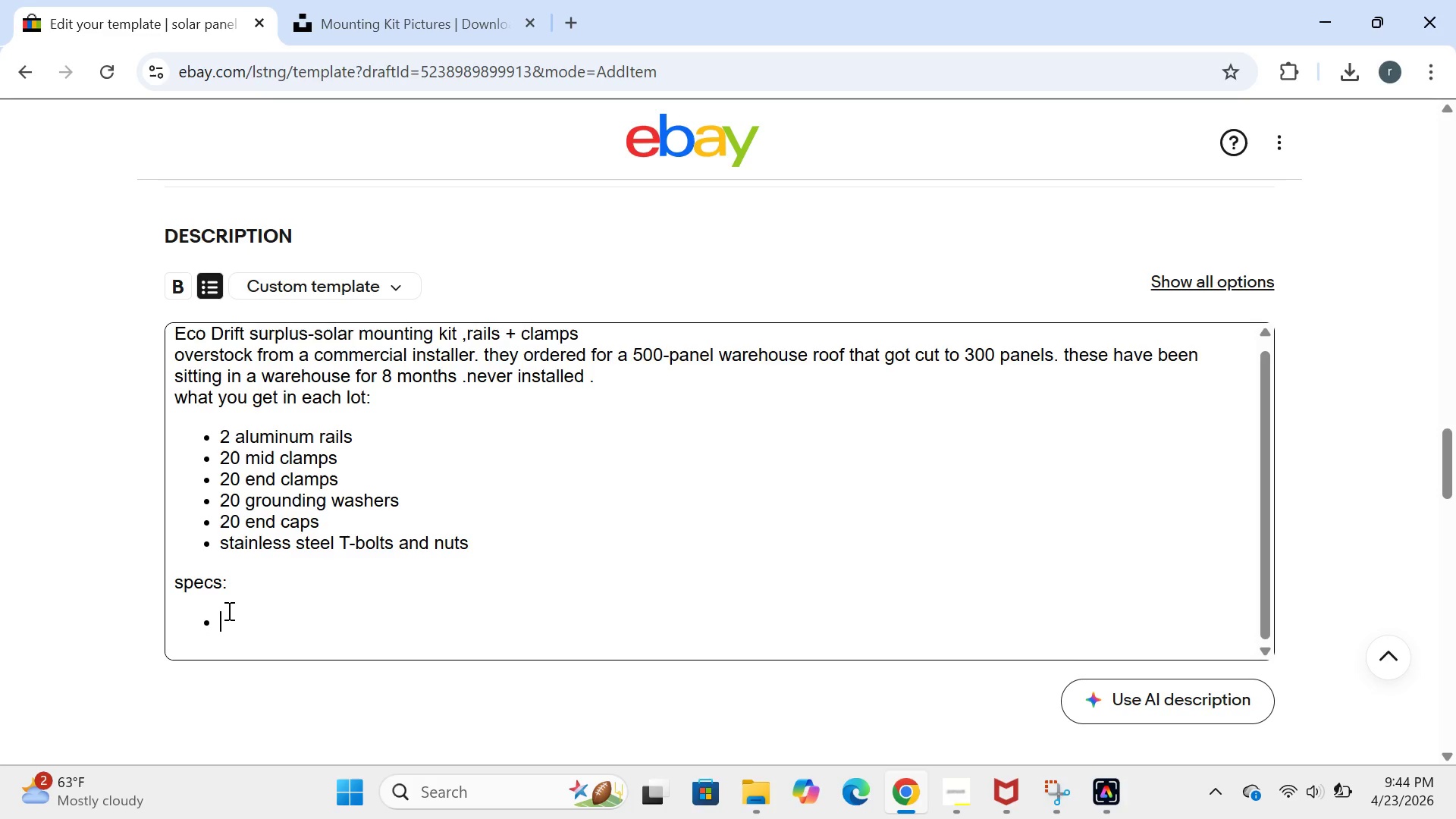 
type(rail material)
 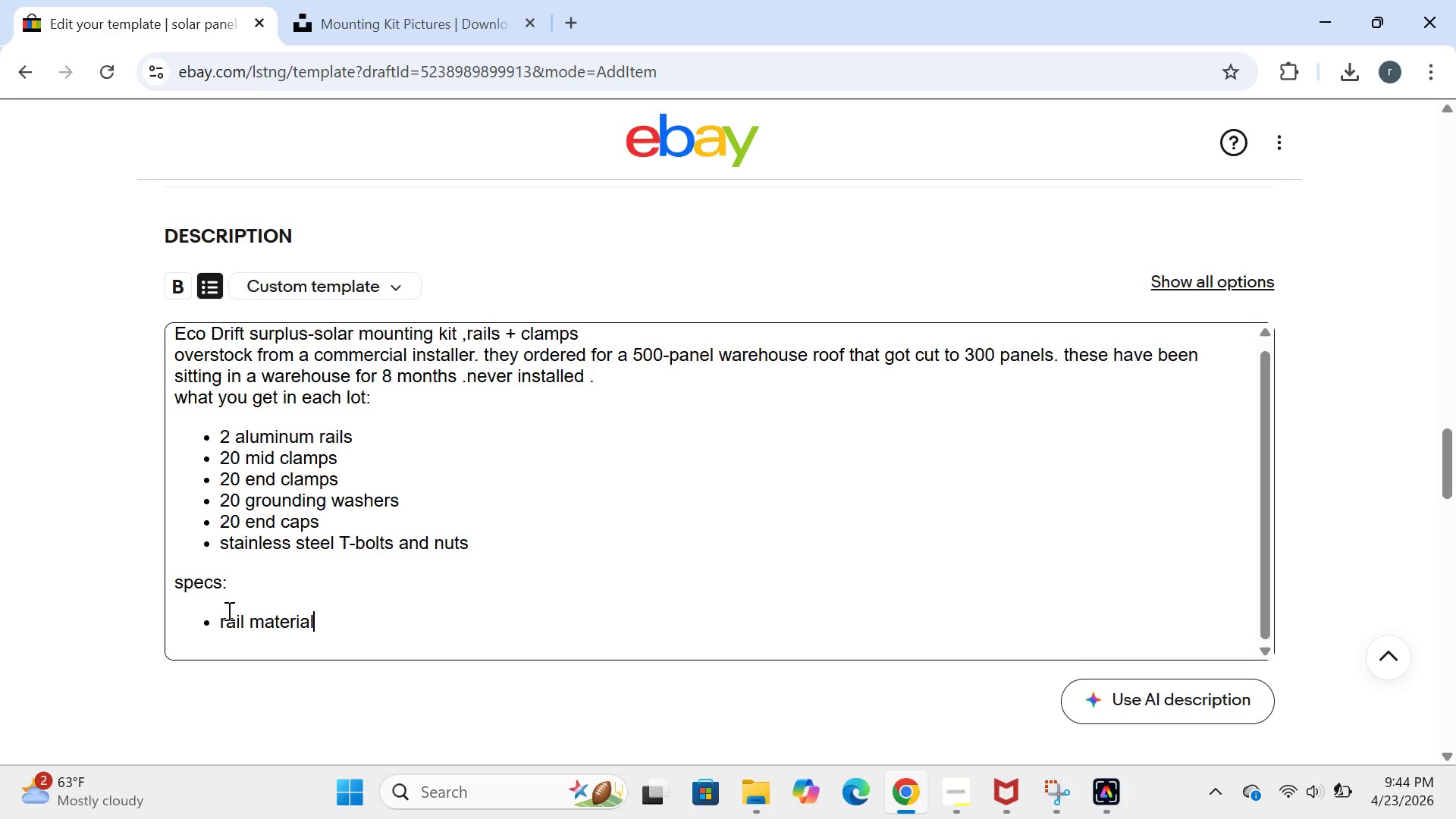 
hold_key(key=ShiftRight, duration=0.33)
 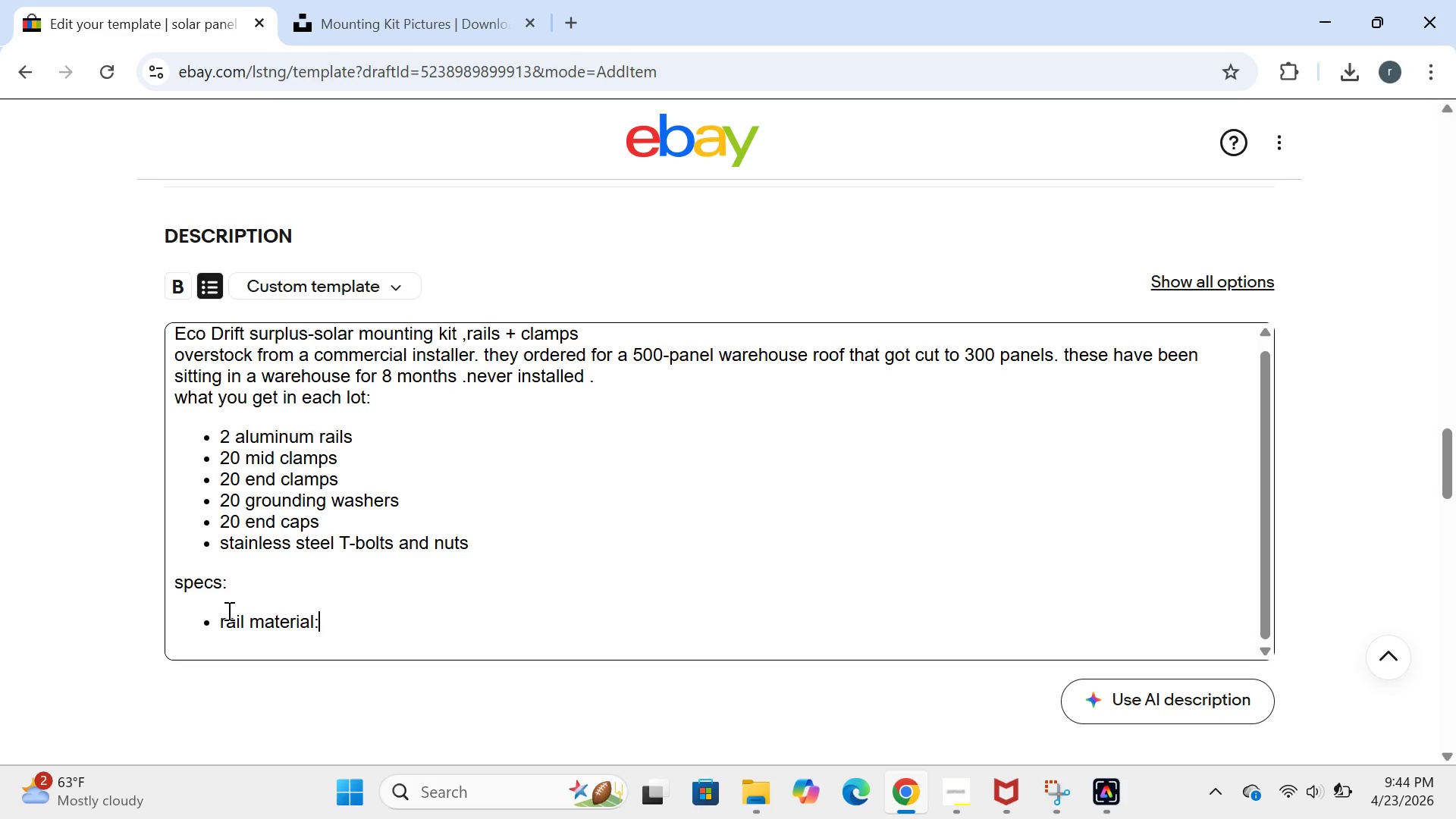 
type(66)
key(Backspace)
type(063-T5 aluminum anodized)
 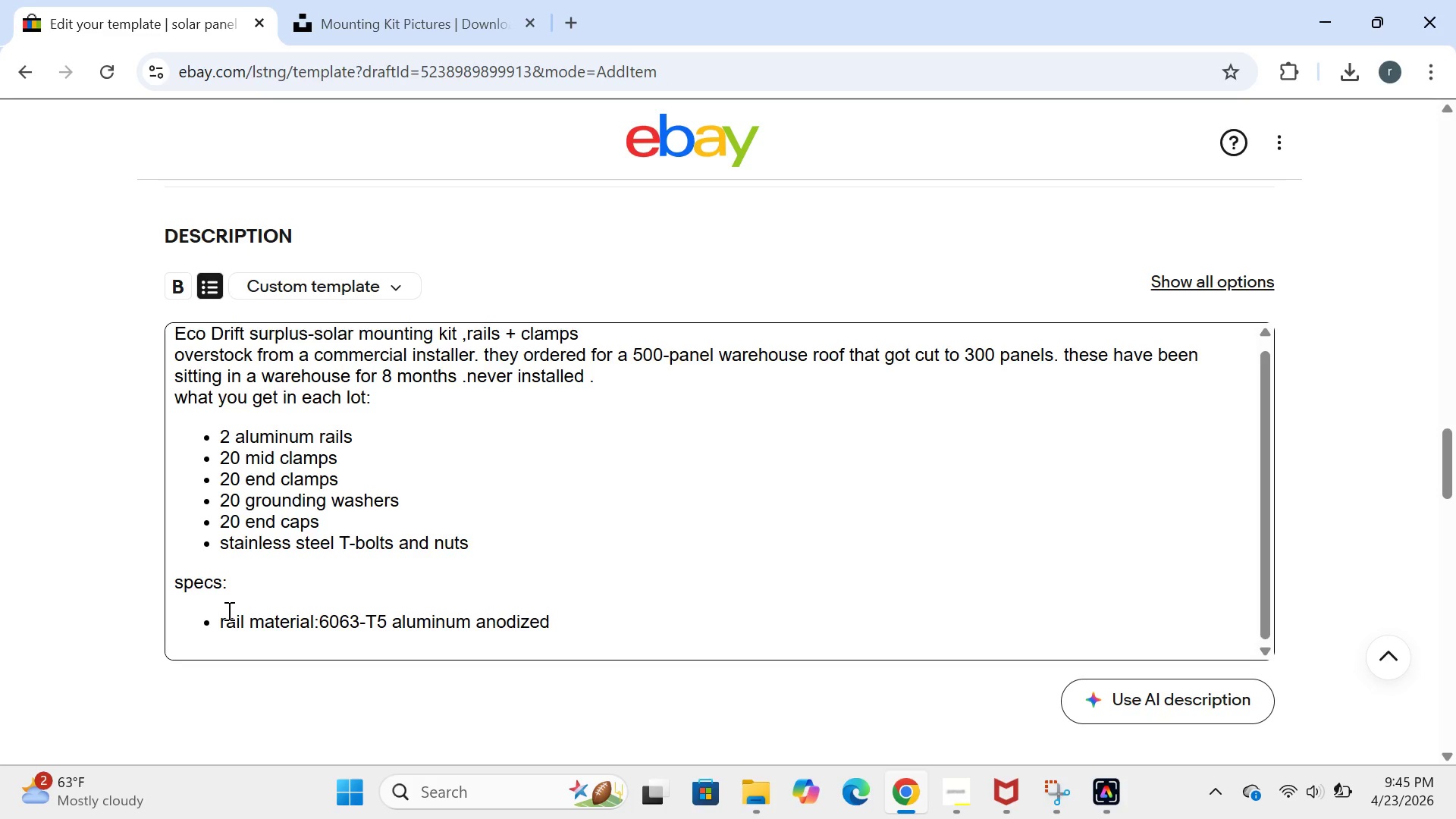 
key(Enter)
 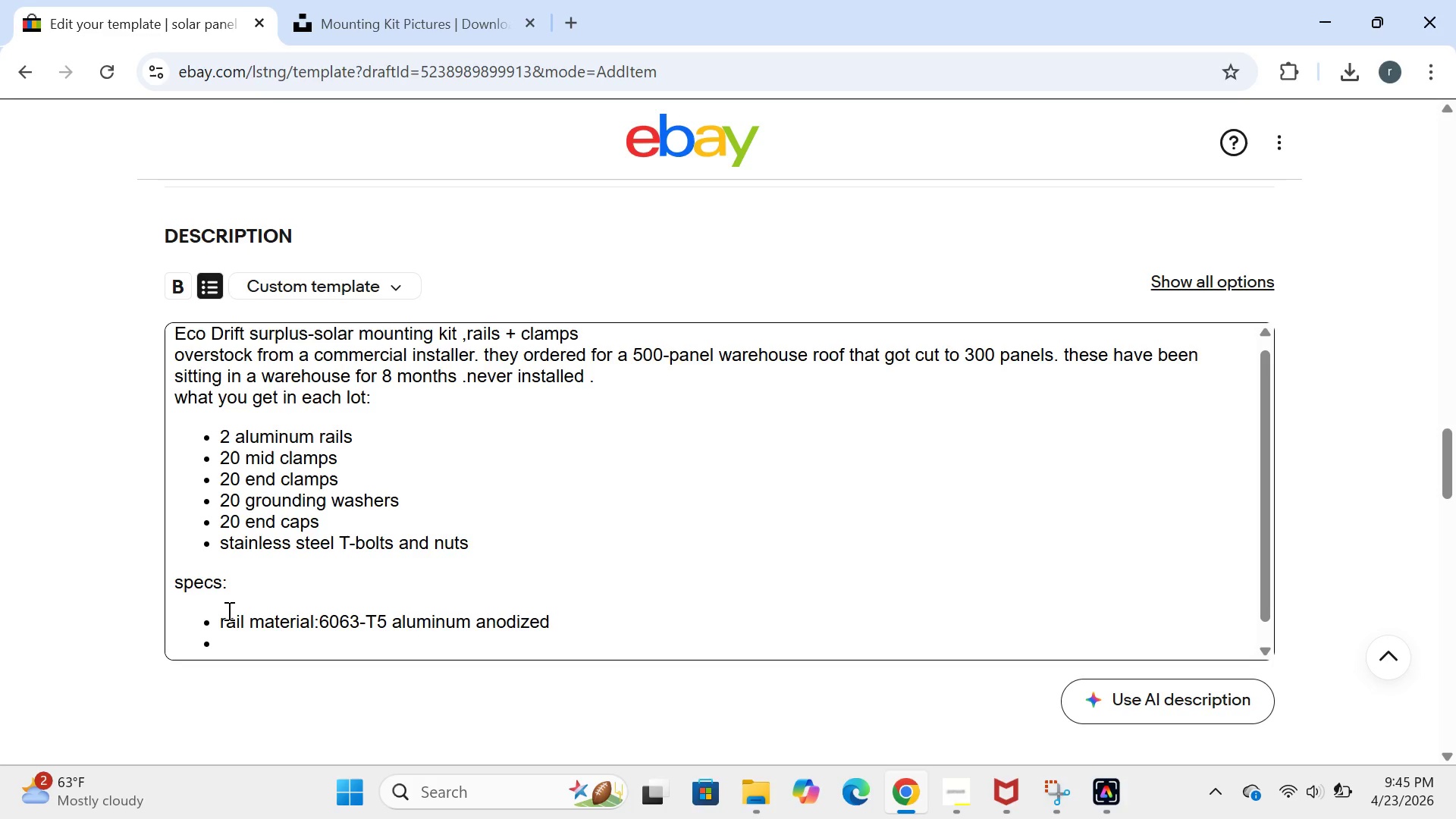 
type(clamp material )
key(Backspace)
type(:stainless steel 0)
key(Backspace)
type(304)
 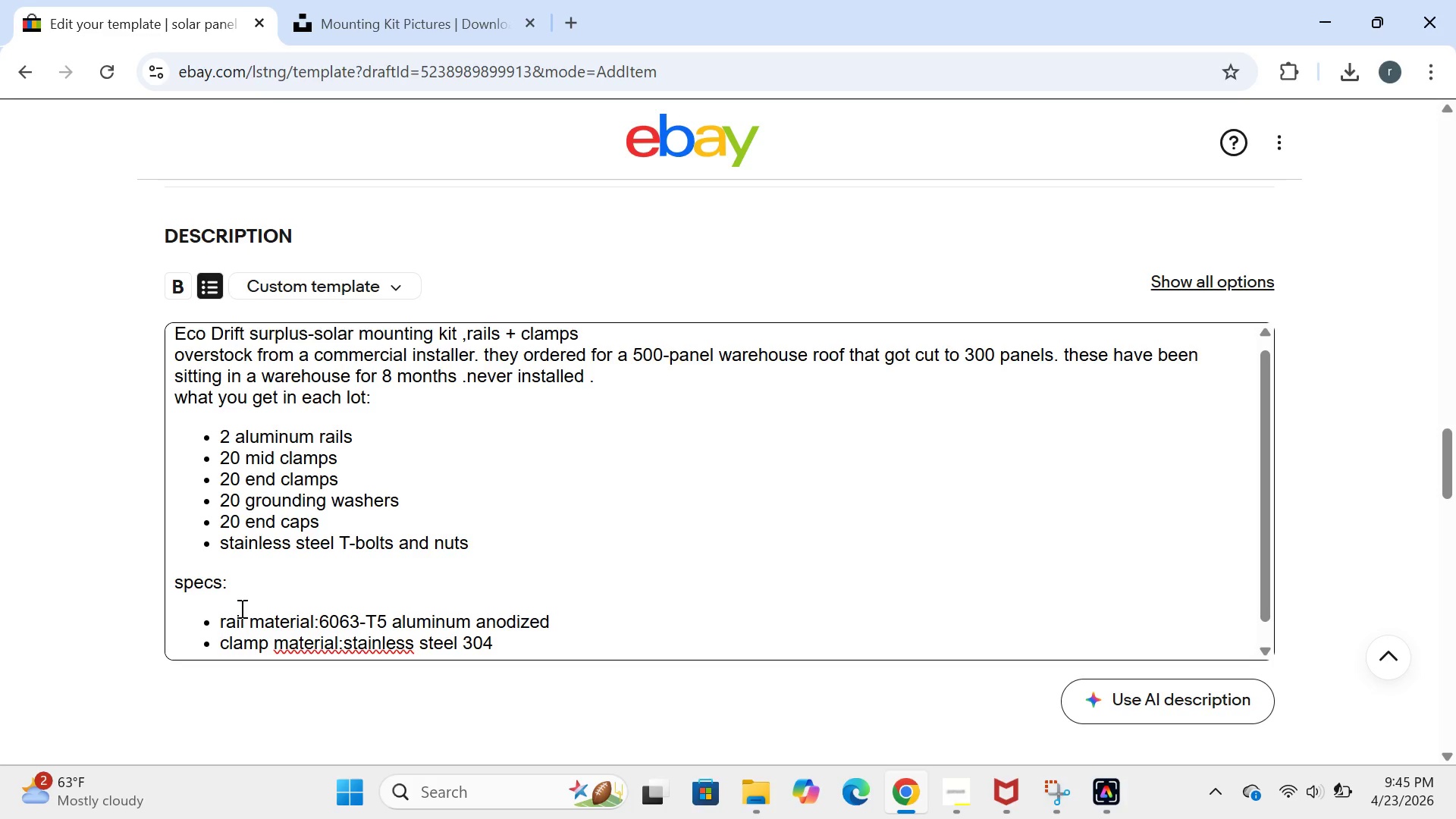 
left_click([343, 647])
 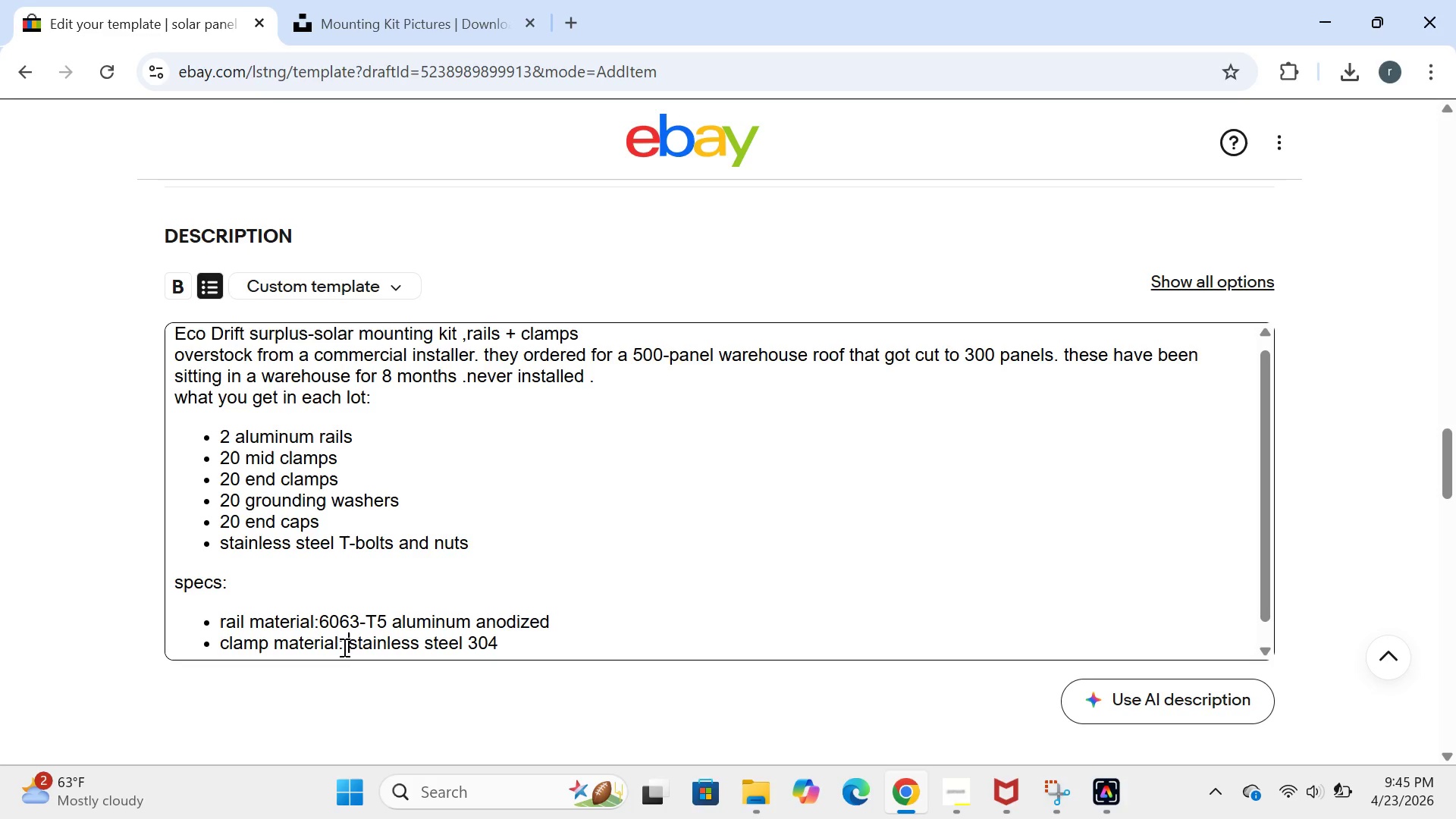 
key(Space)
 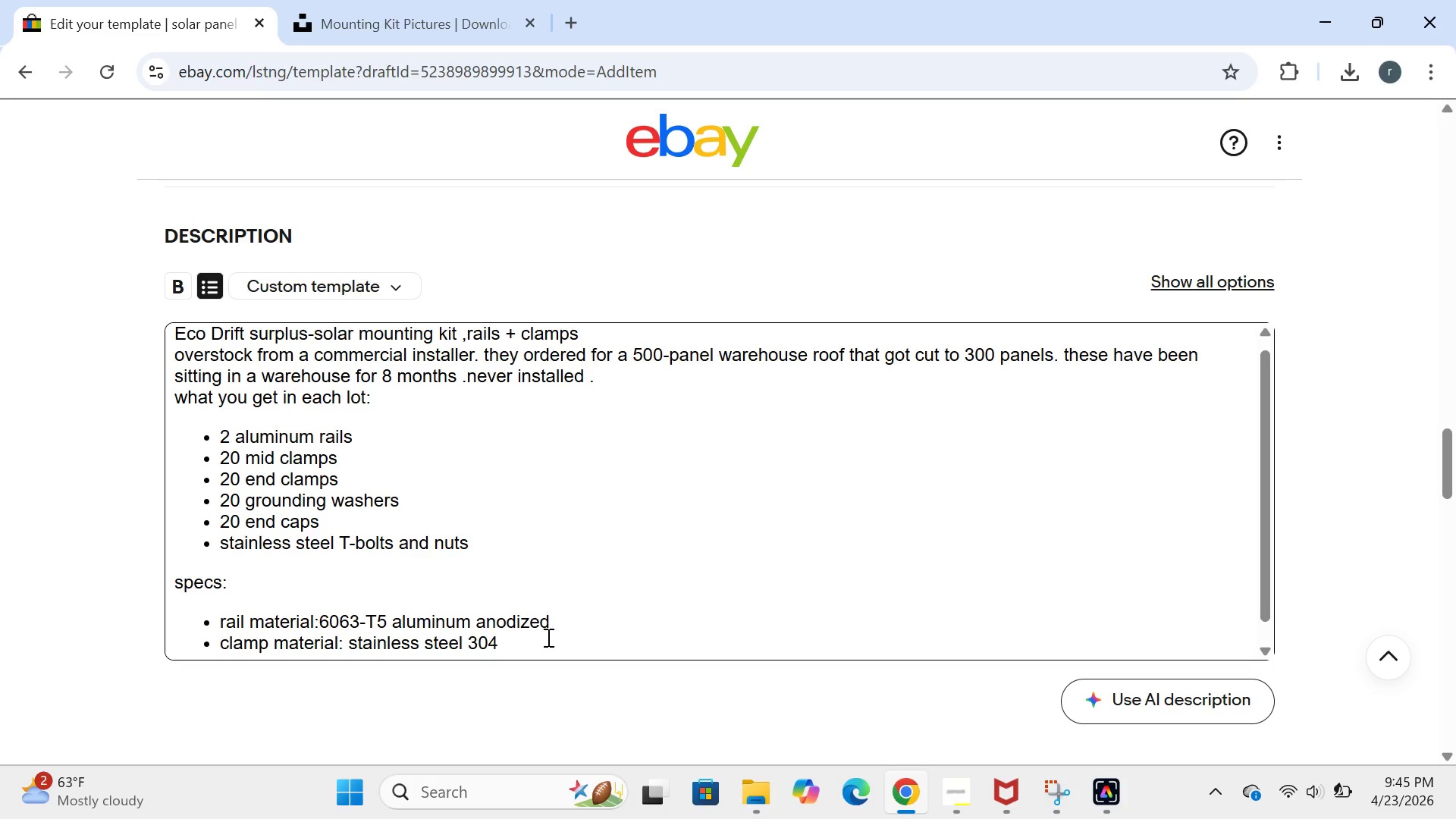 
left_click([548, 637])
 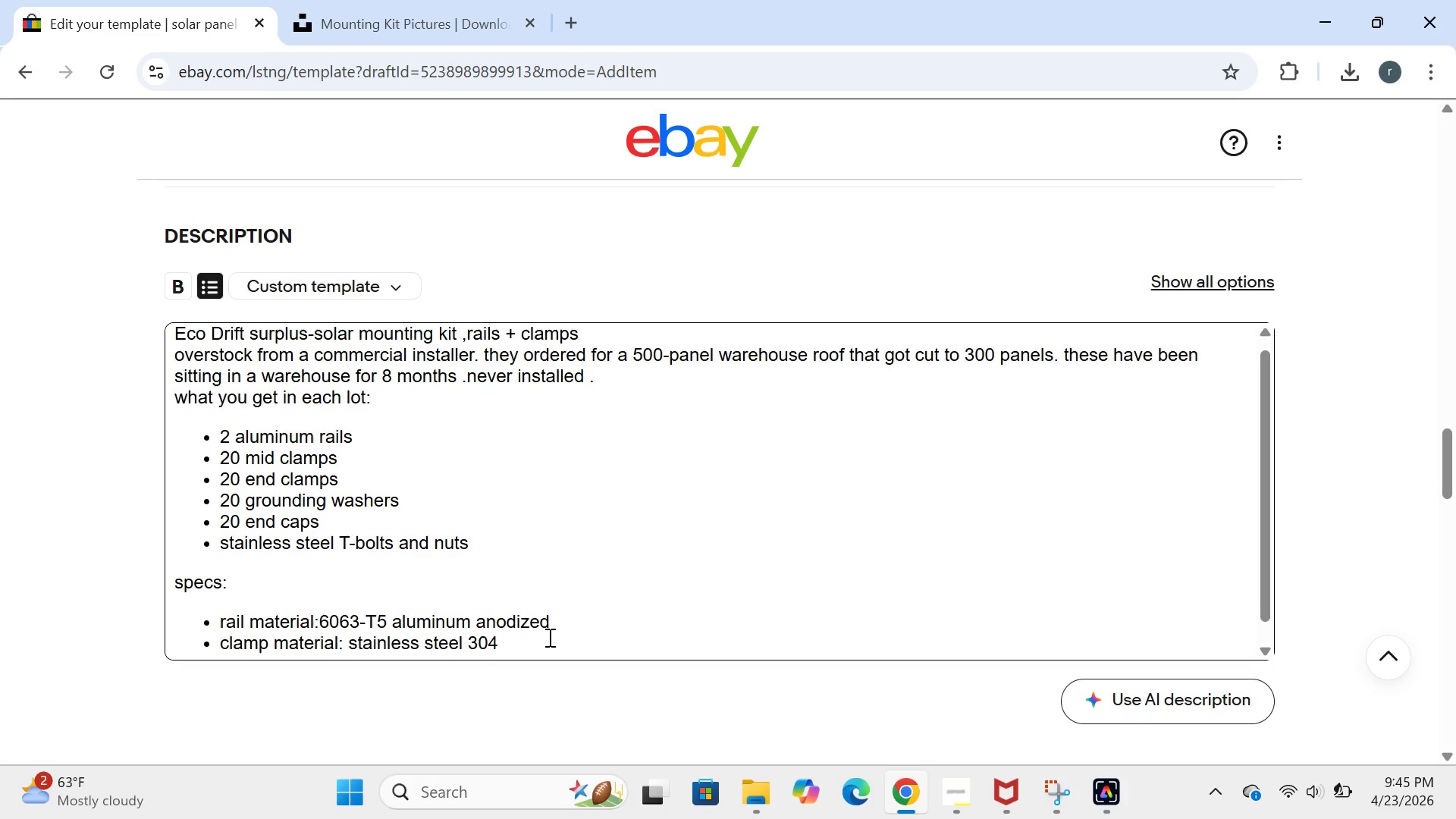 
key(Backslash)
 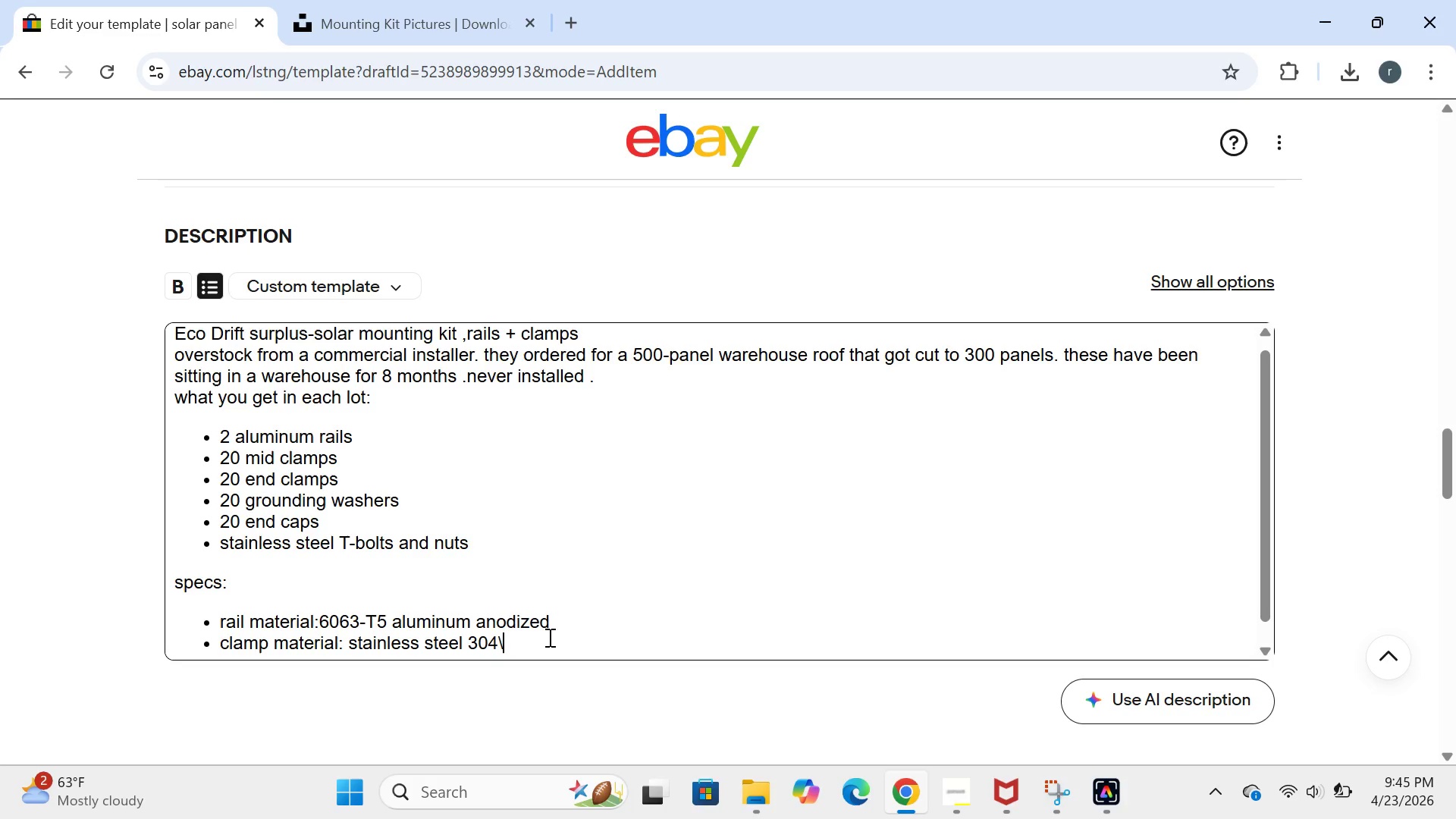 
key(Backspace)
 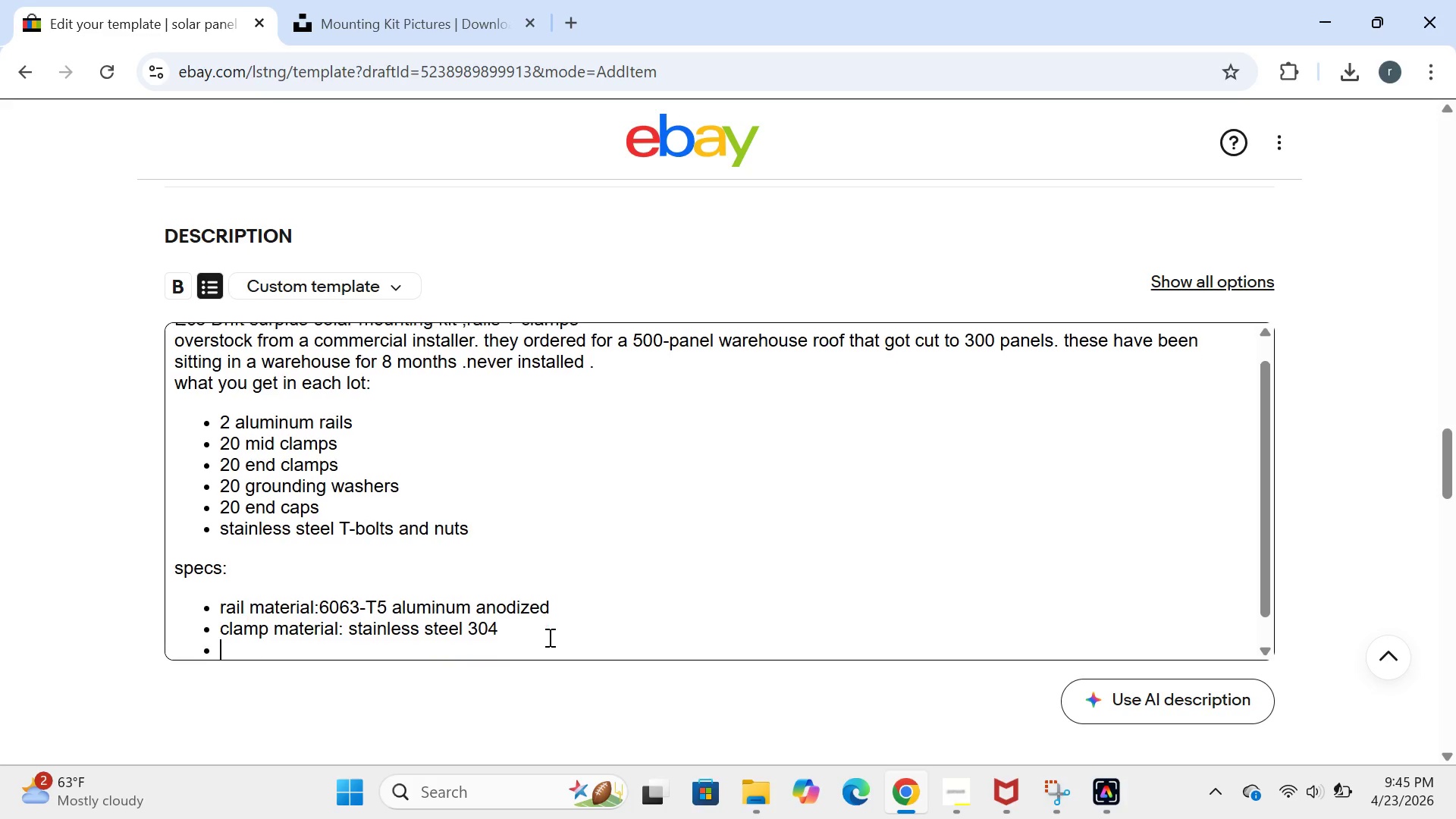 
key(Enter)
 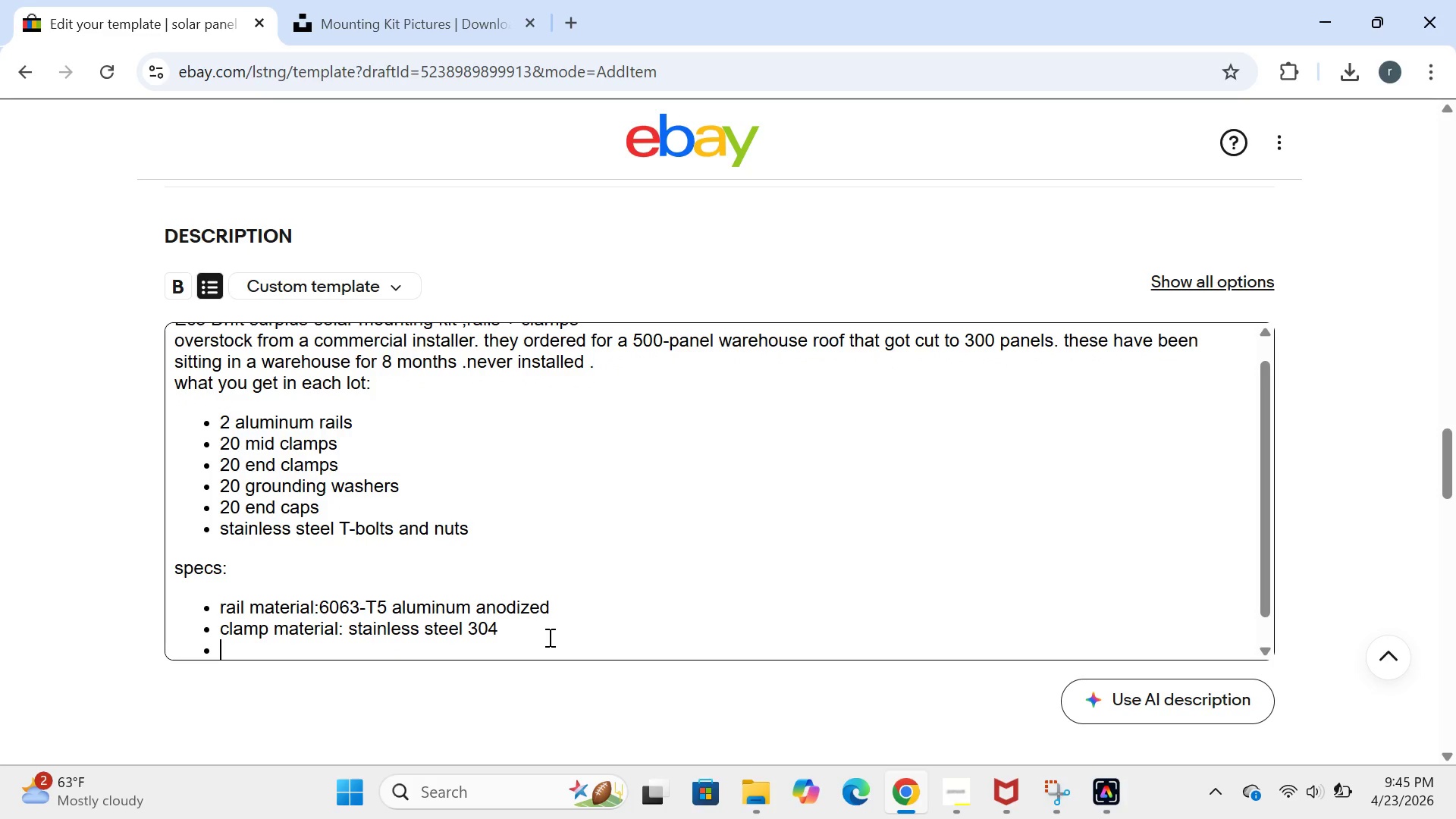 
type(clamp range :30mm=)
key(Backspace)
type(-50mm o)
key(Backspace)
type(panel frame )
 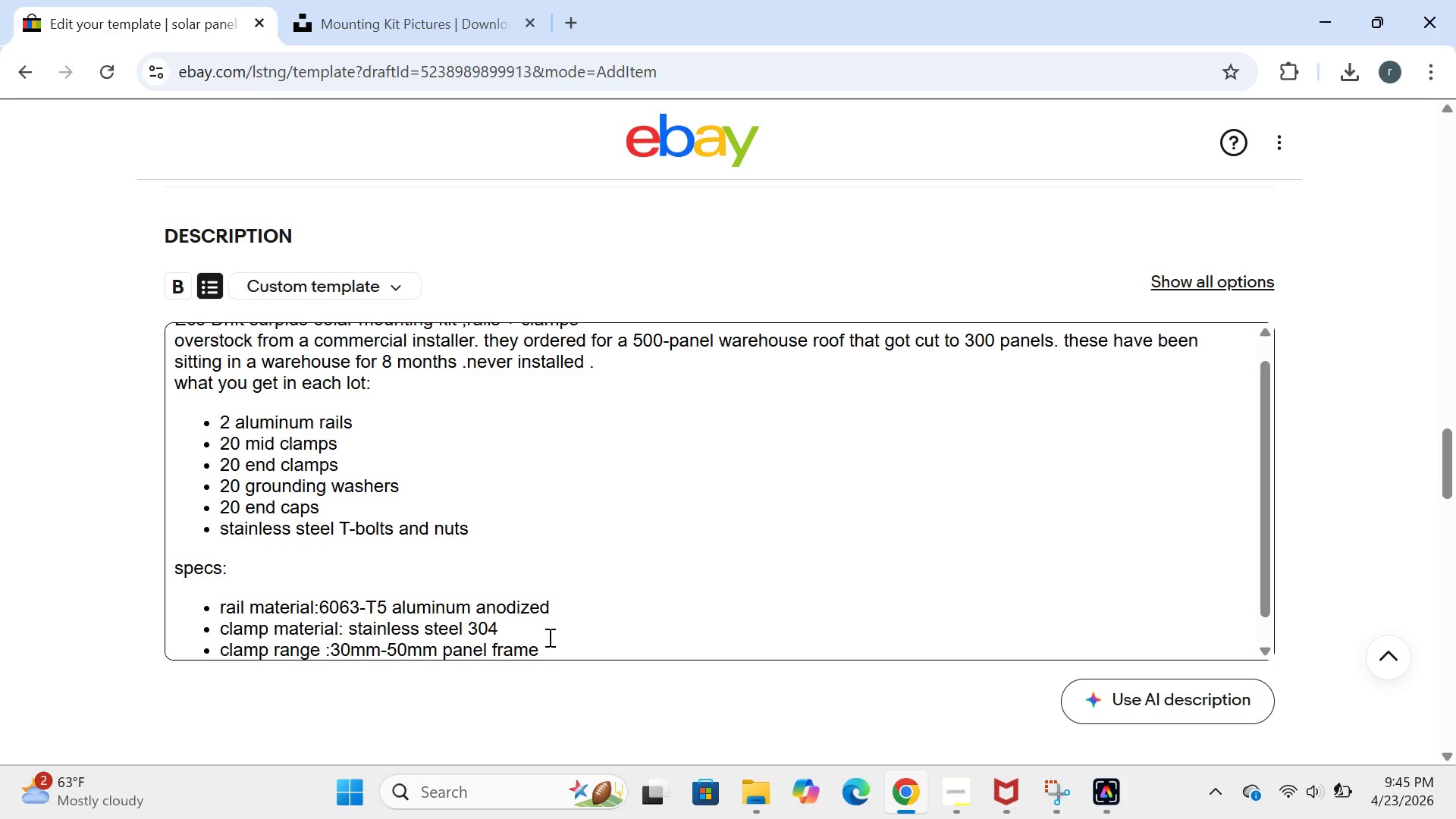 
key(Enter)
 